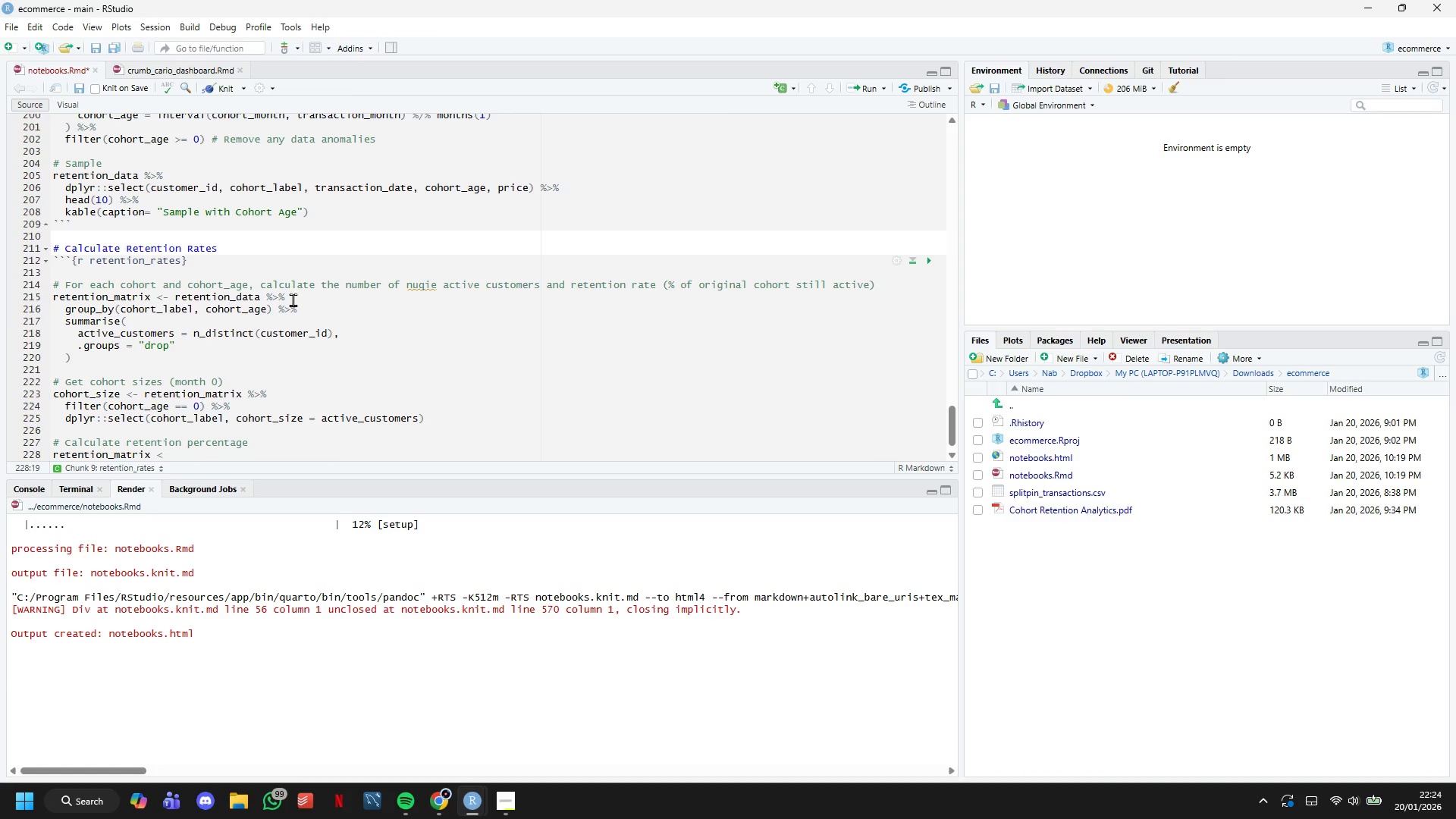 
key(Minus)
 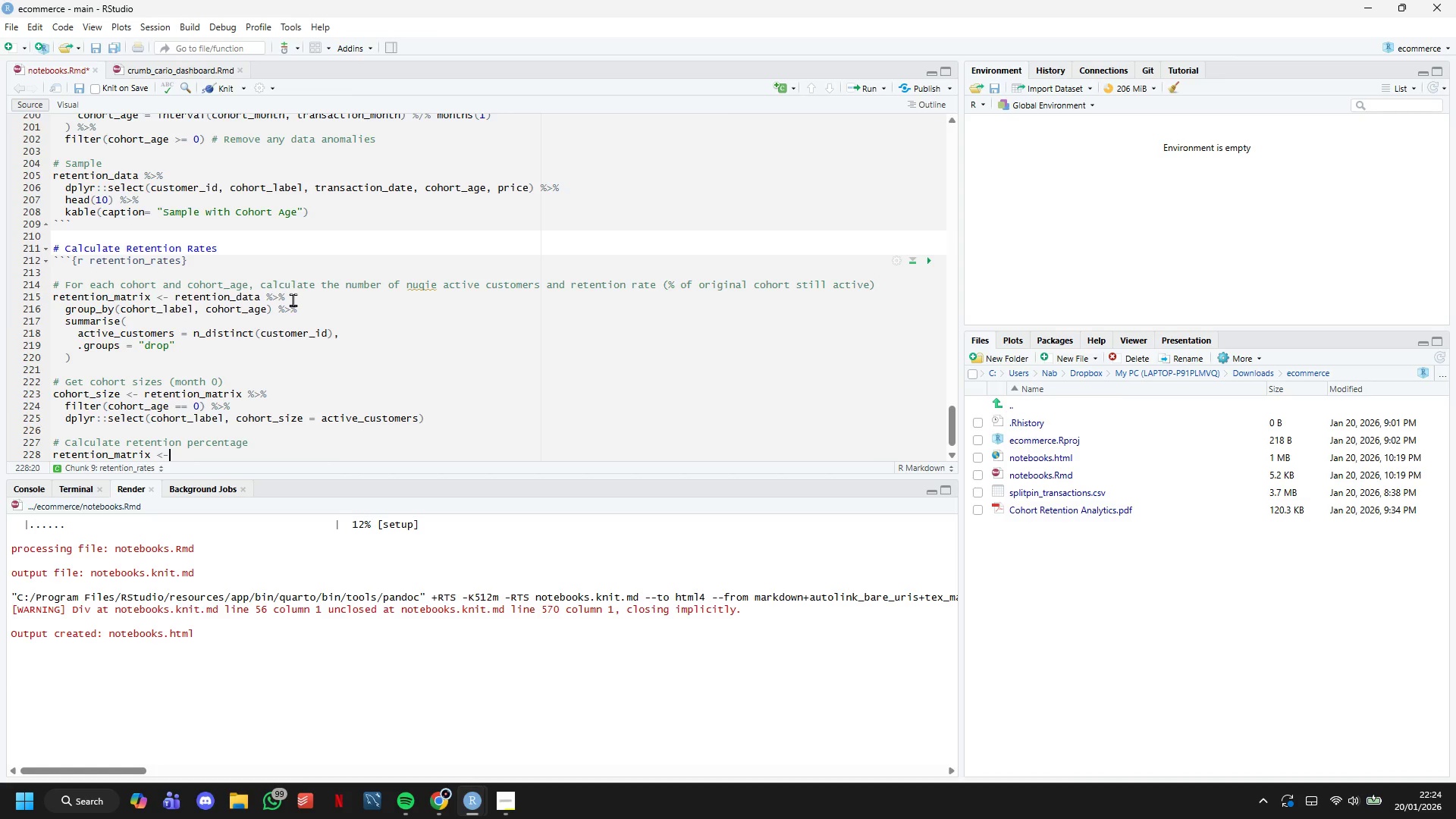 
wait(24.19)
 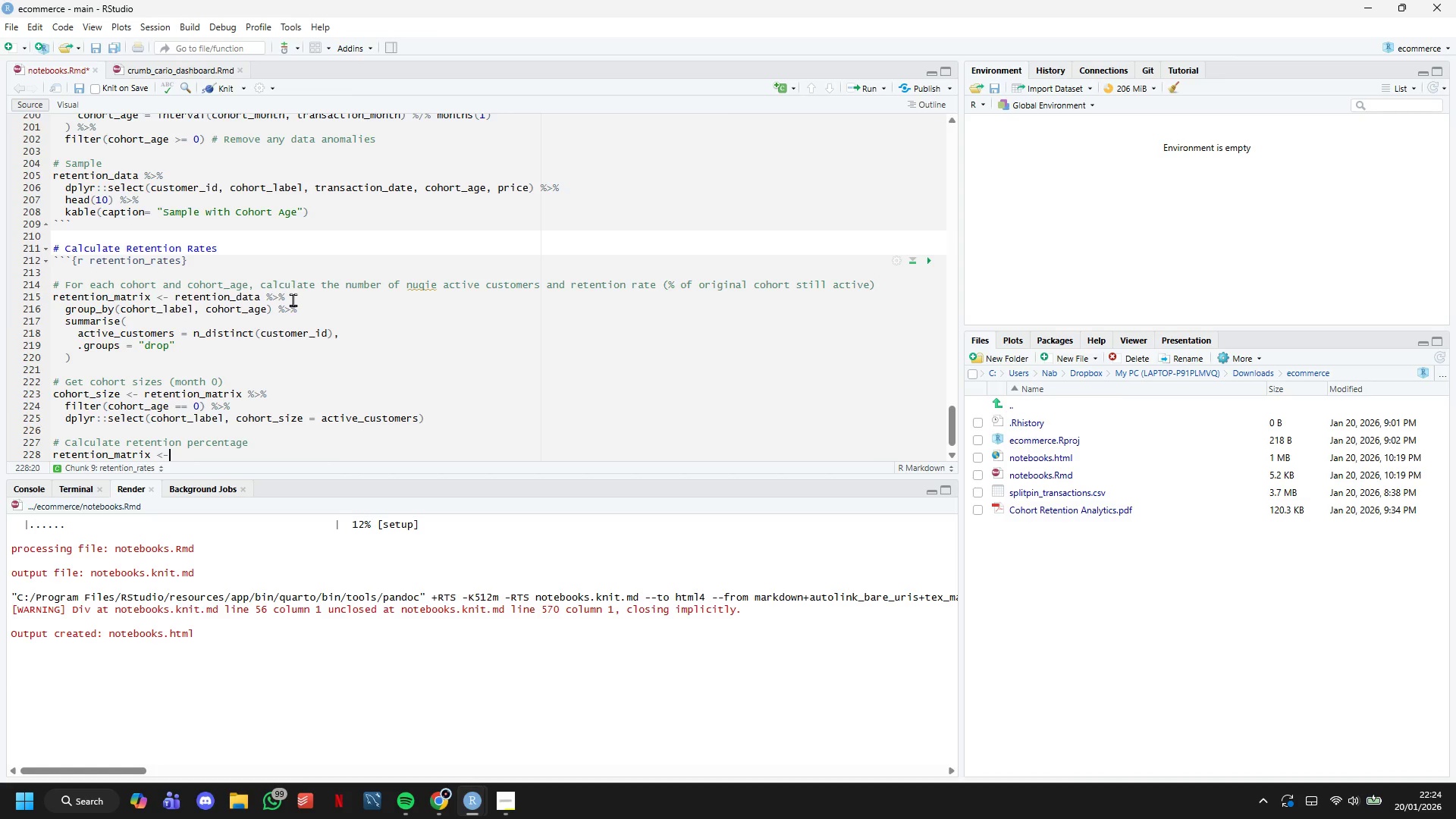 
type( retention_matrix %>%)
 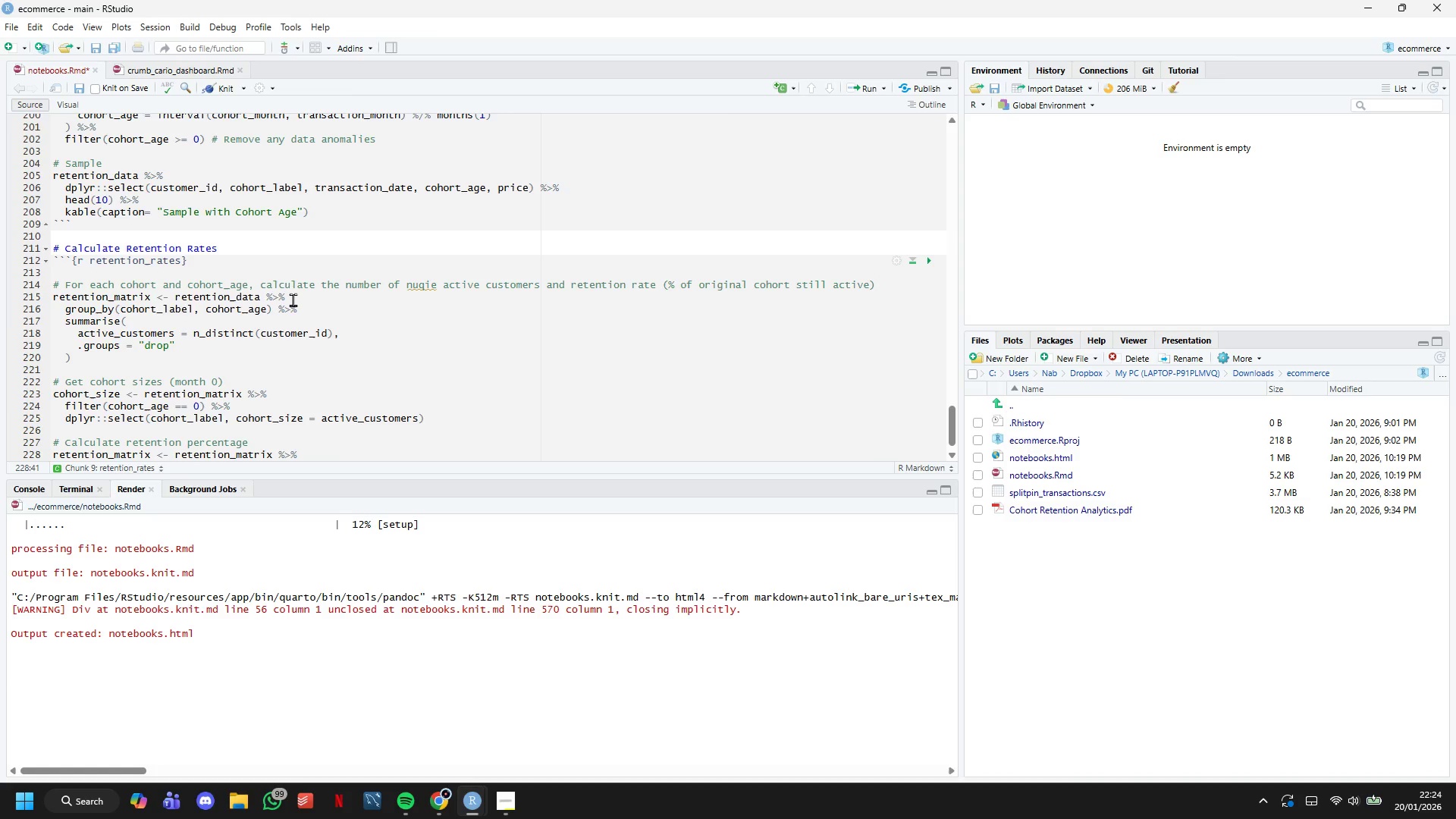 
key(Enter)
 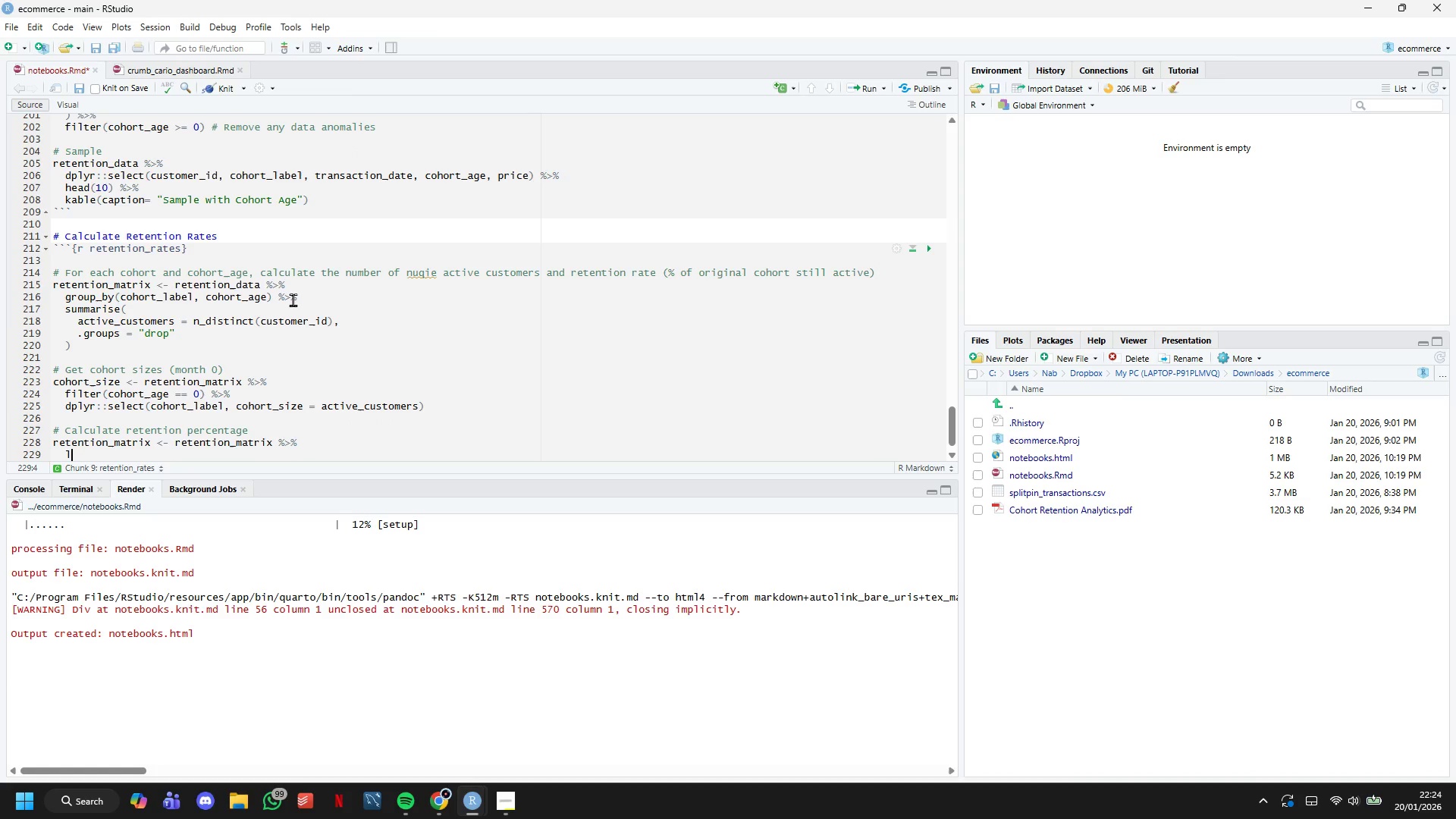 
type(left_join(cohort_size, by='cohort_label')
 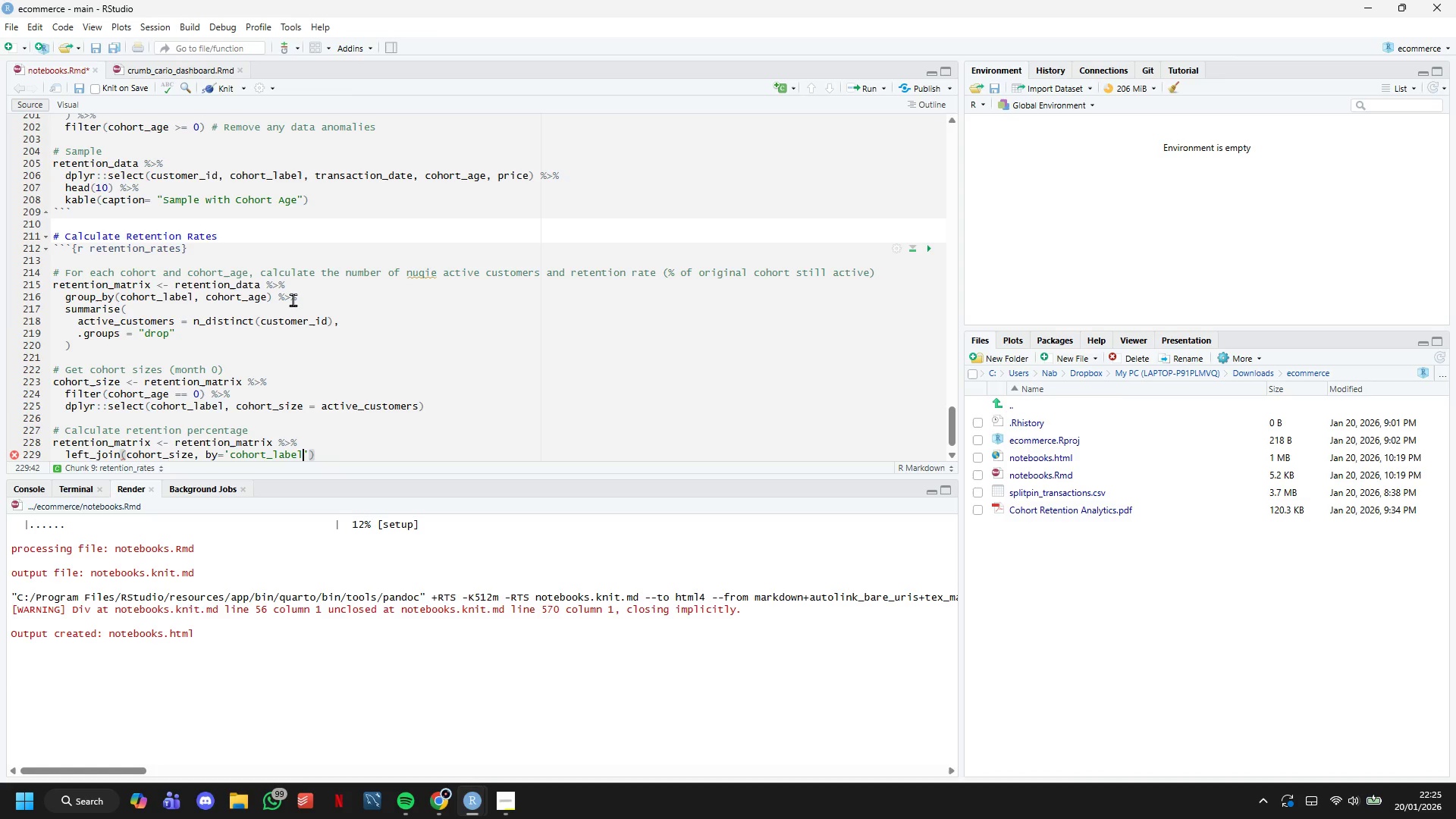 
 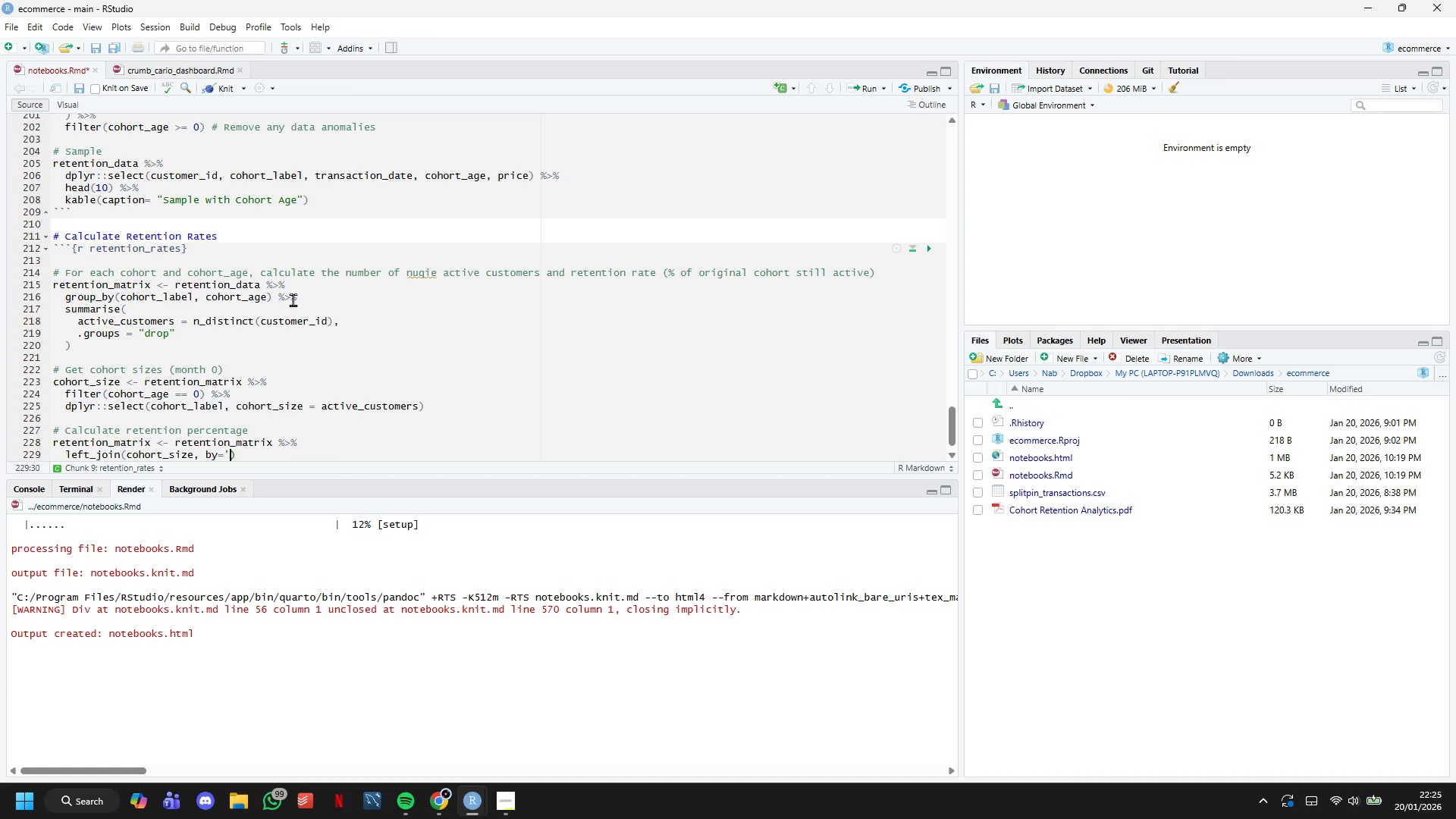 
hold_key(key=ArrowLeft, duration=1.14)
 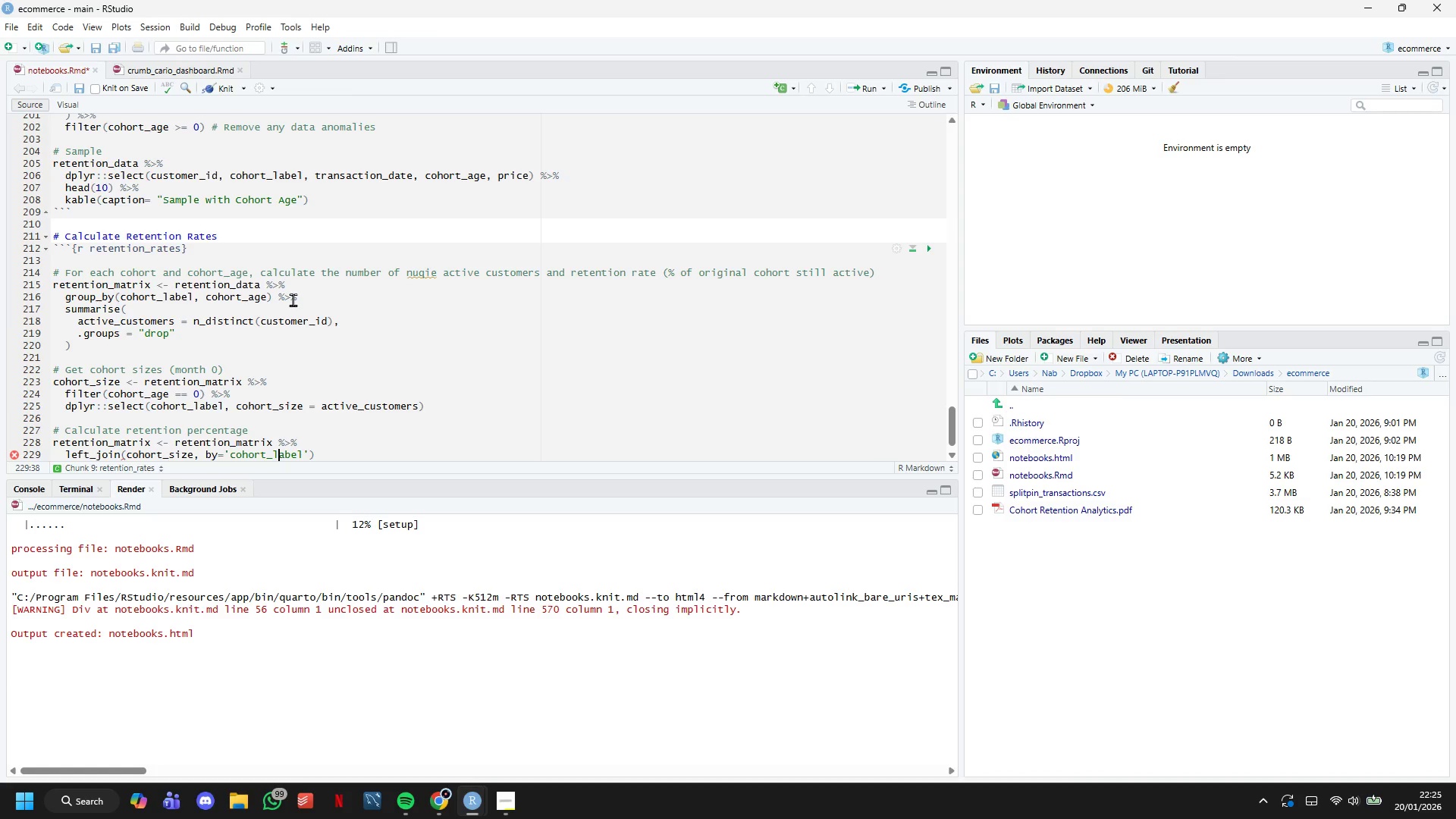 
hold_key(key=ArrowRight, duration=1.01)
 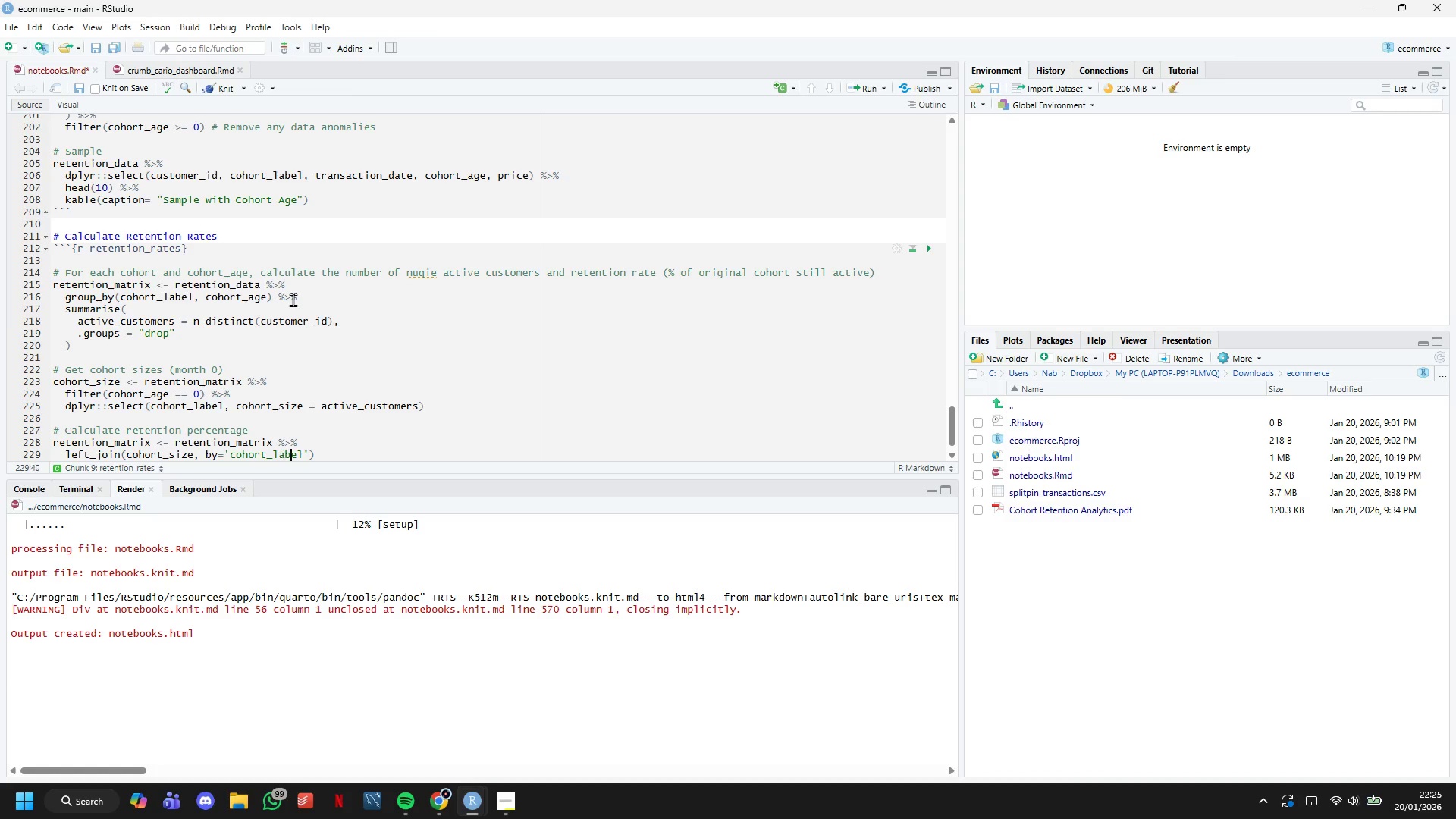 
key(ArrowRight)
 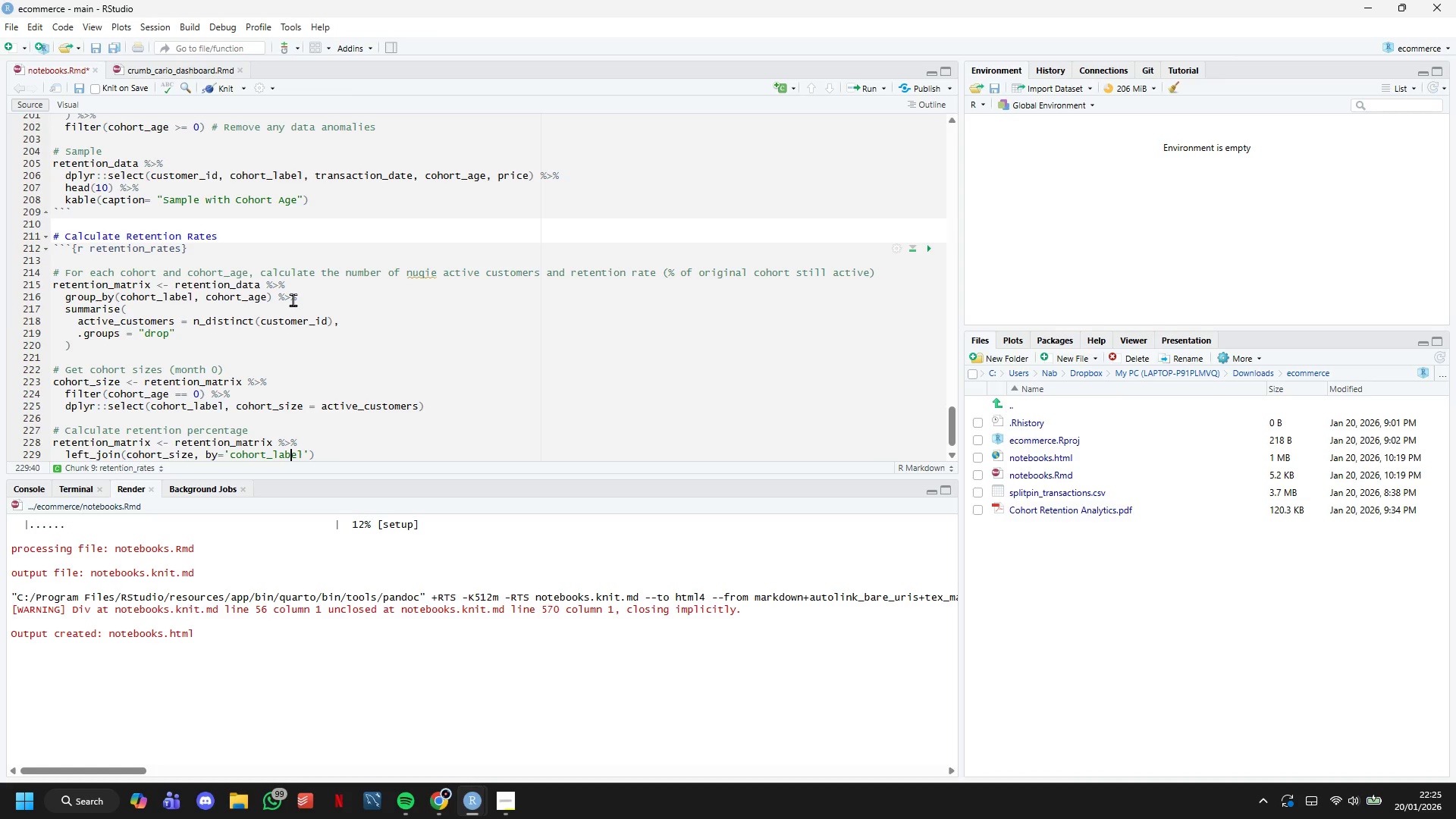 
key(ArrowRight)
 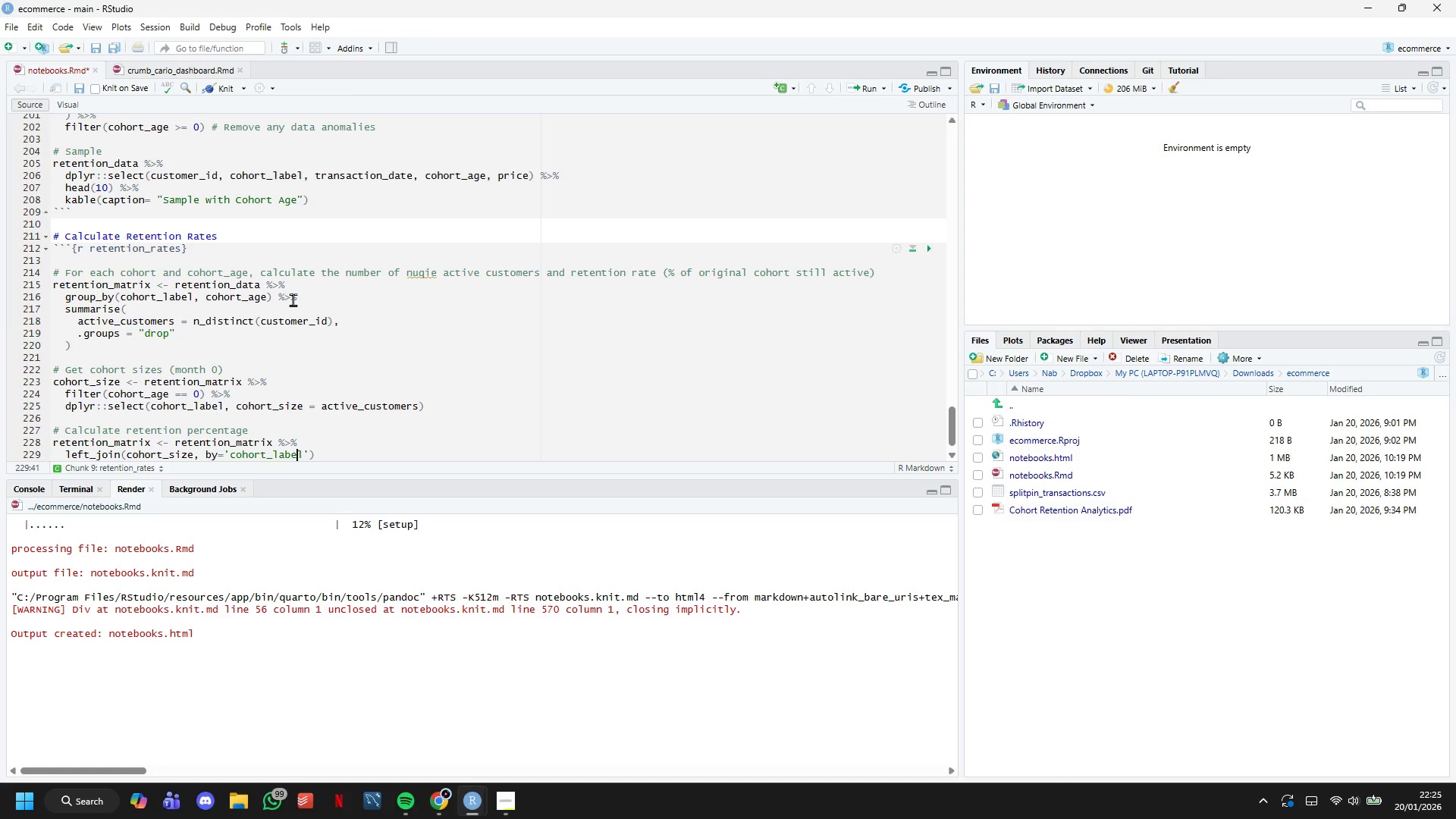 
key(ArrowRight)
 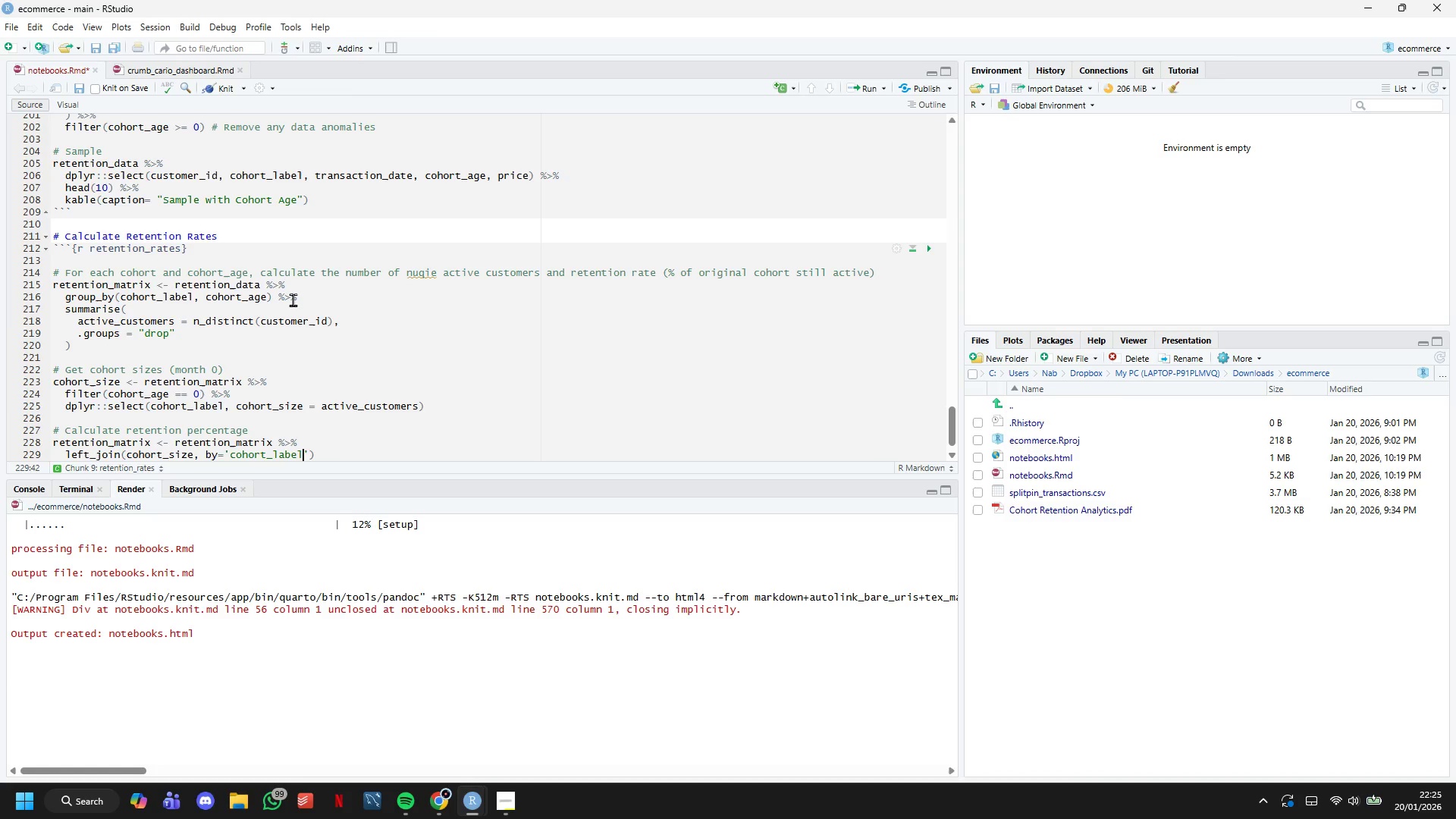 
key(ArrowRight)
 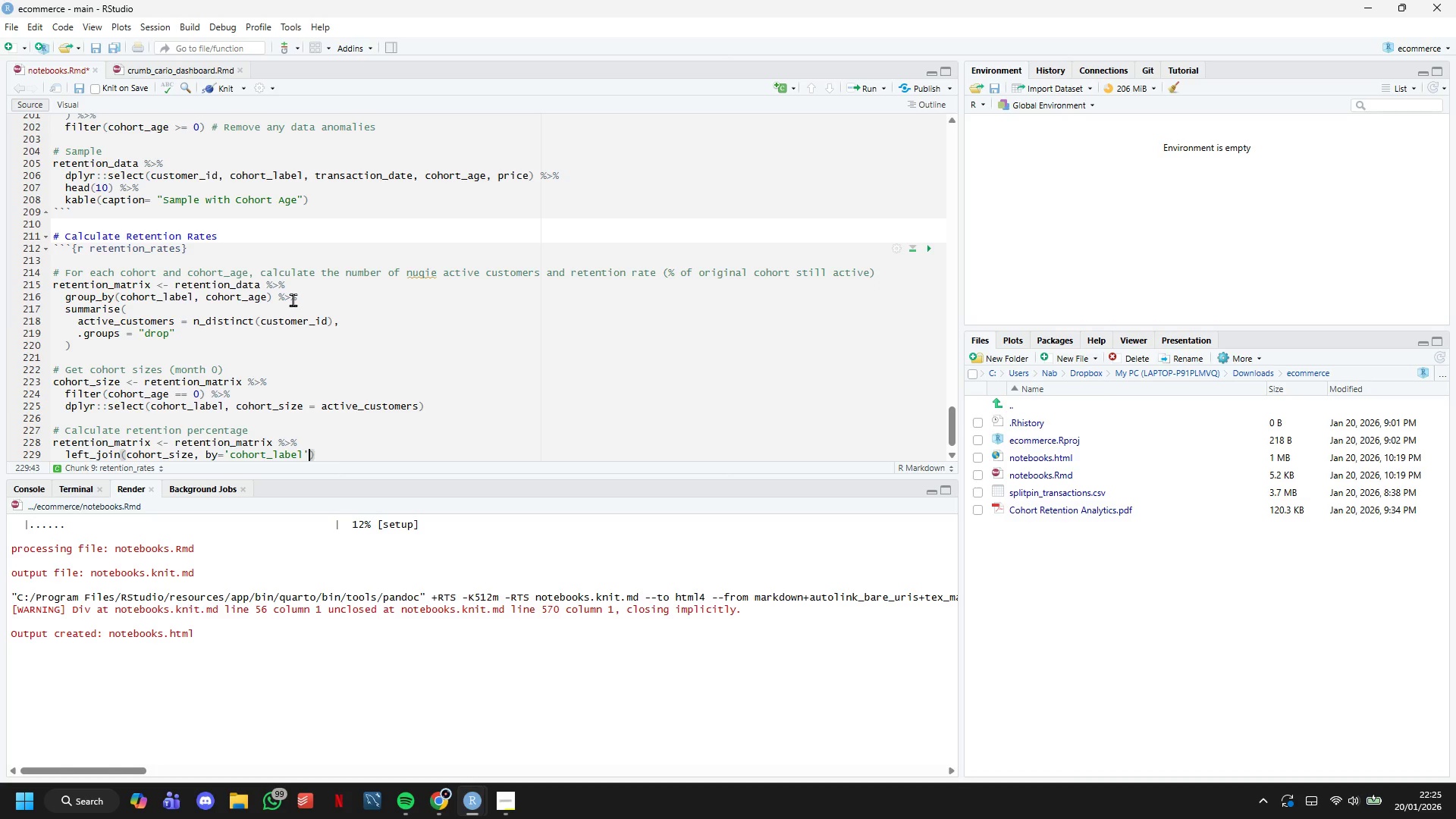 
key(ArrowRight)
 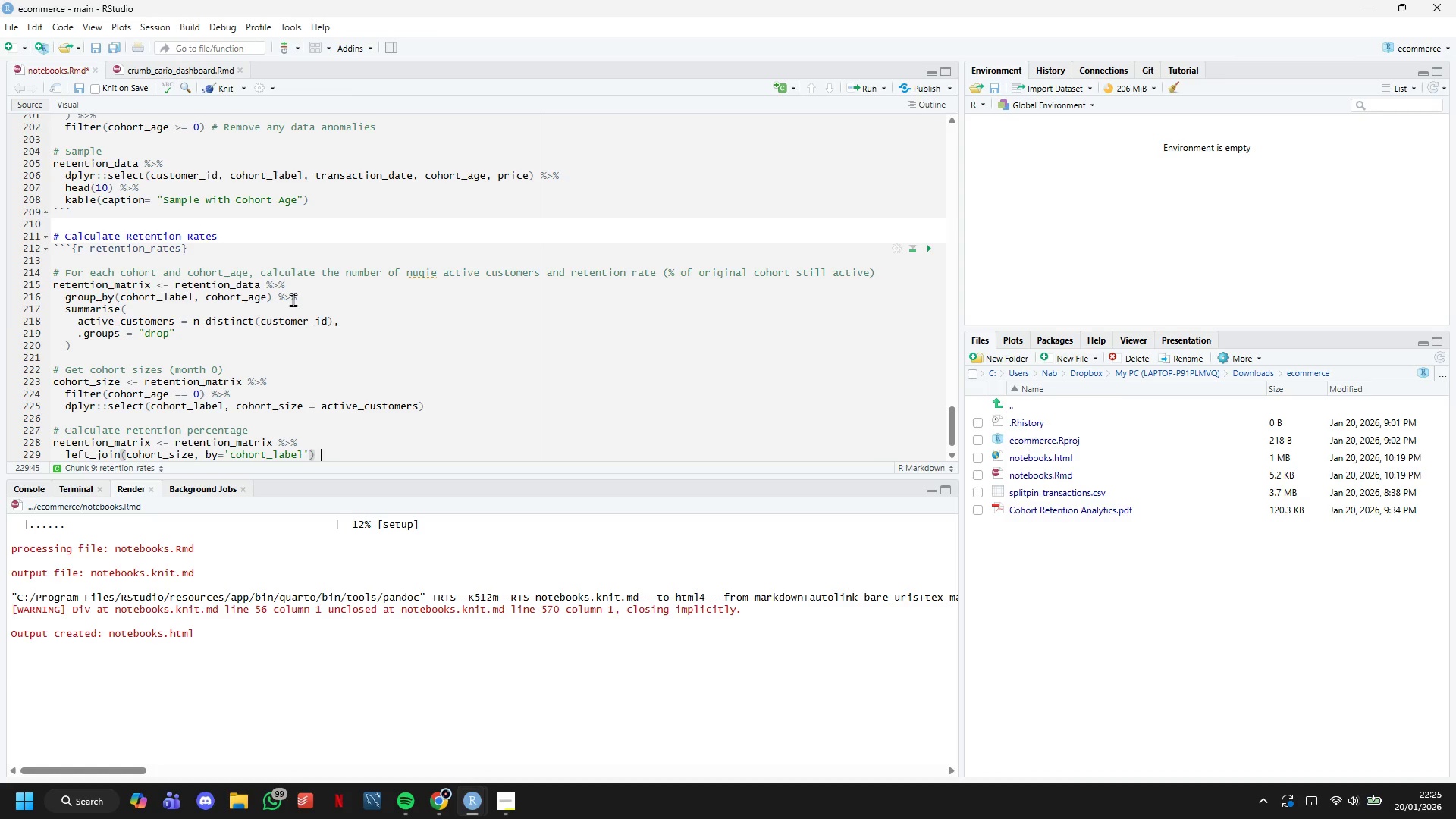 
key(Space)
 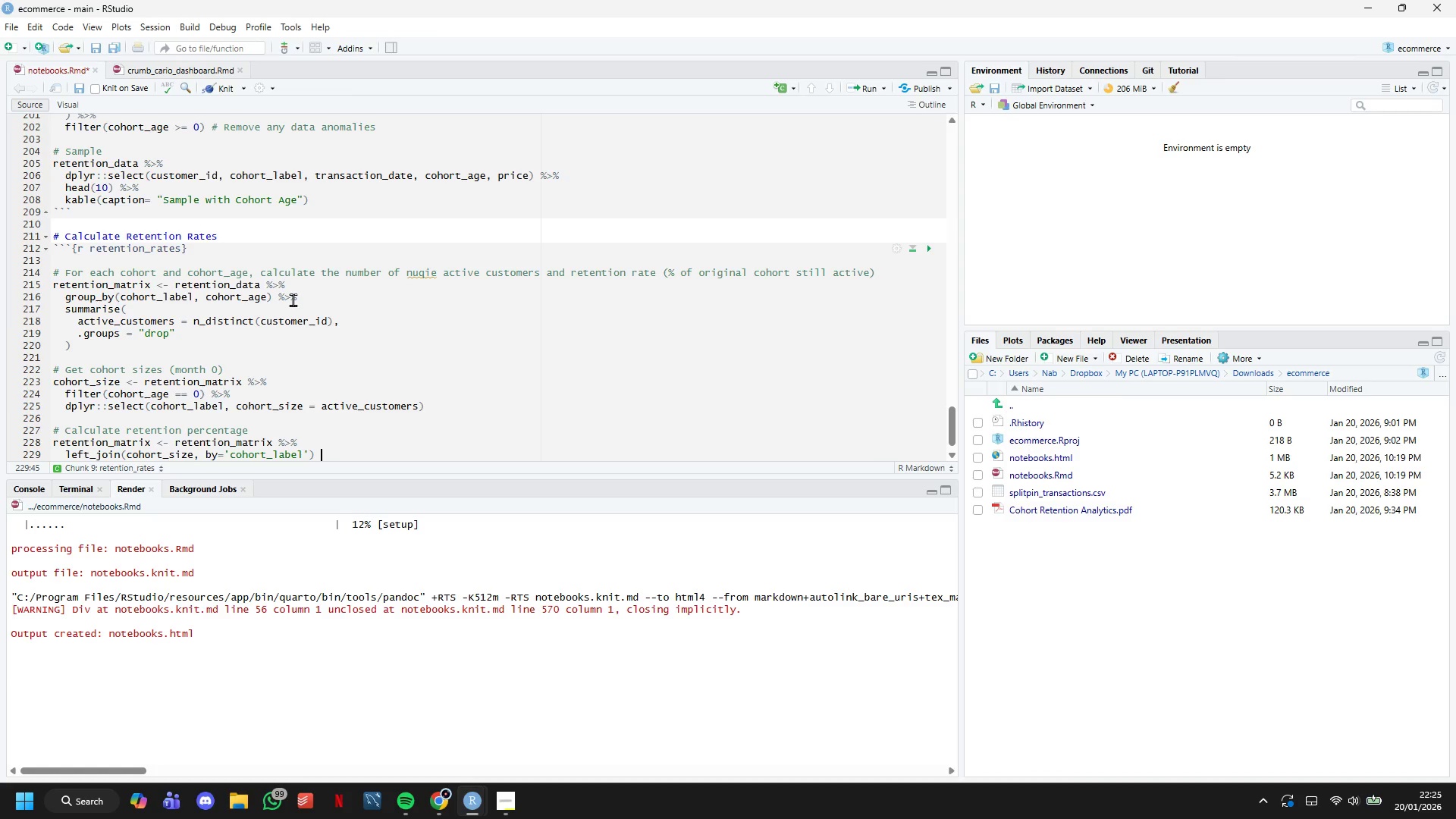 
key(Shift+5)
 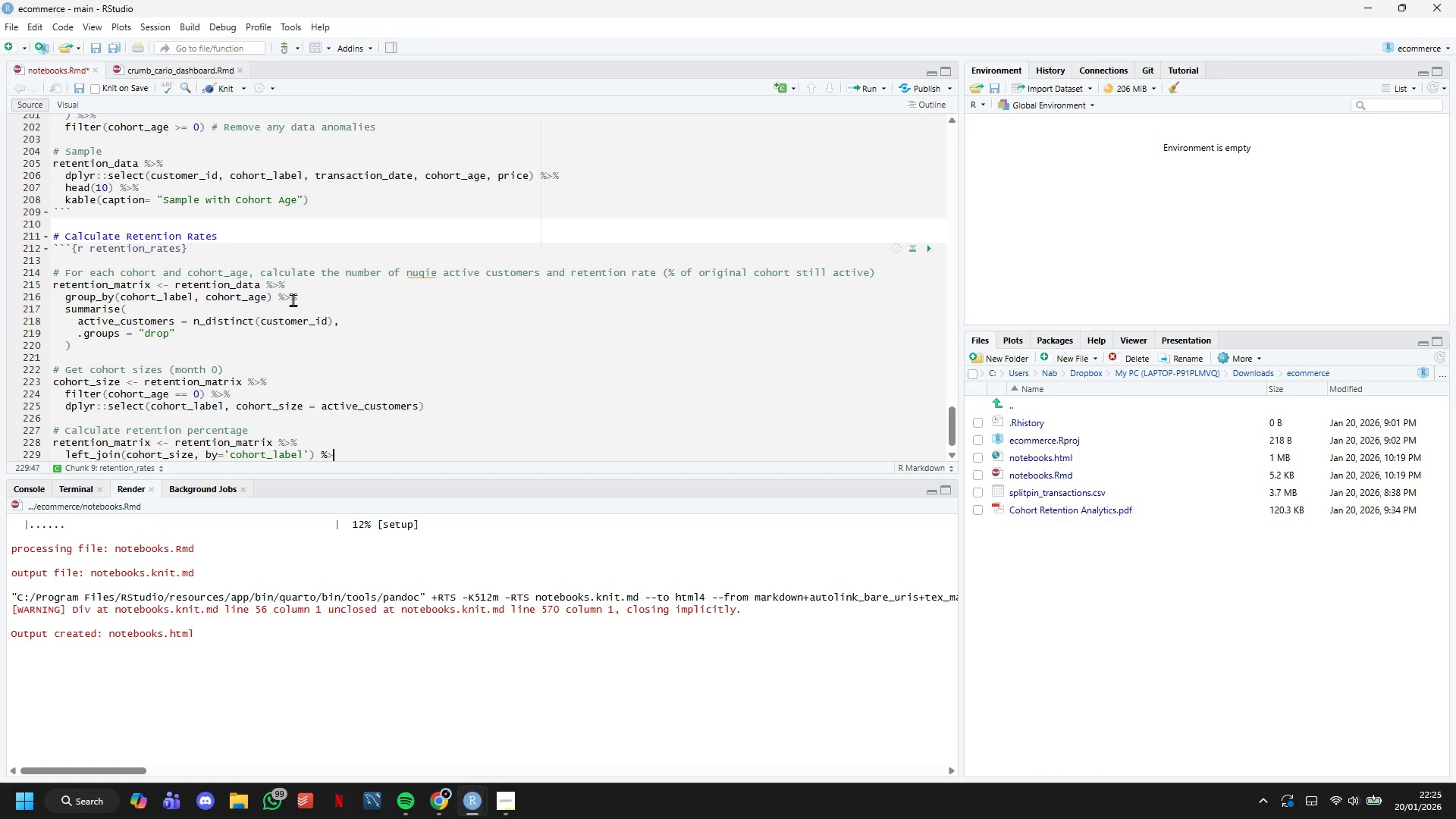 
key(Shift+Period)
 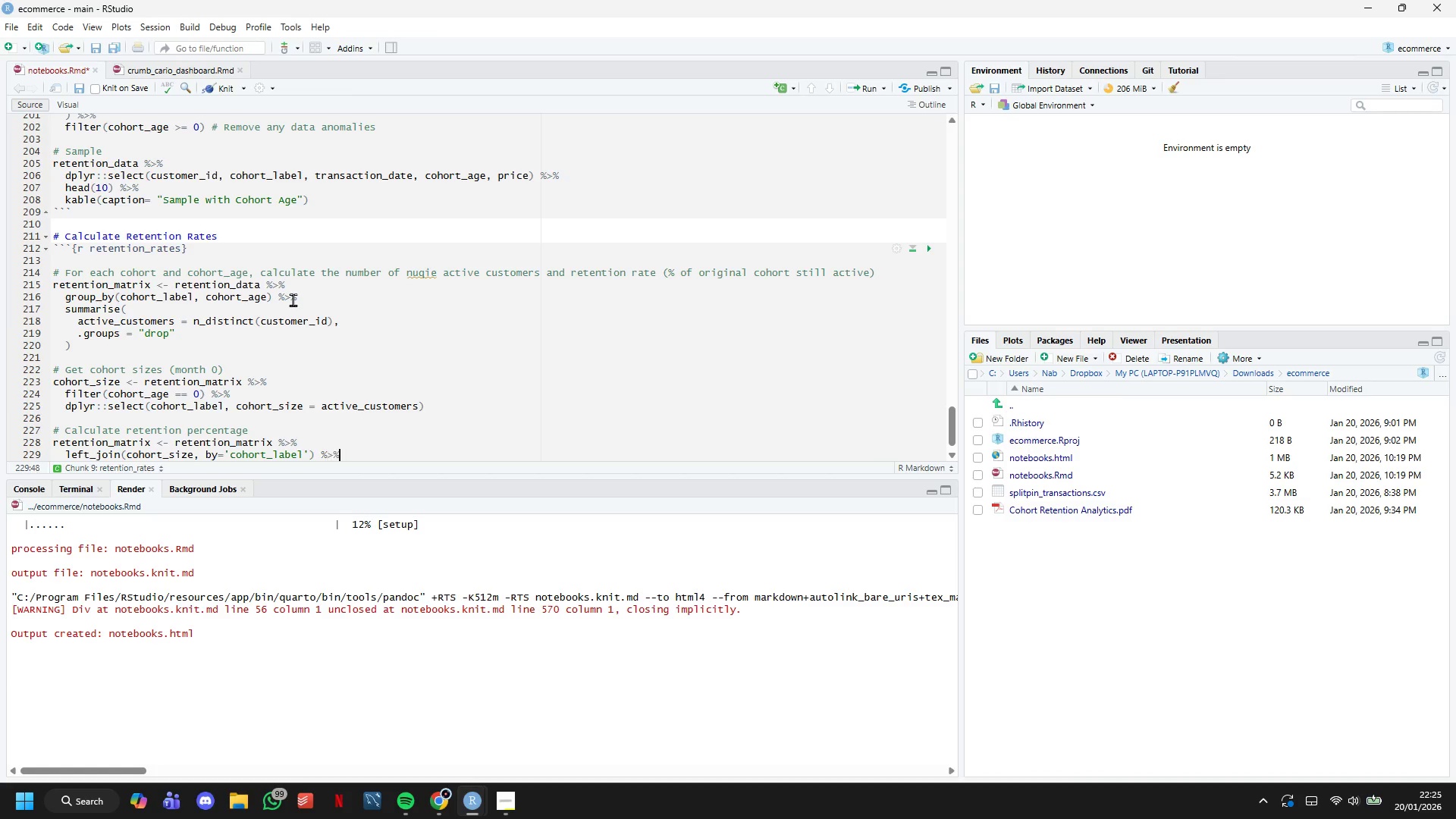 
key(Shift+5)
 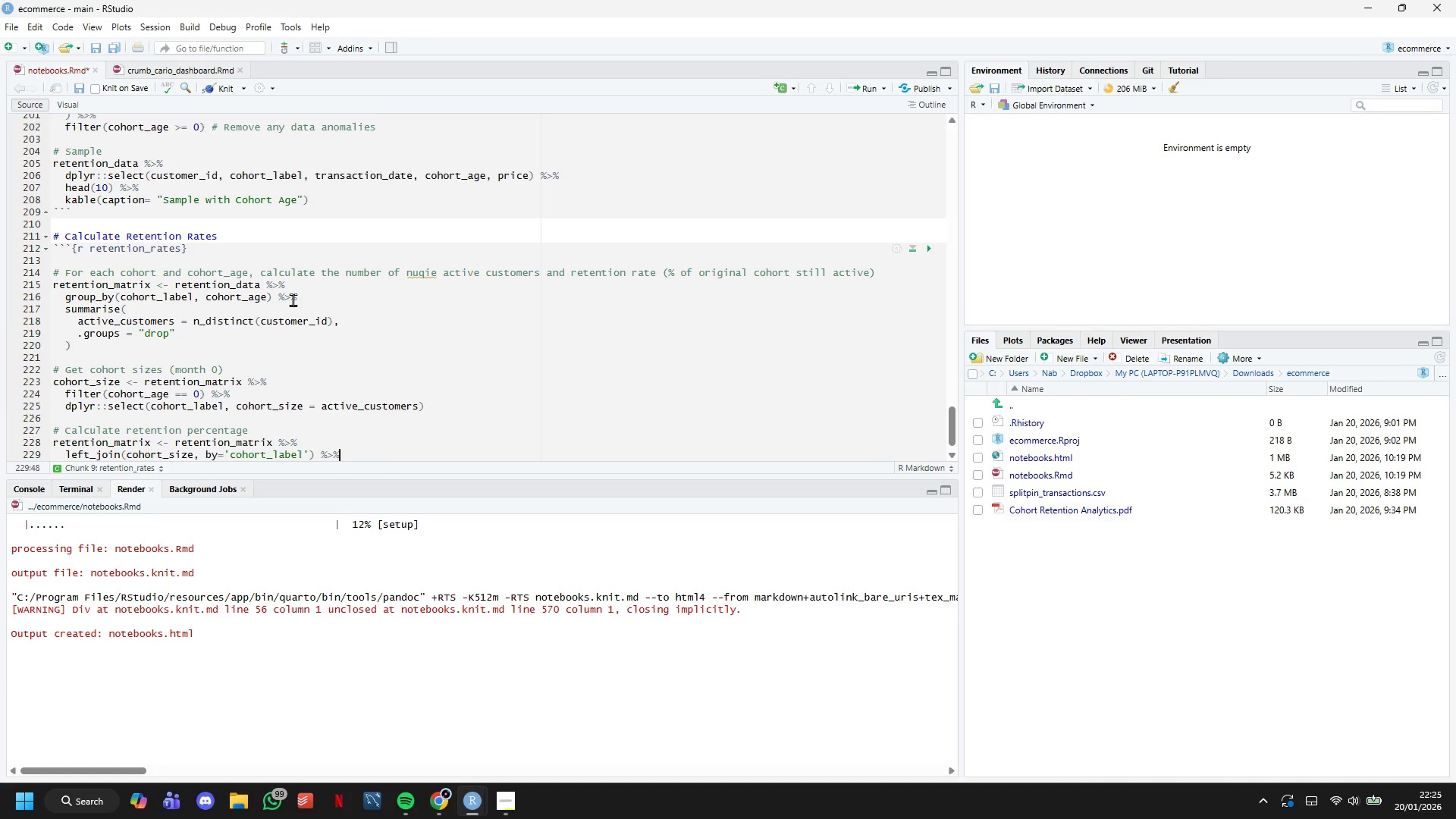 
key(Enter)
 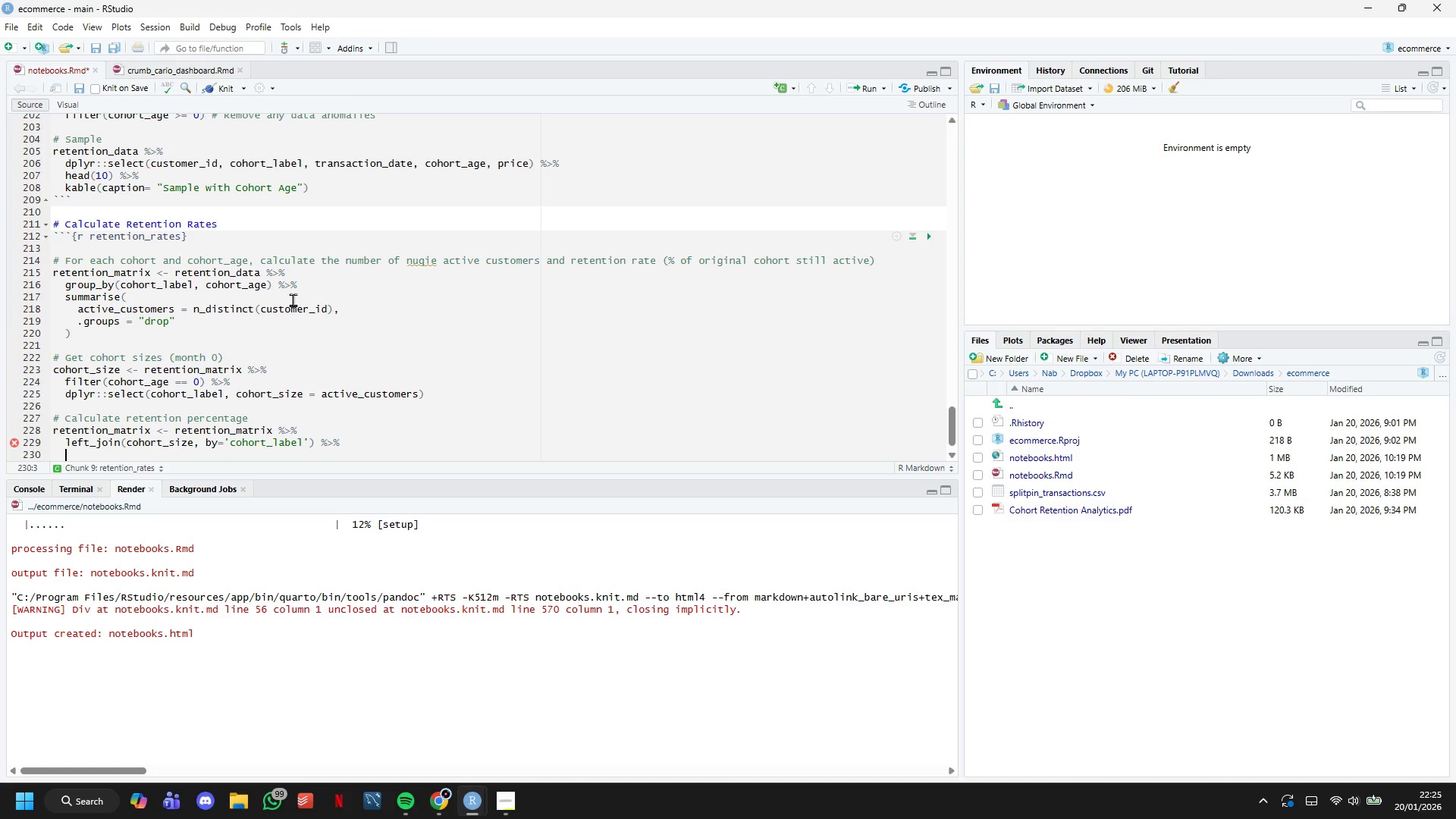 
type(mutate)
 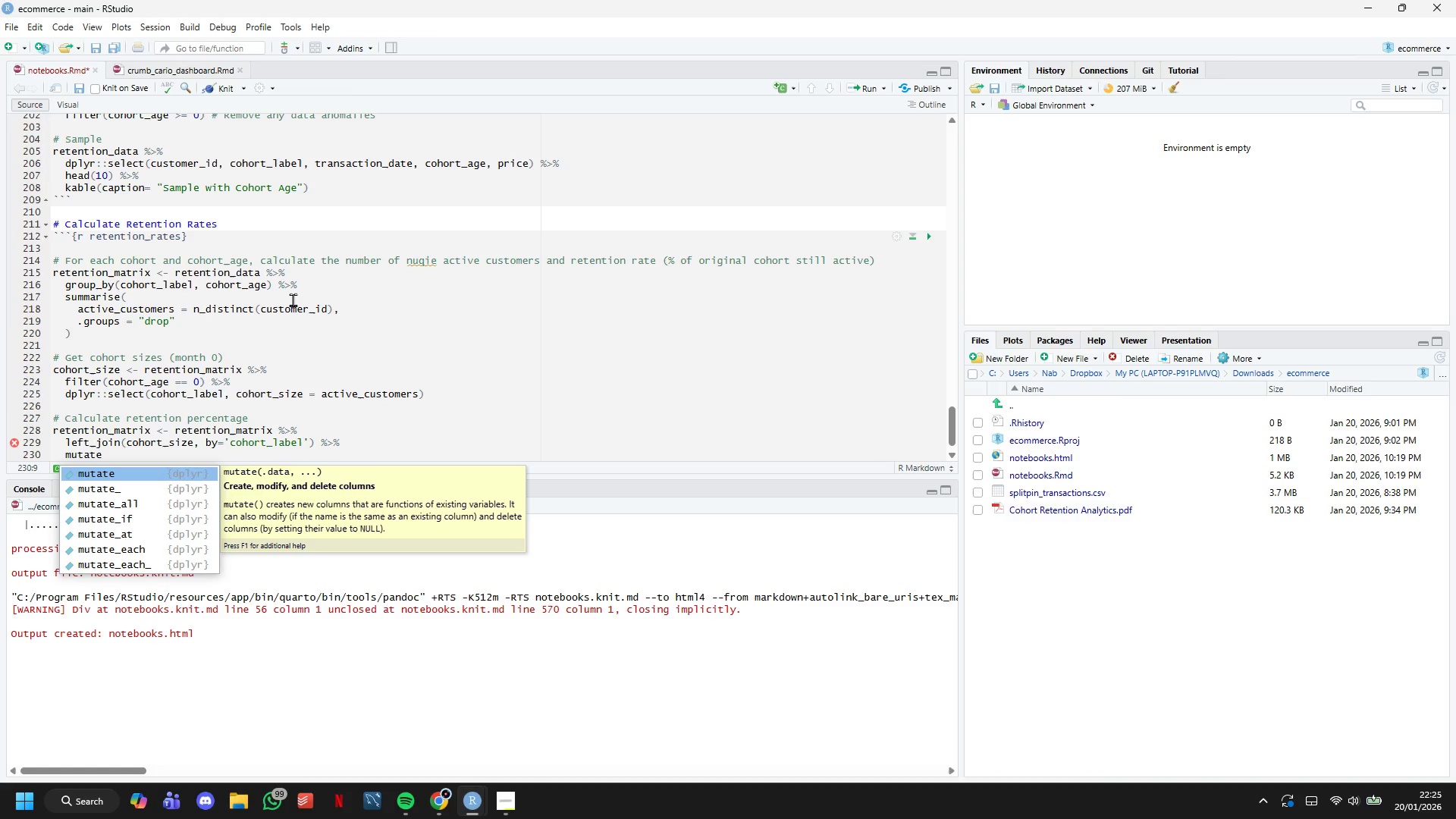 
key(Shift+9)
 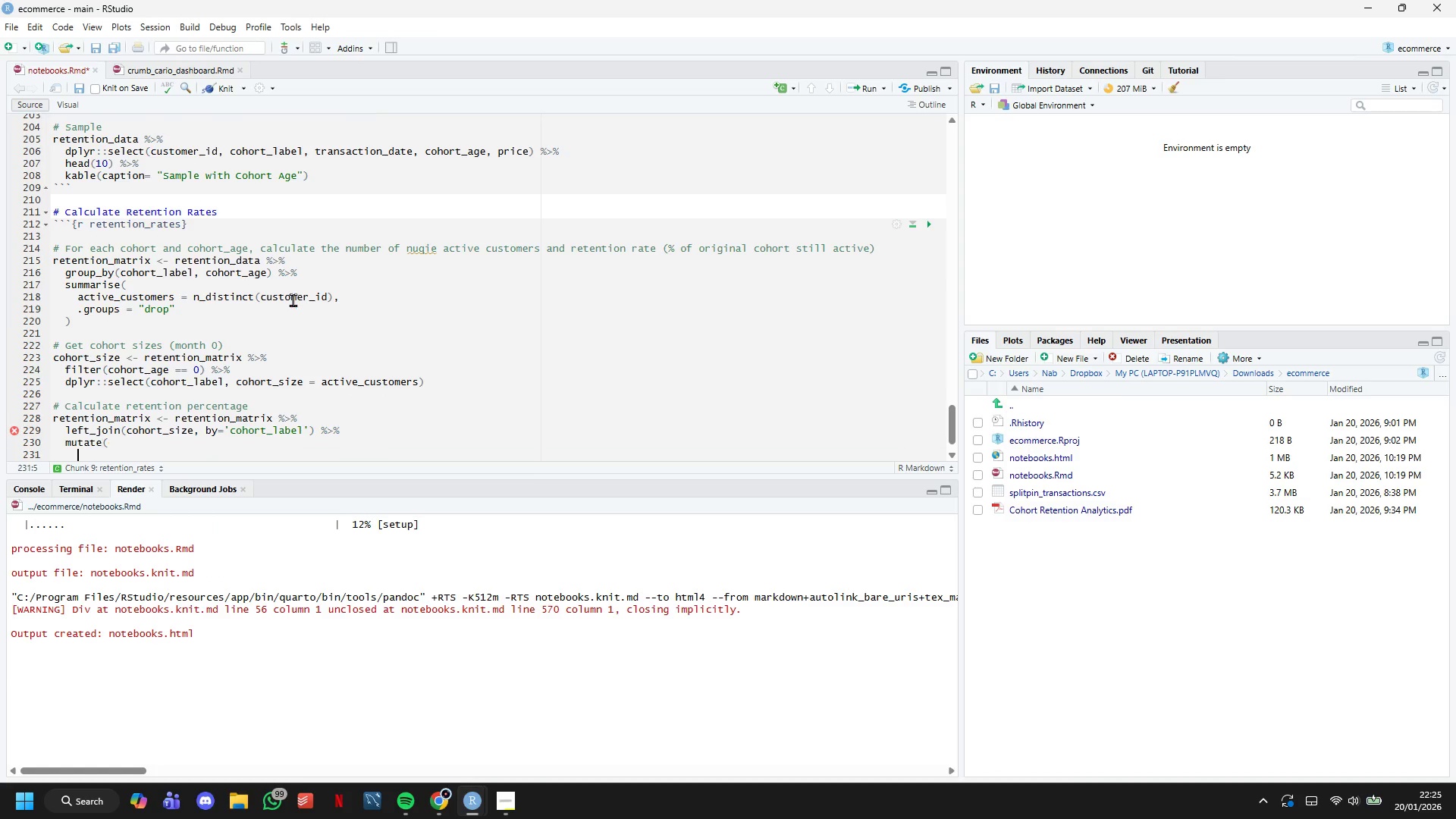 
key(Enter)
 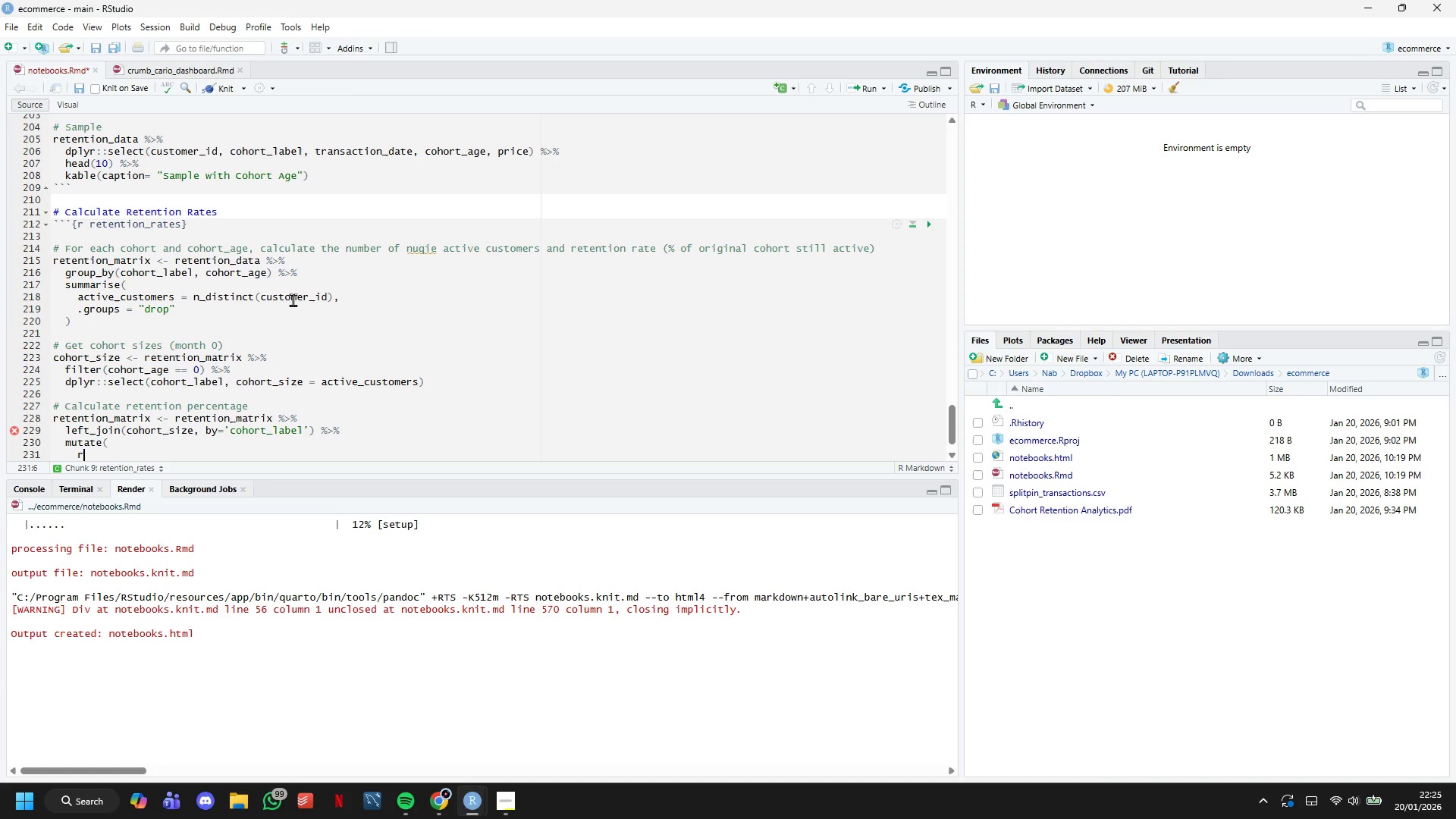 
type(retention_pct = (active_customers .)
key(Backspace)
type(/ cohort_size)
 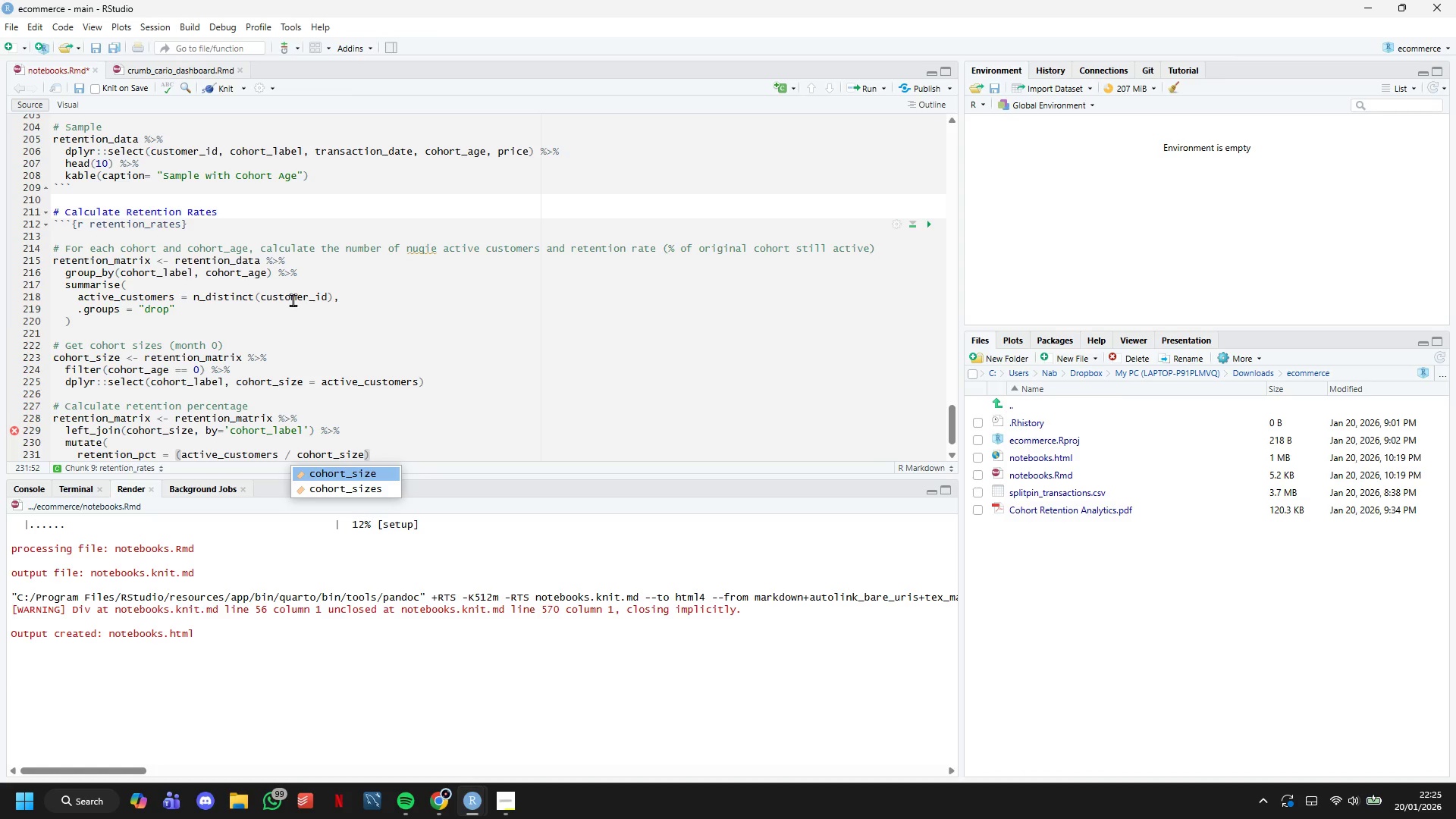 
key(ArrowRight)
 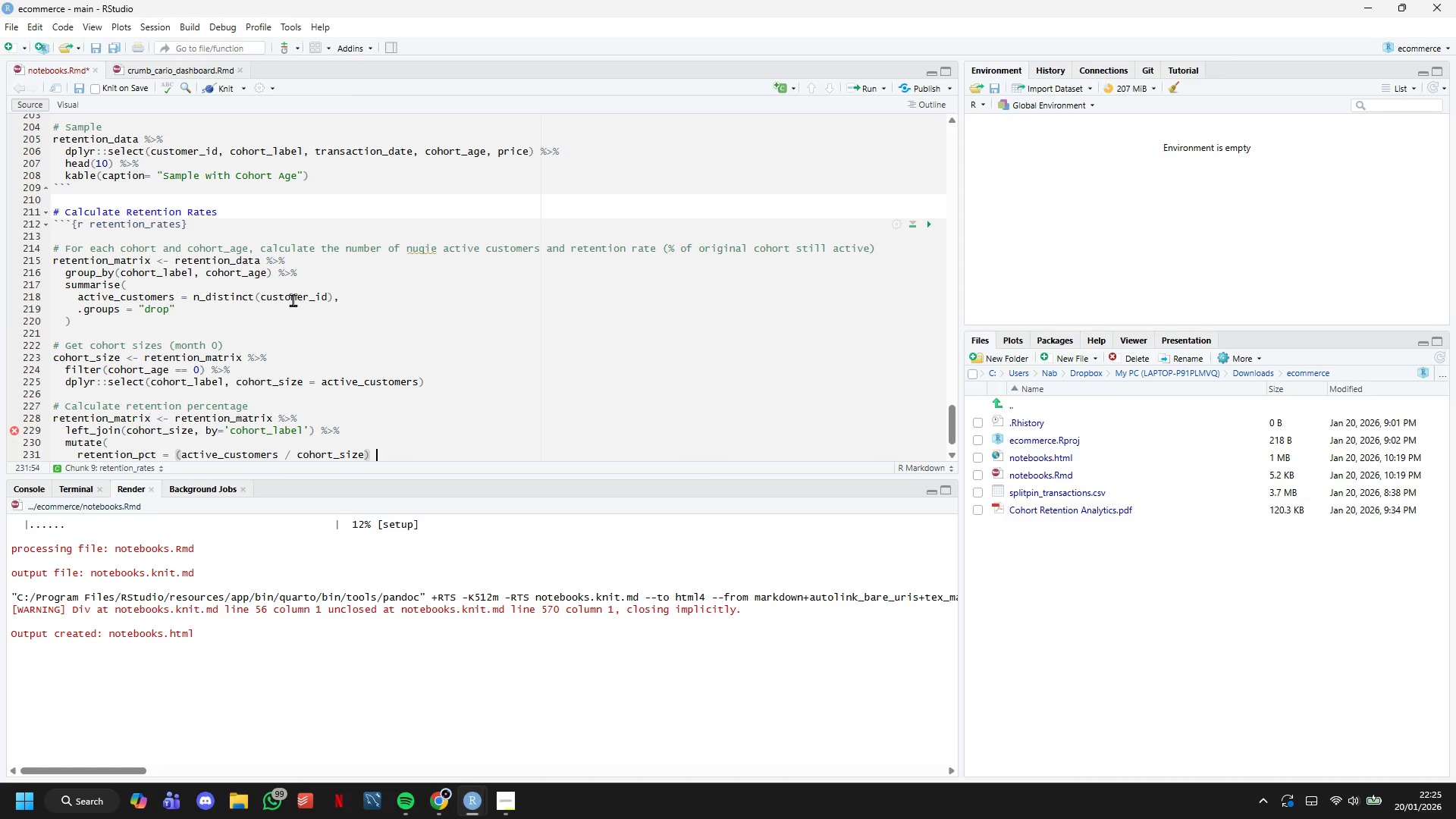 
type( * 100)
 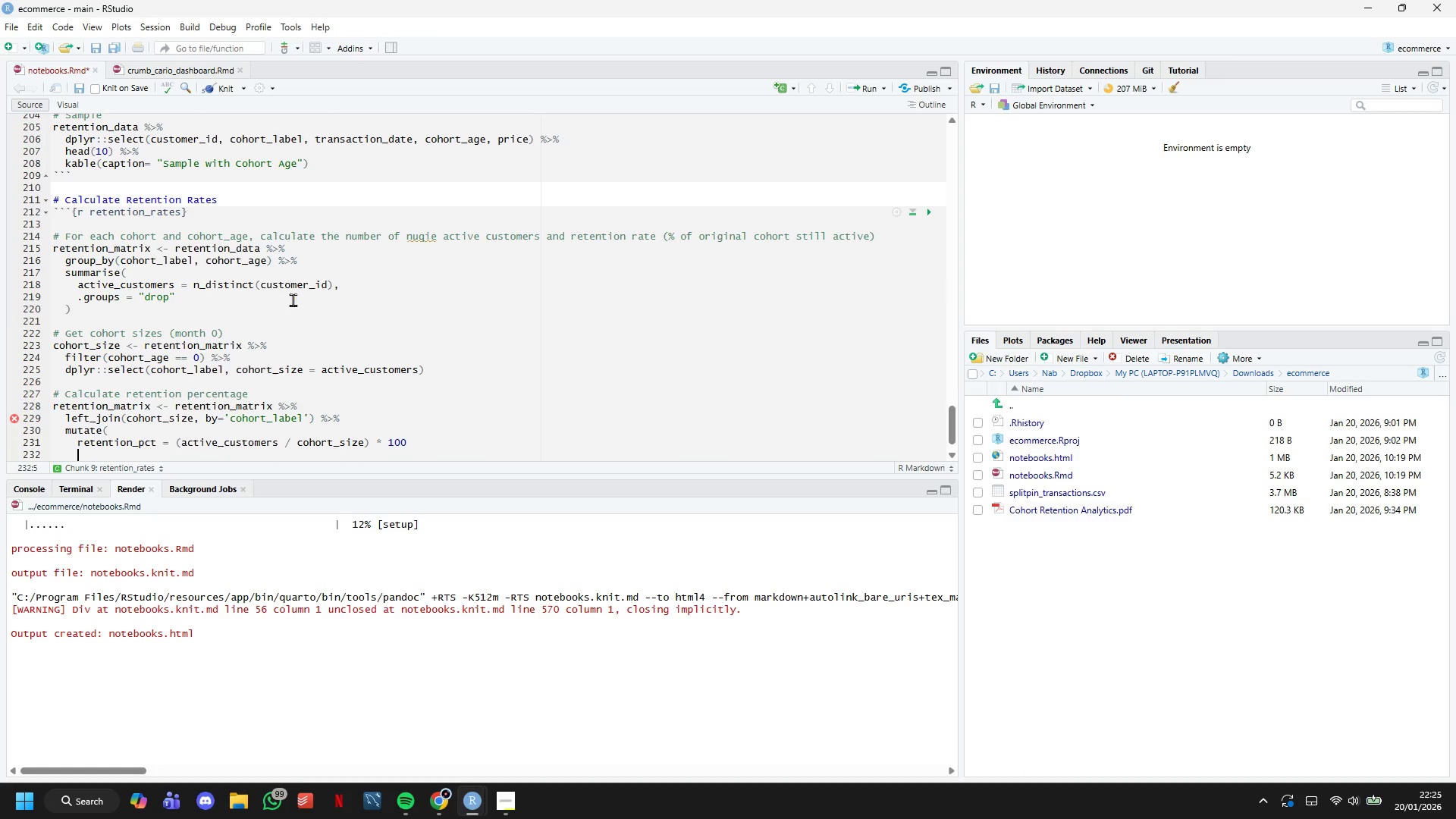 
key(Enter)
 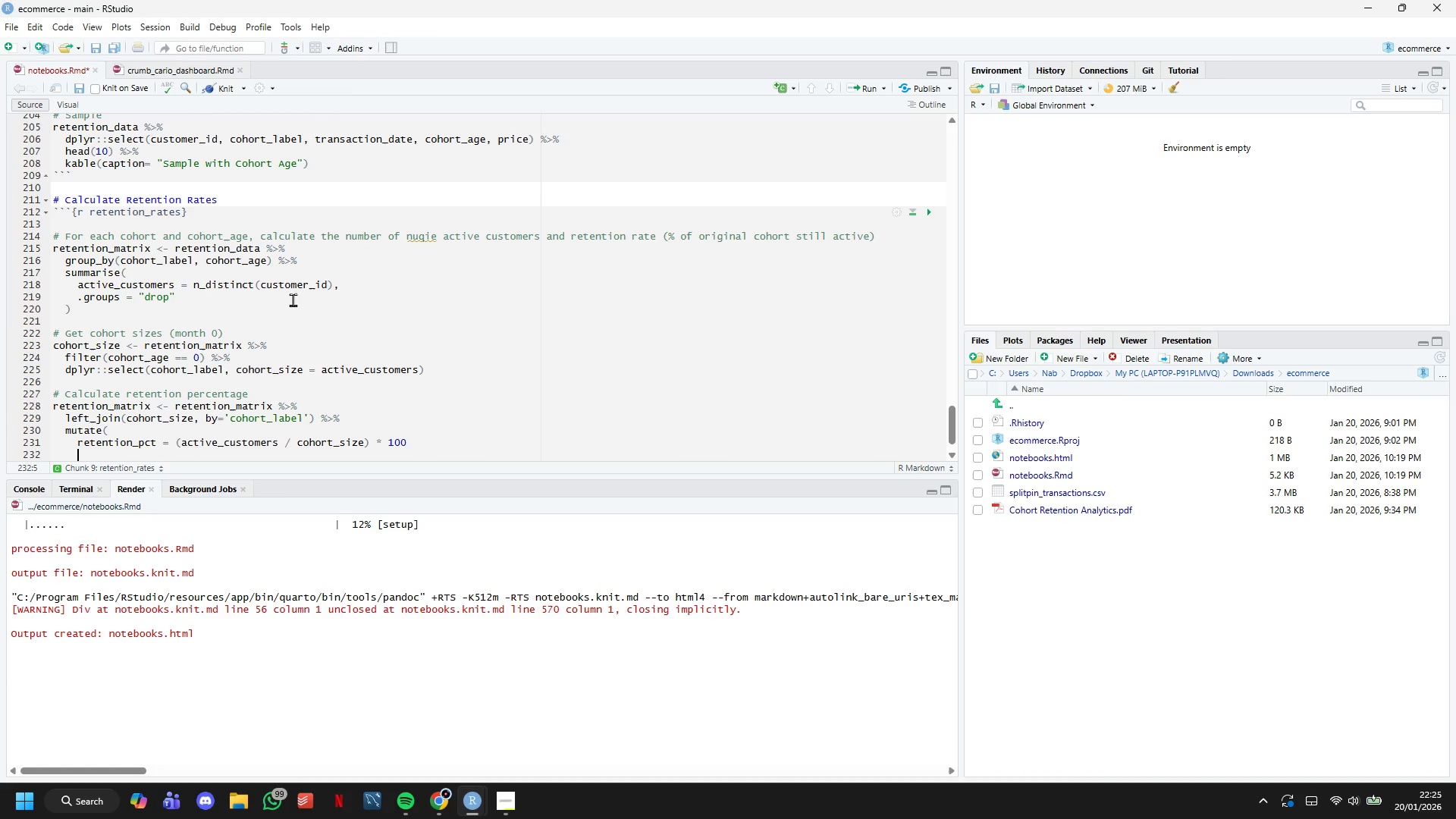 
key(ArrowDown)
 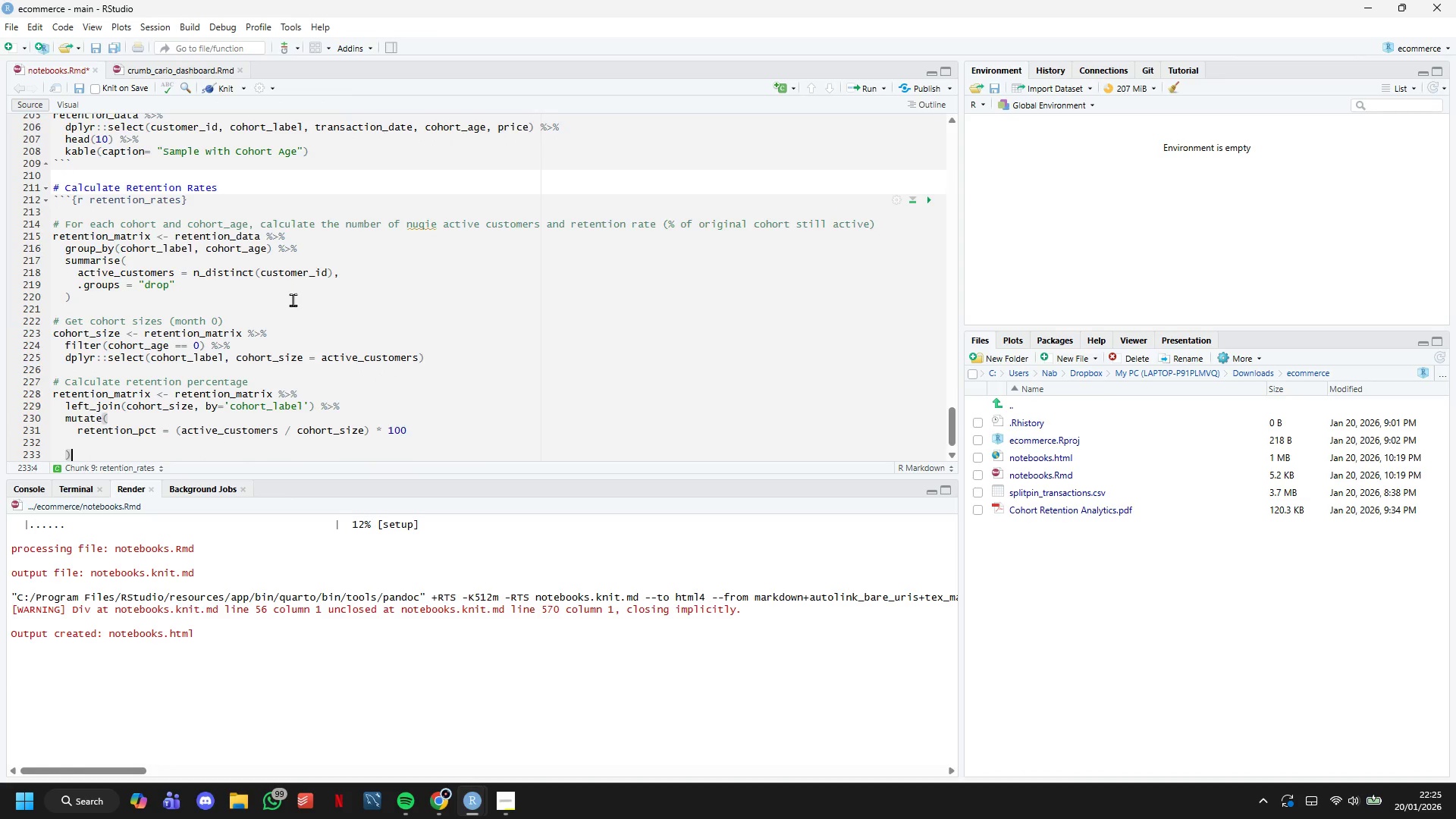 
key(ArrowDown)
 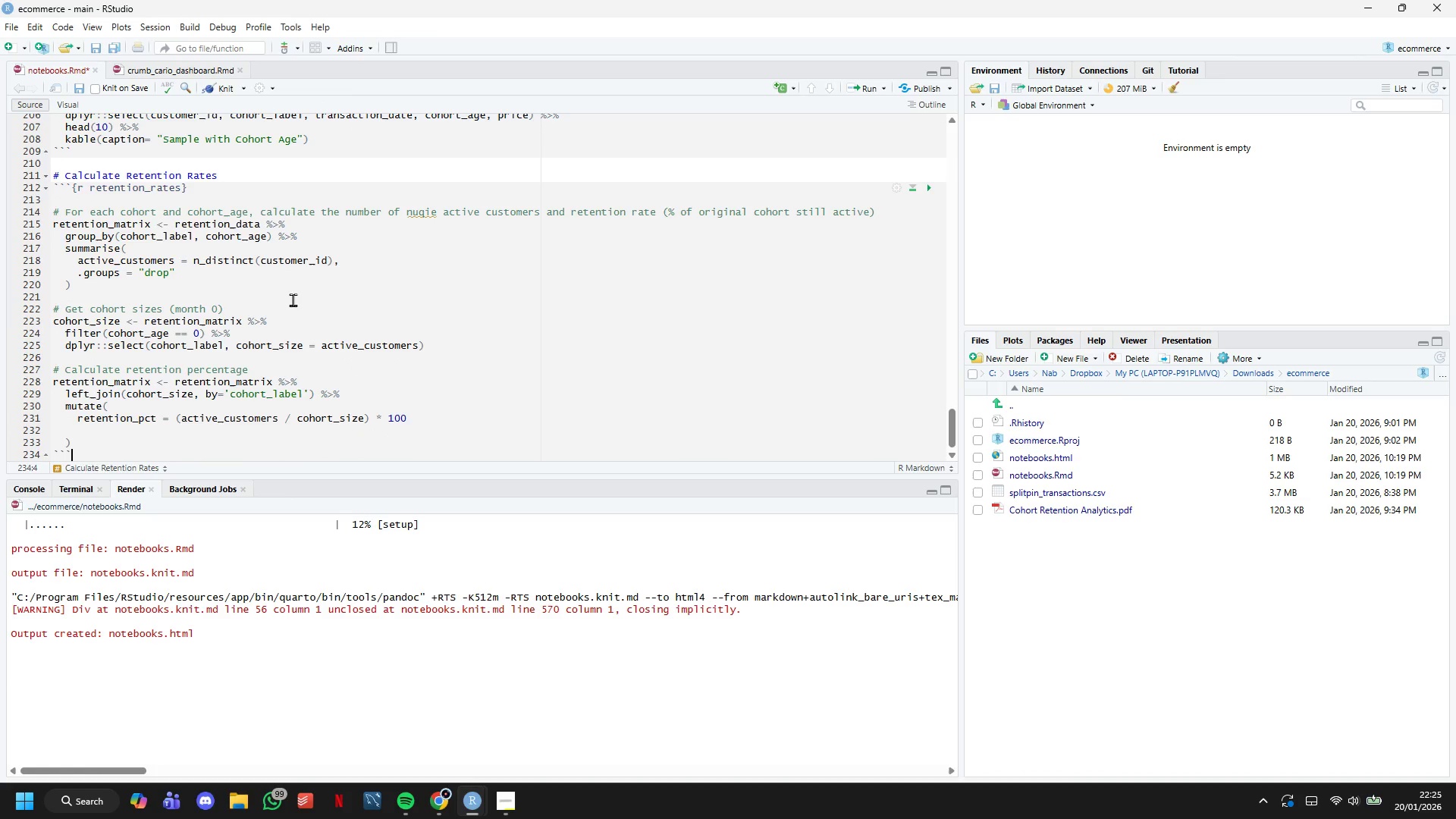 
key(ArrowUp)
 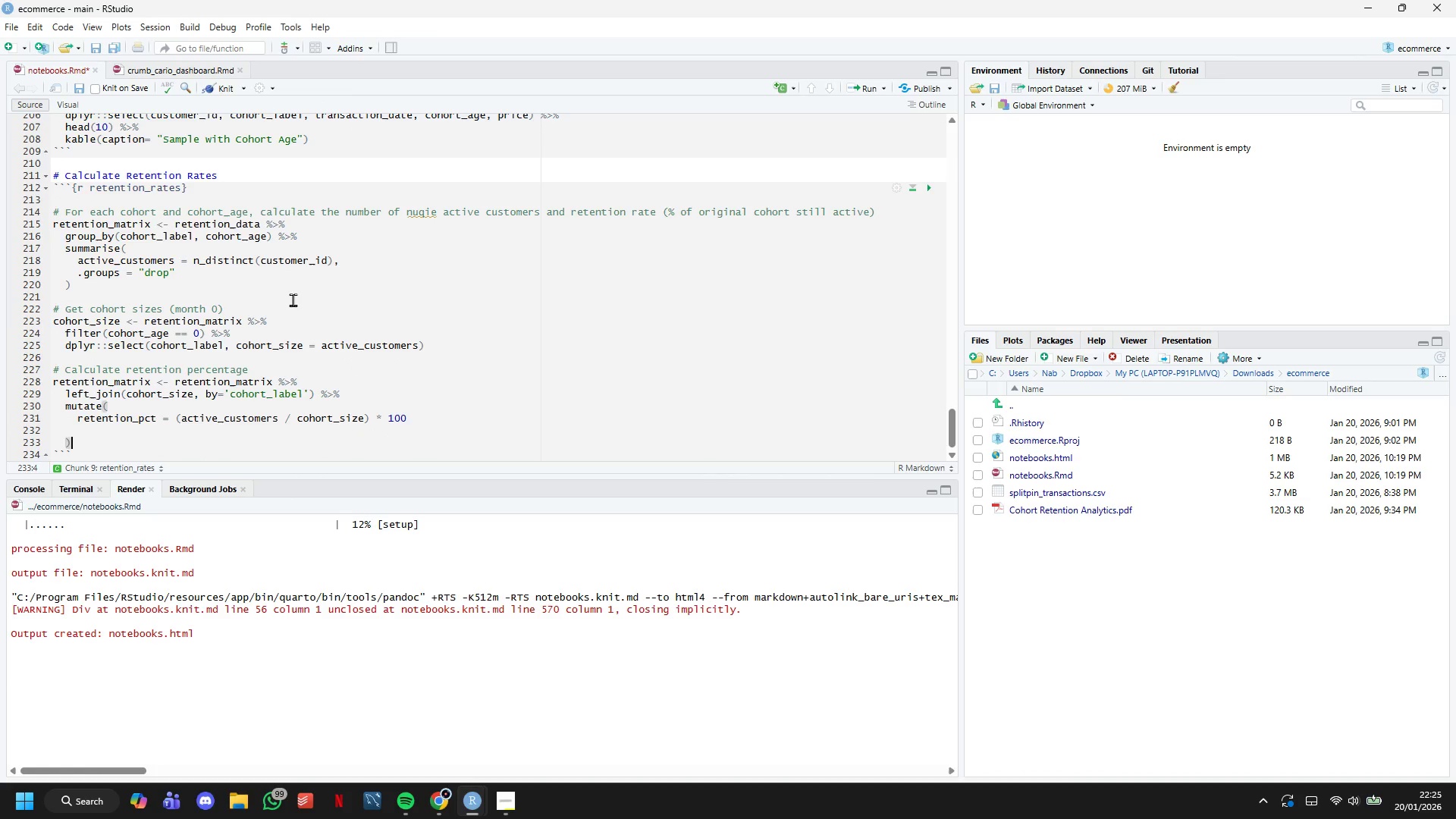 
key(ArrowUp)
 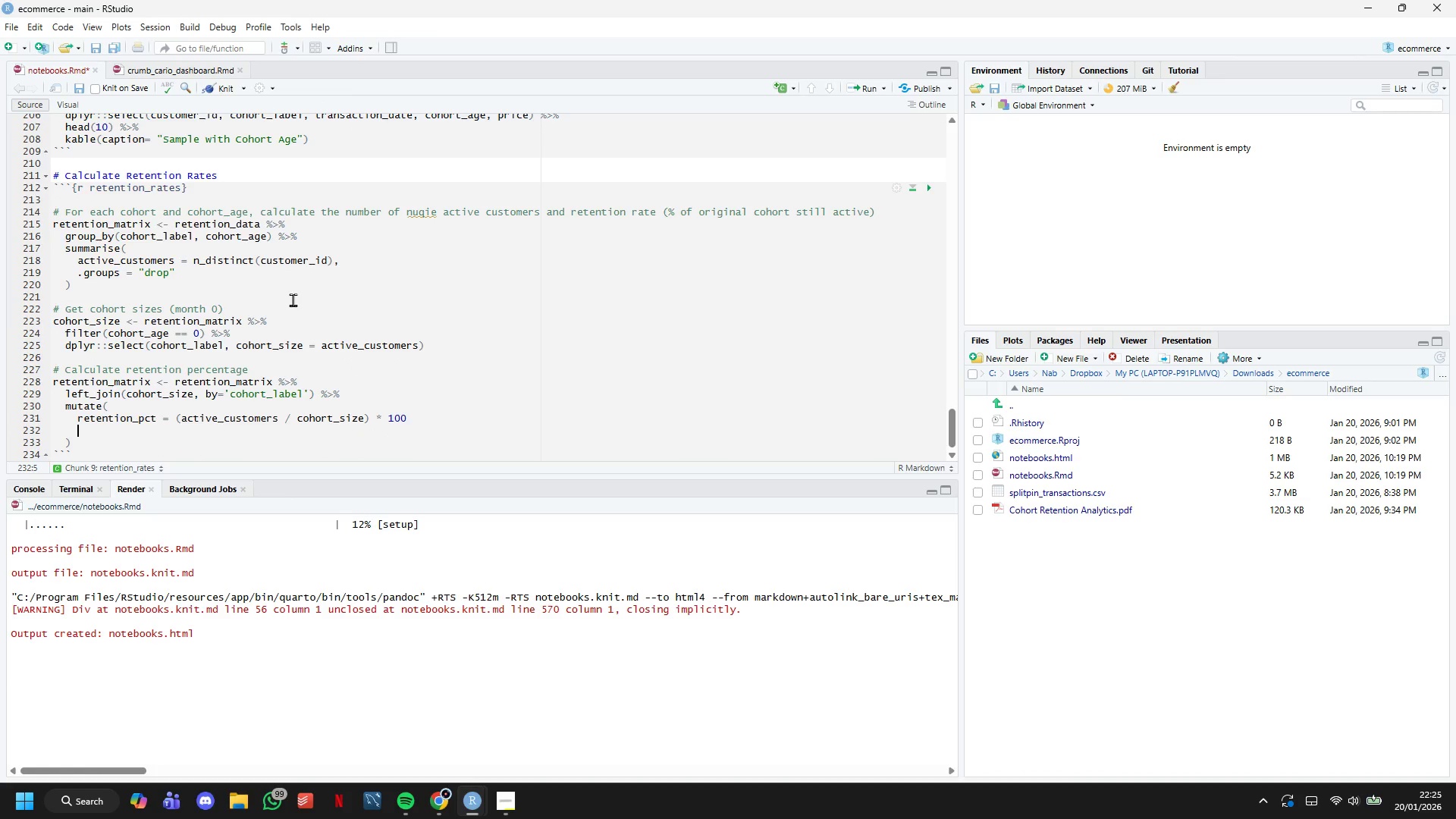 
key(Backspace)
 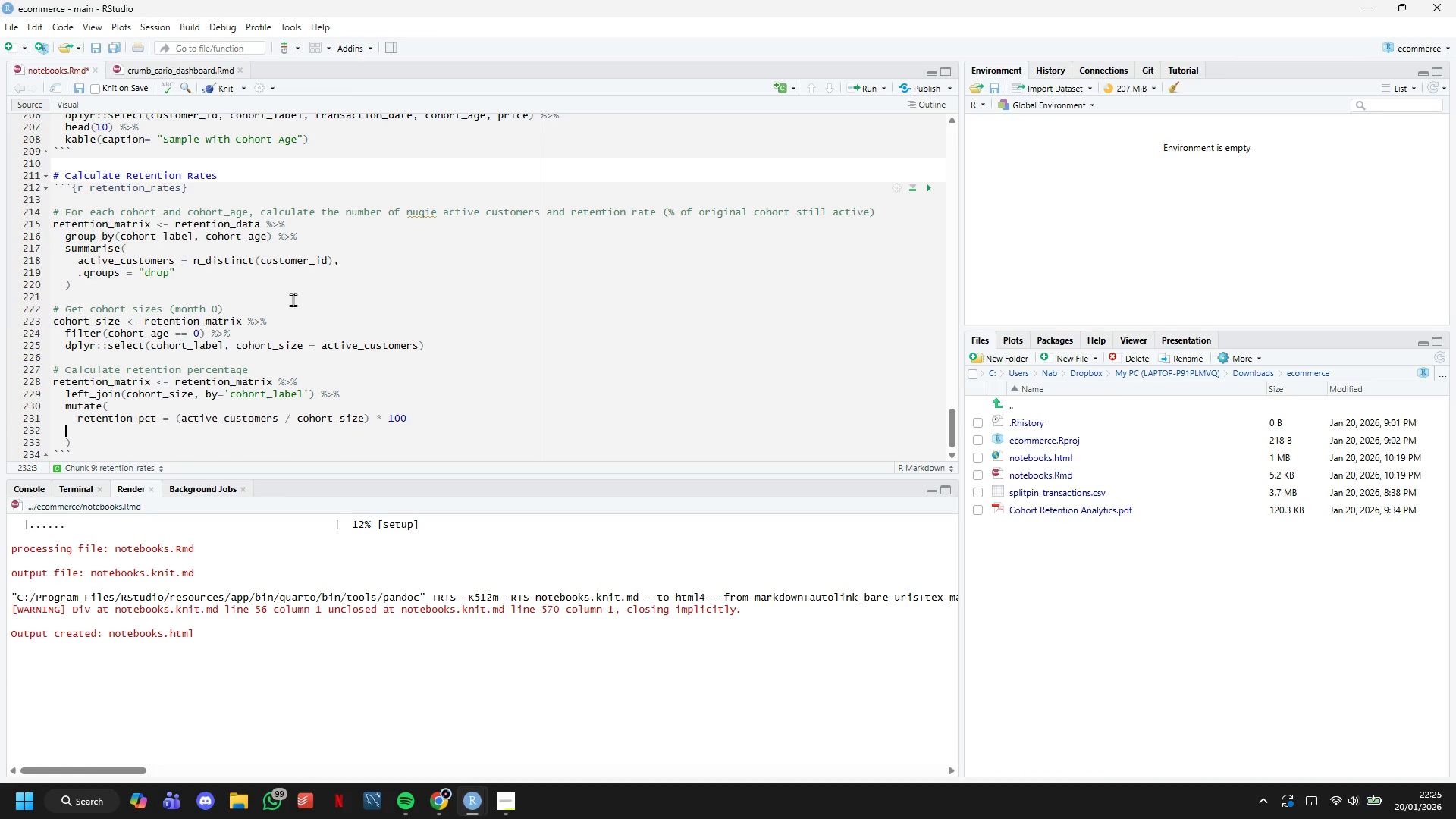 
key(Backspace)
 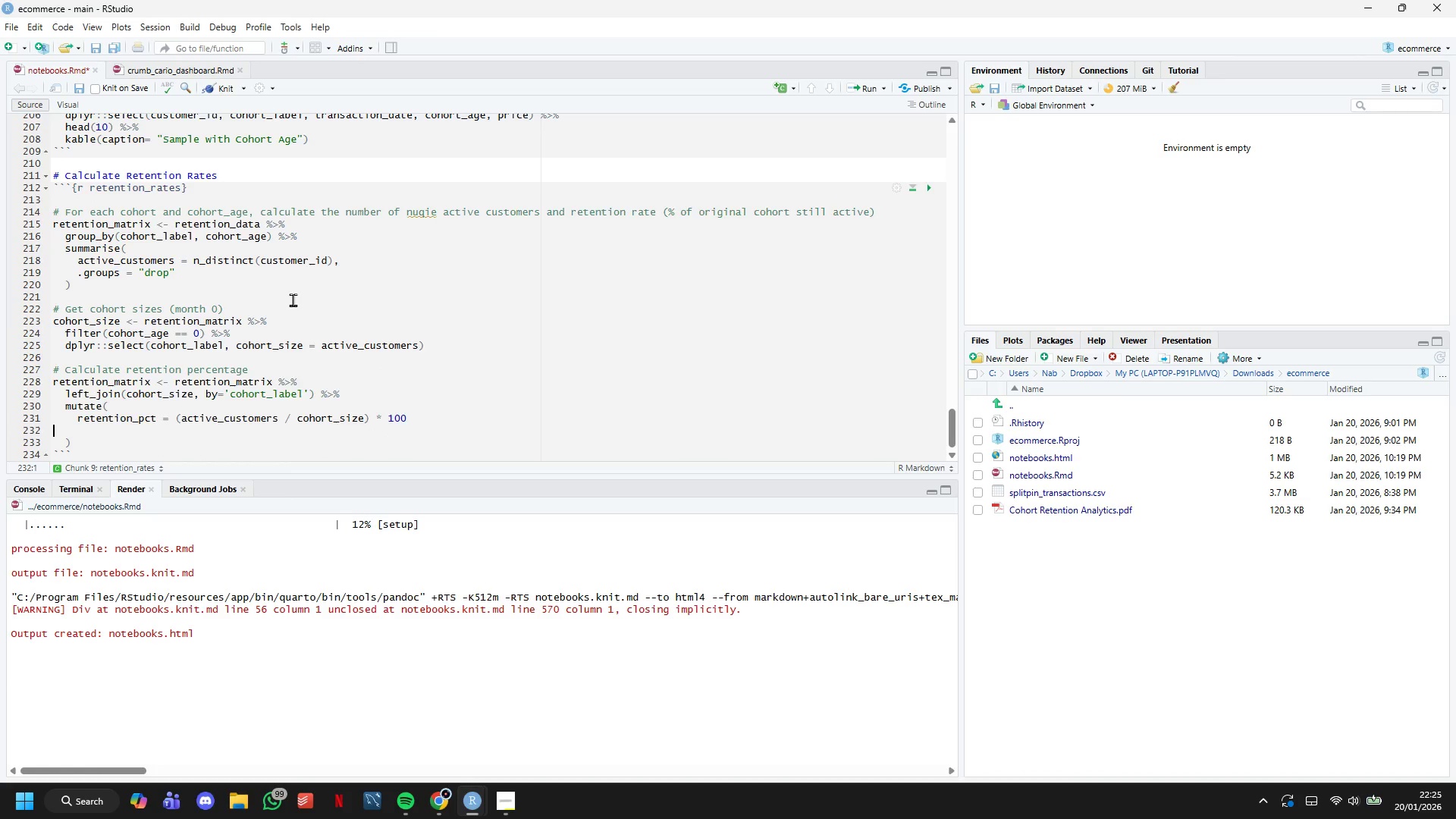 
key(Backspace)
 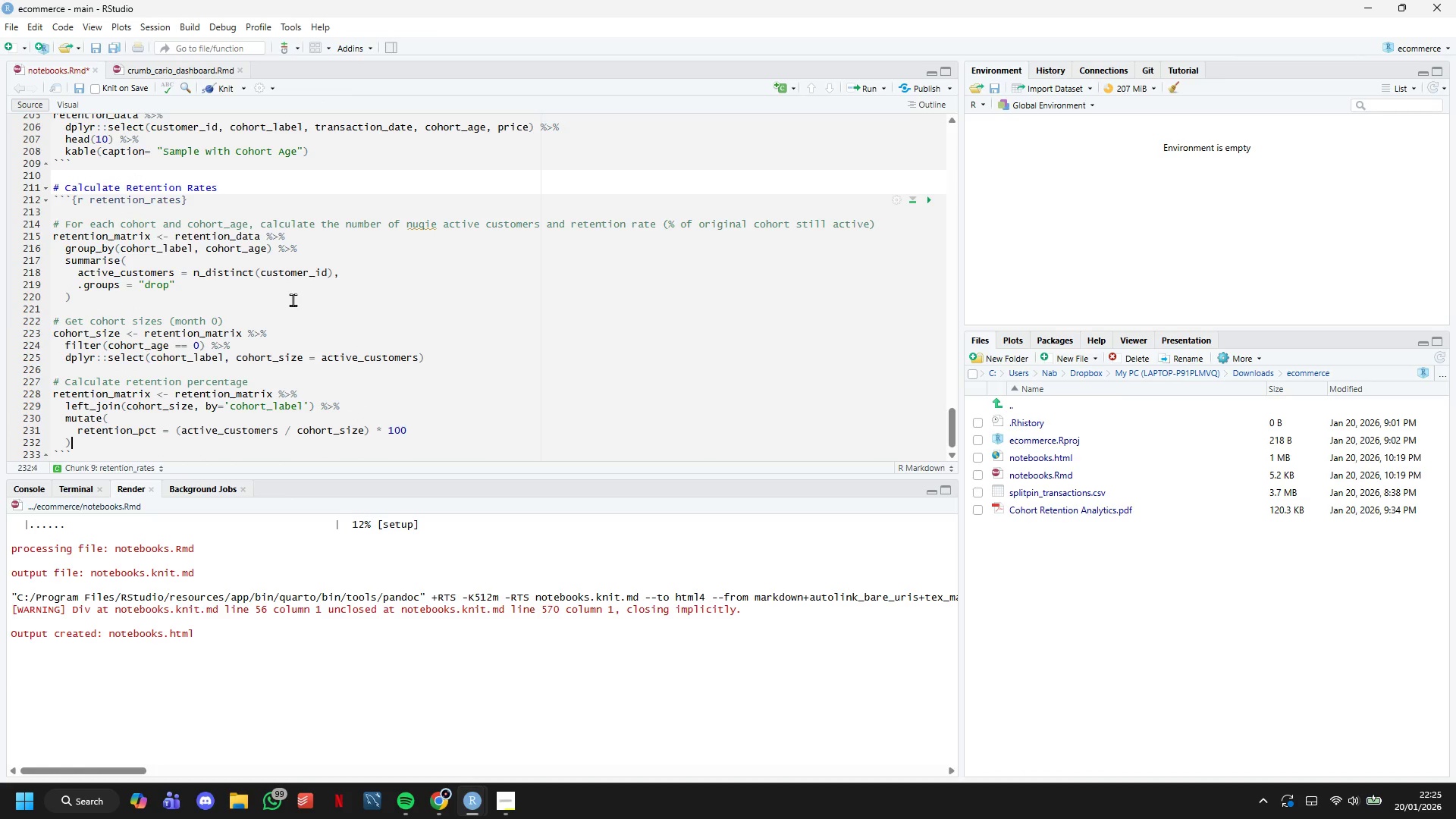 
key(ArrowDown)
 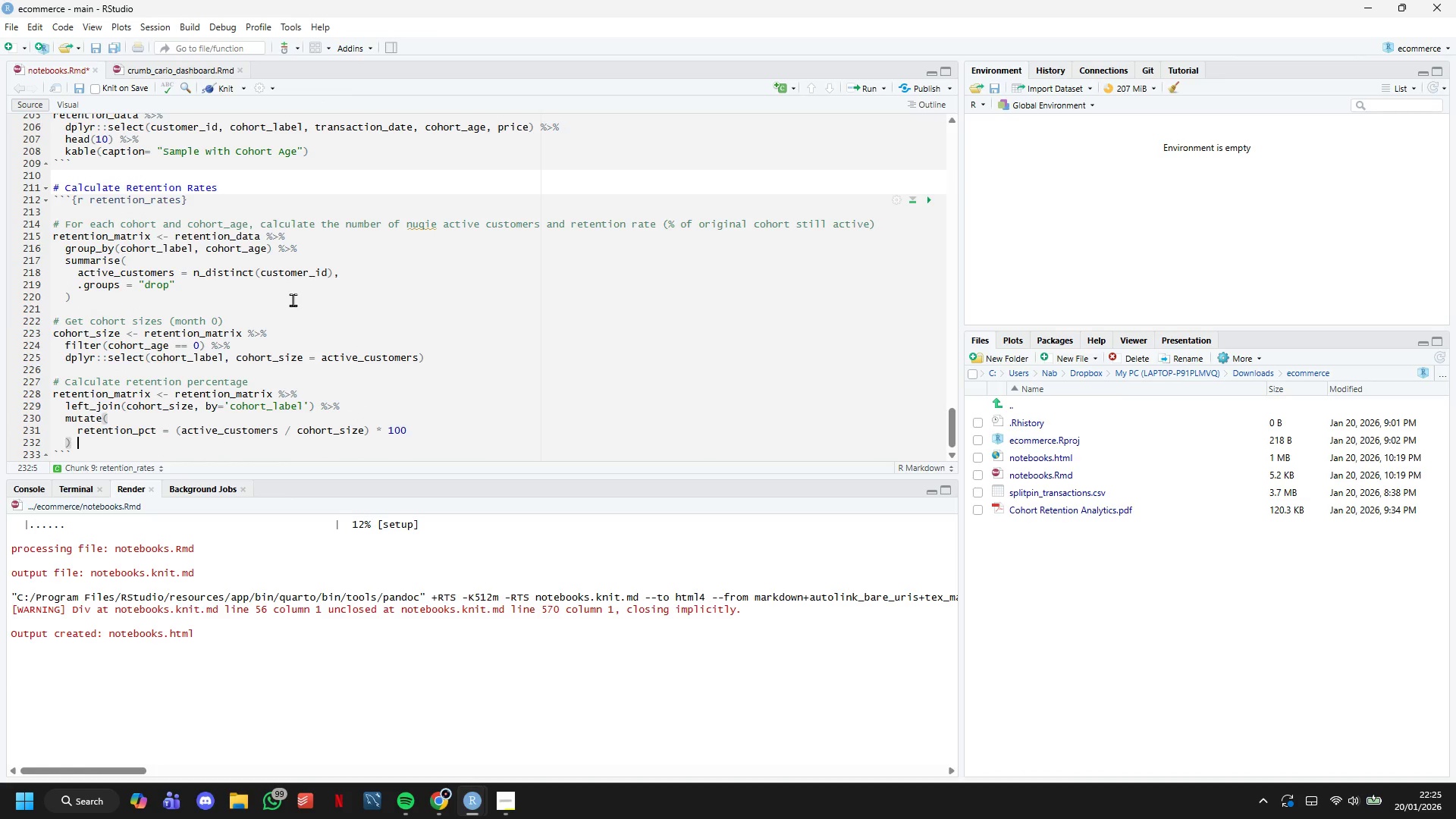 
key(Space)
 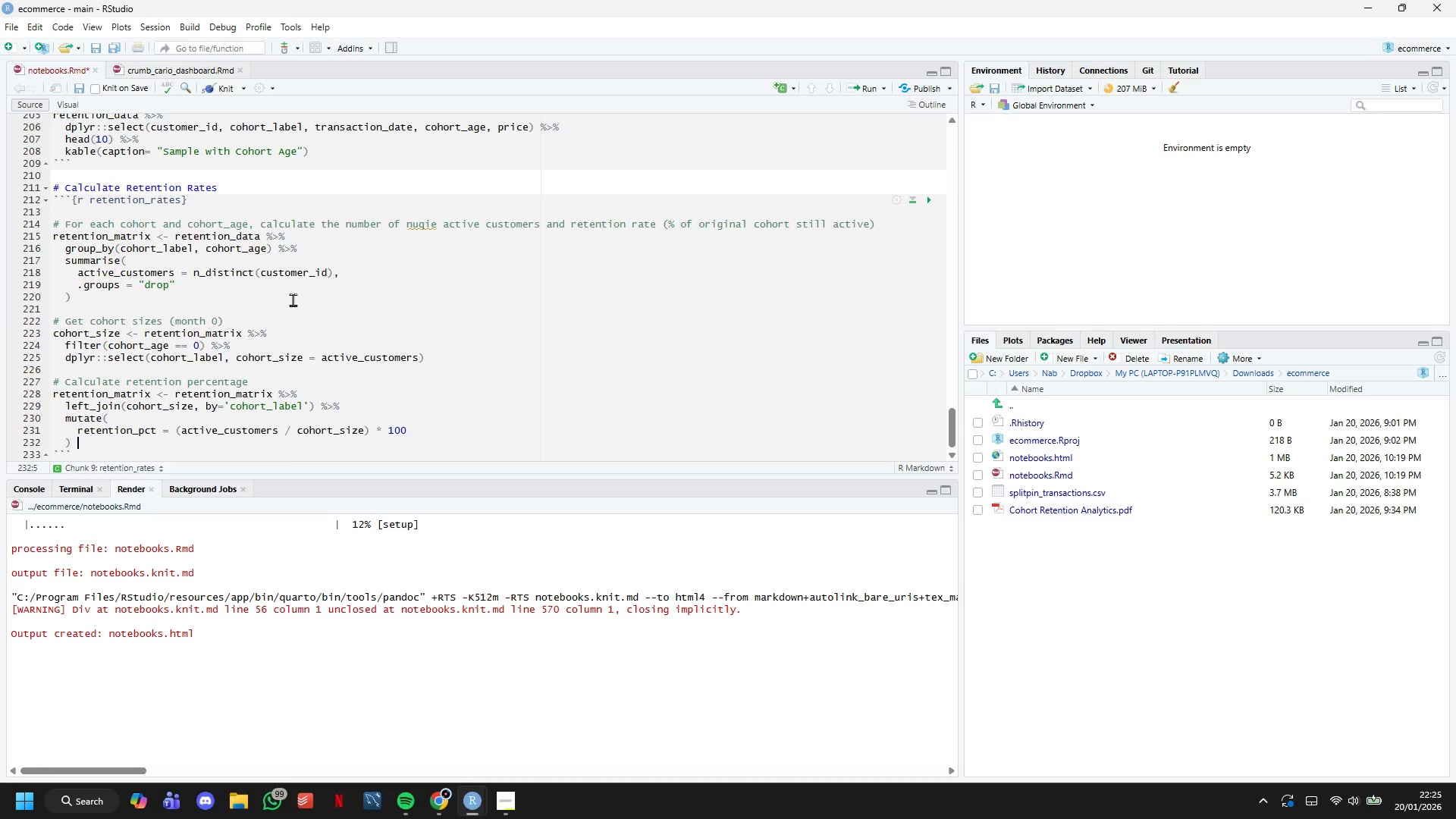 
key(Shift+5)
 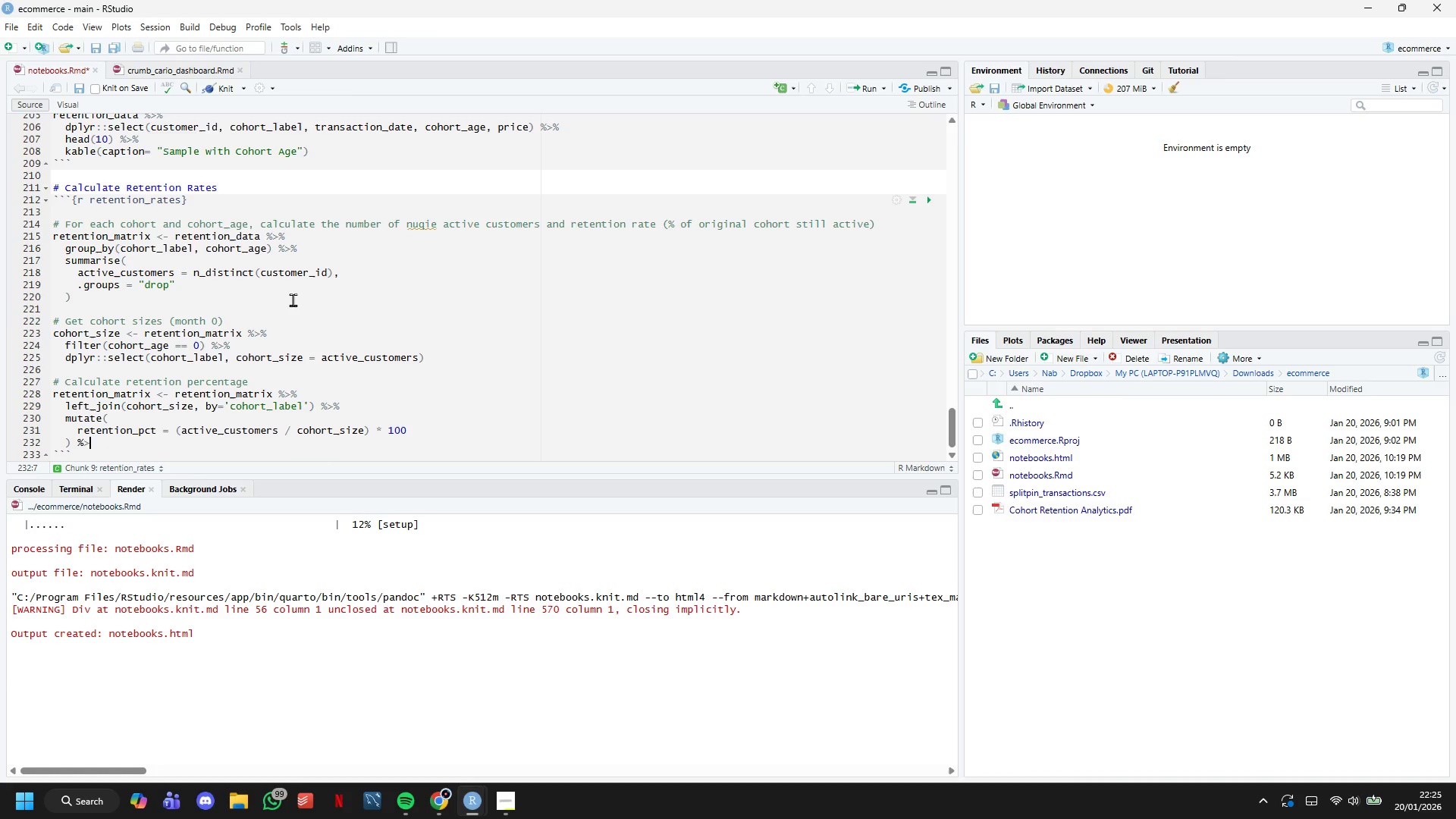 
key(Shift+Period)
 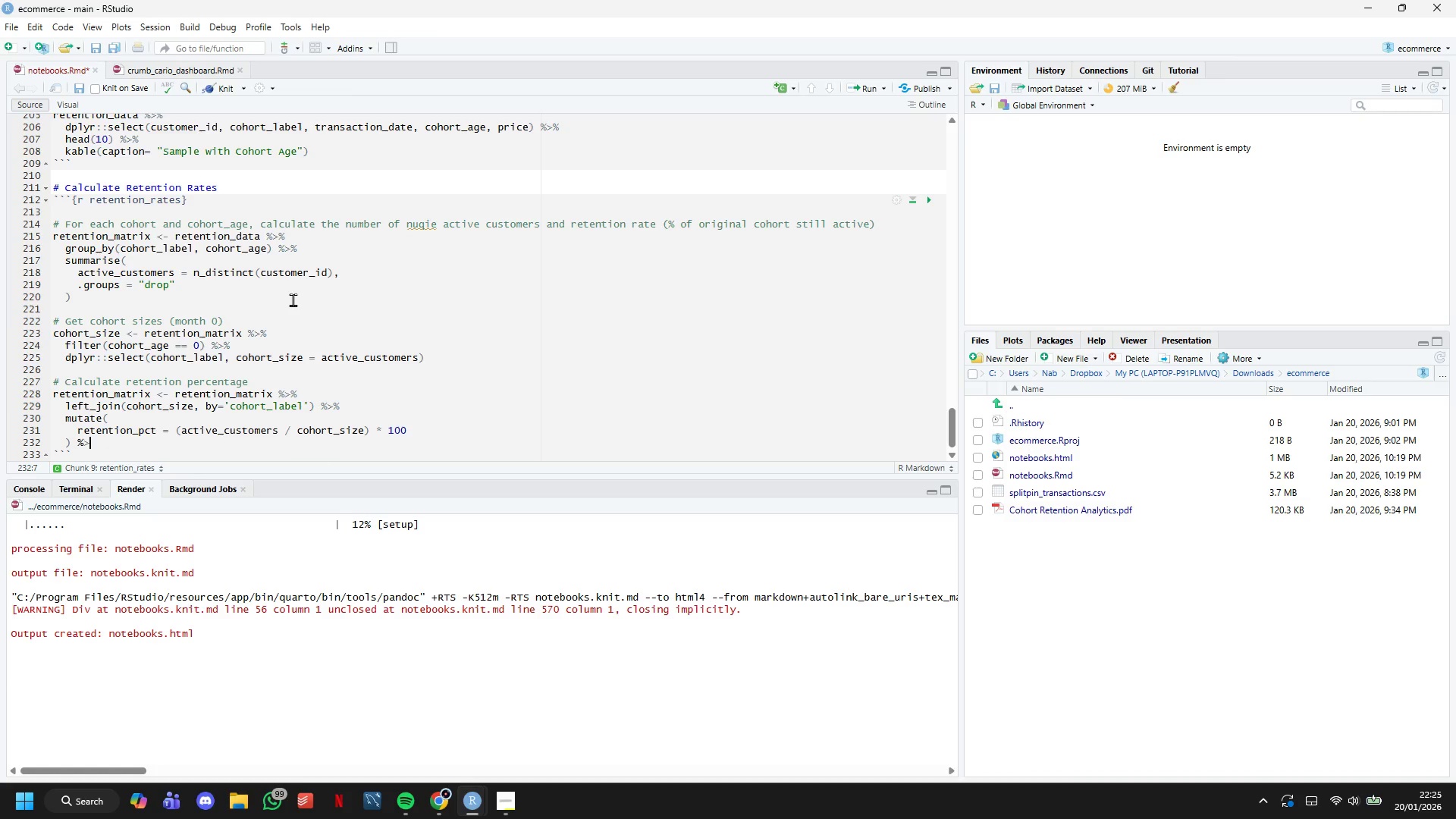 
key(Shift+5)
 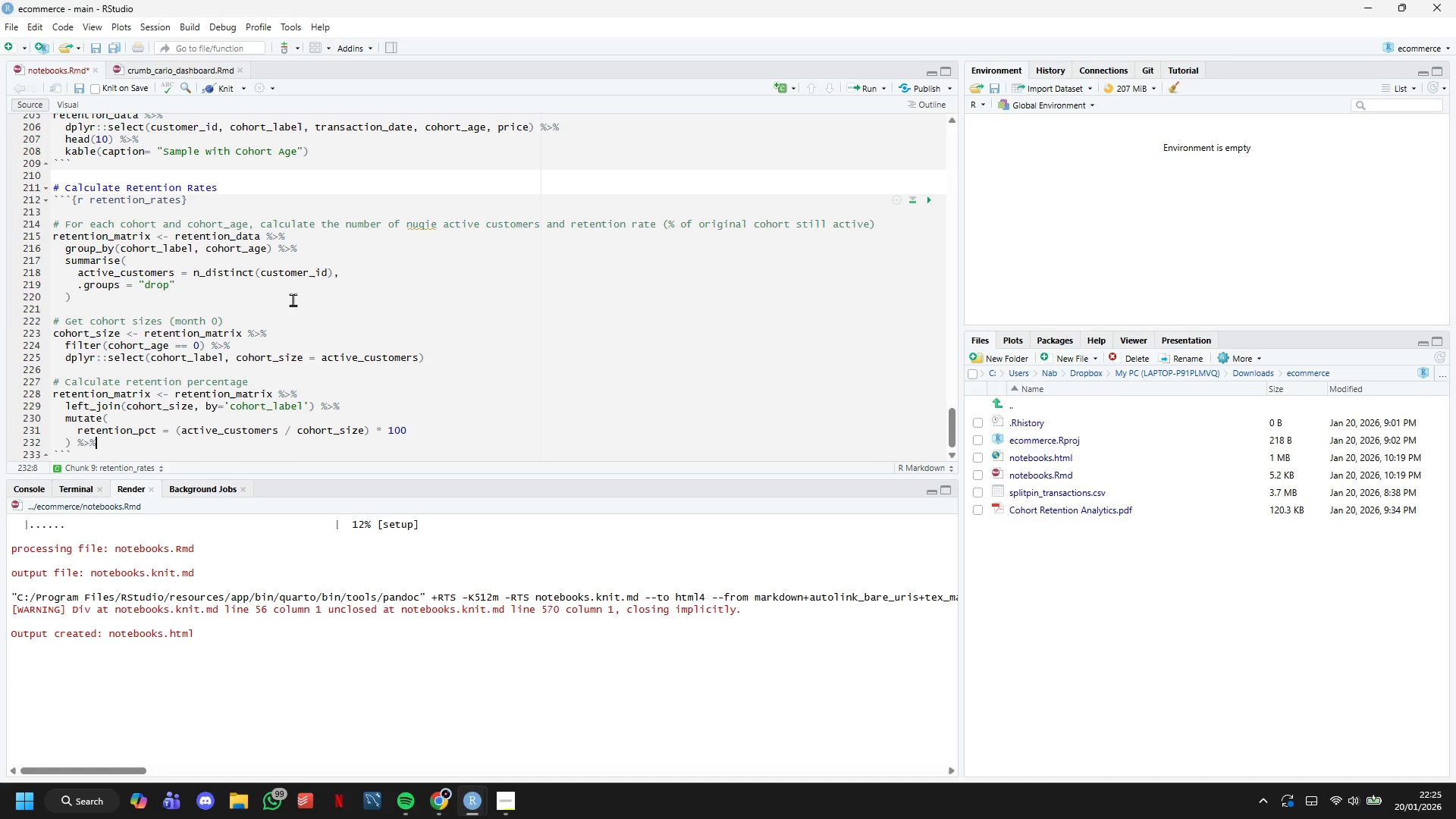 
key(Enter)
 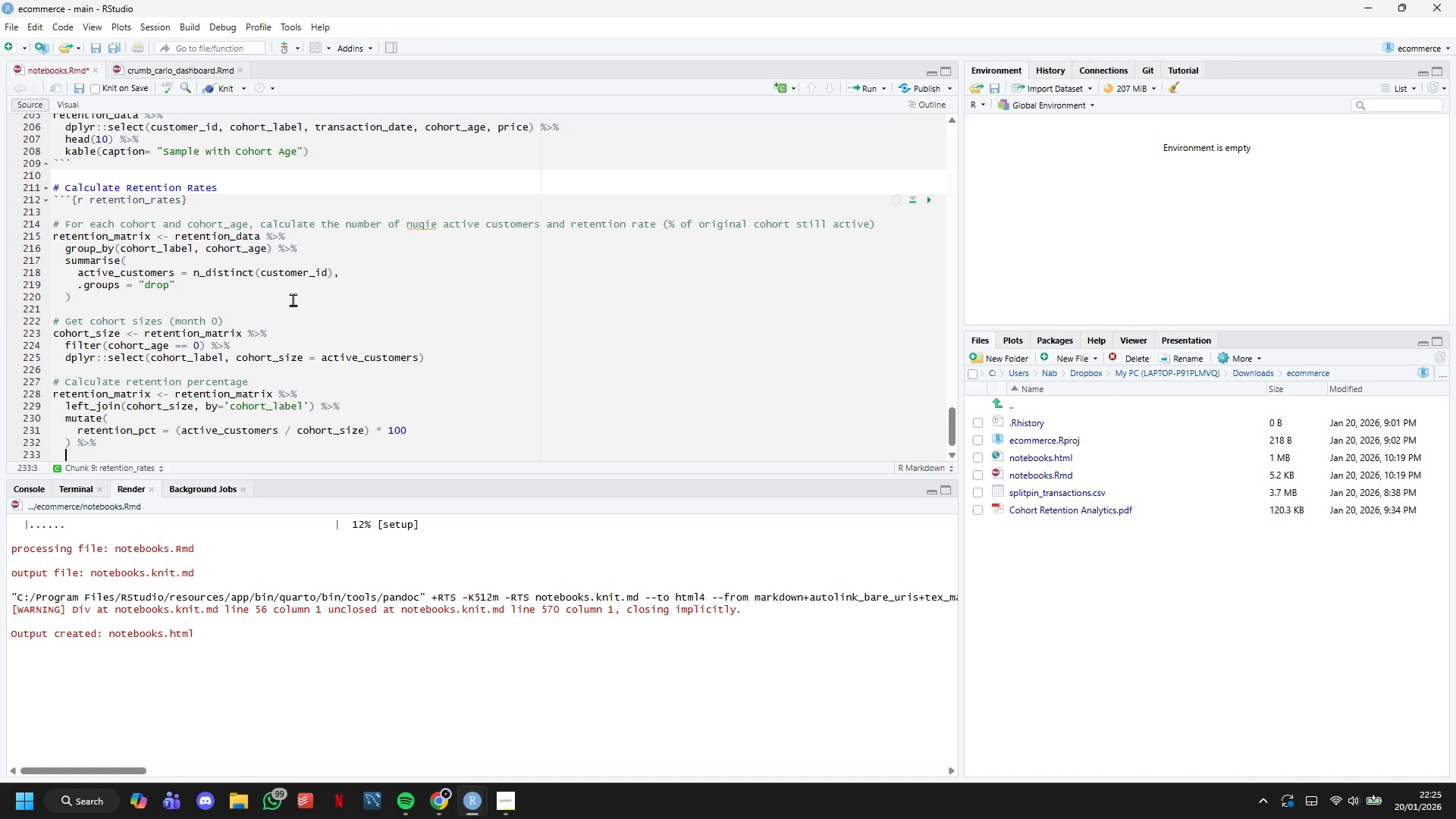 
type(arrange(cohort_label, cohort))
key(Backspace)
type(_age))
 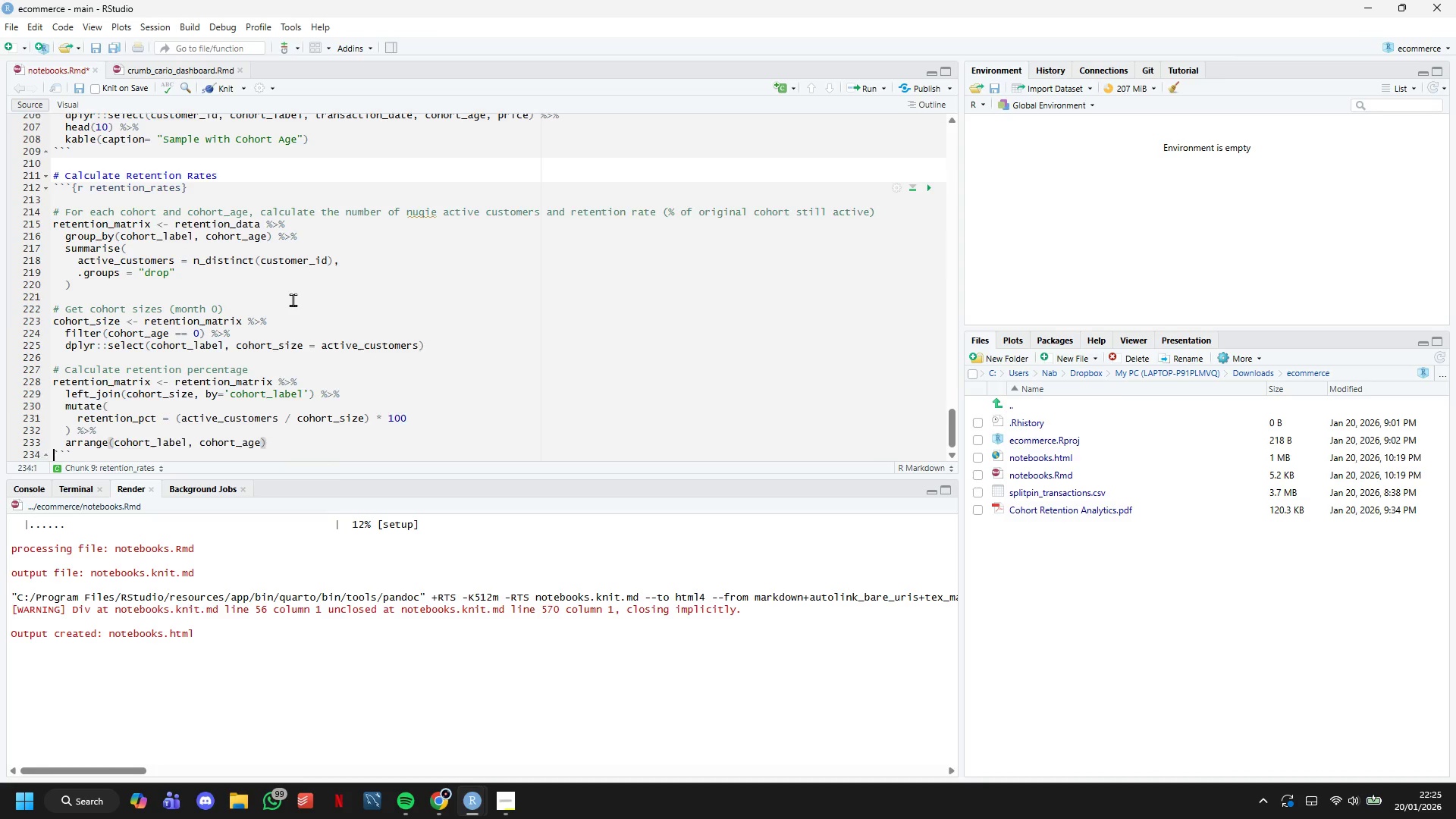 
key(ArrowRight)
 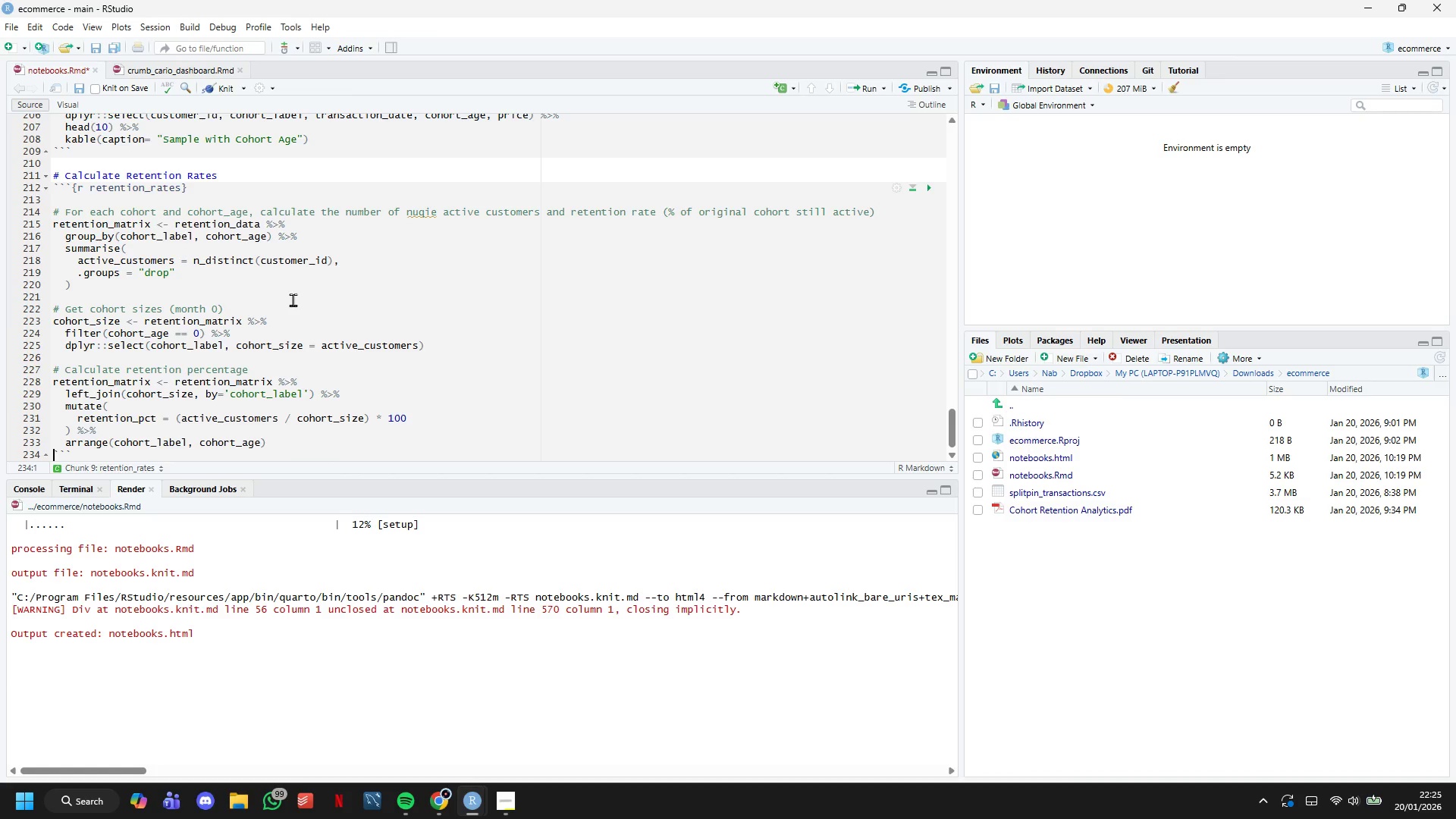 
key(ArrowDown)
 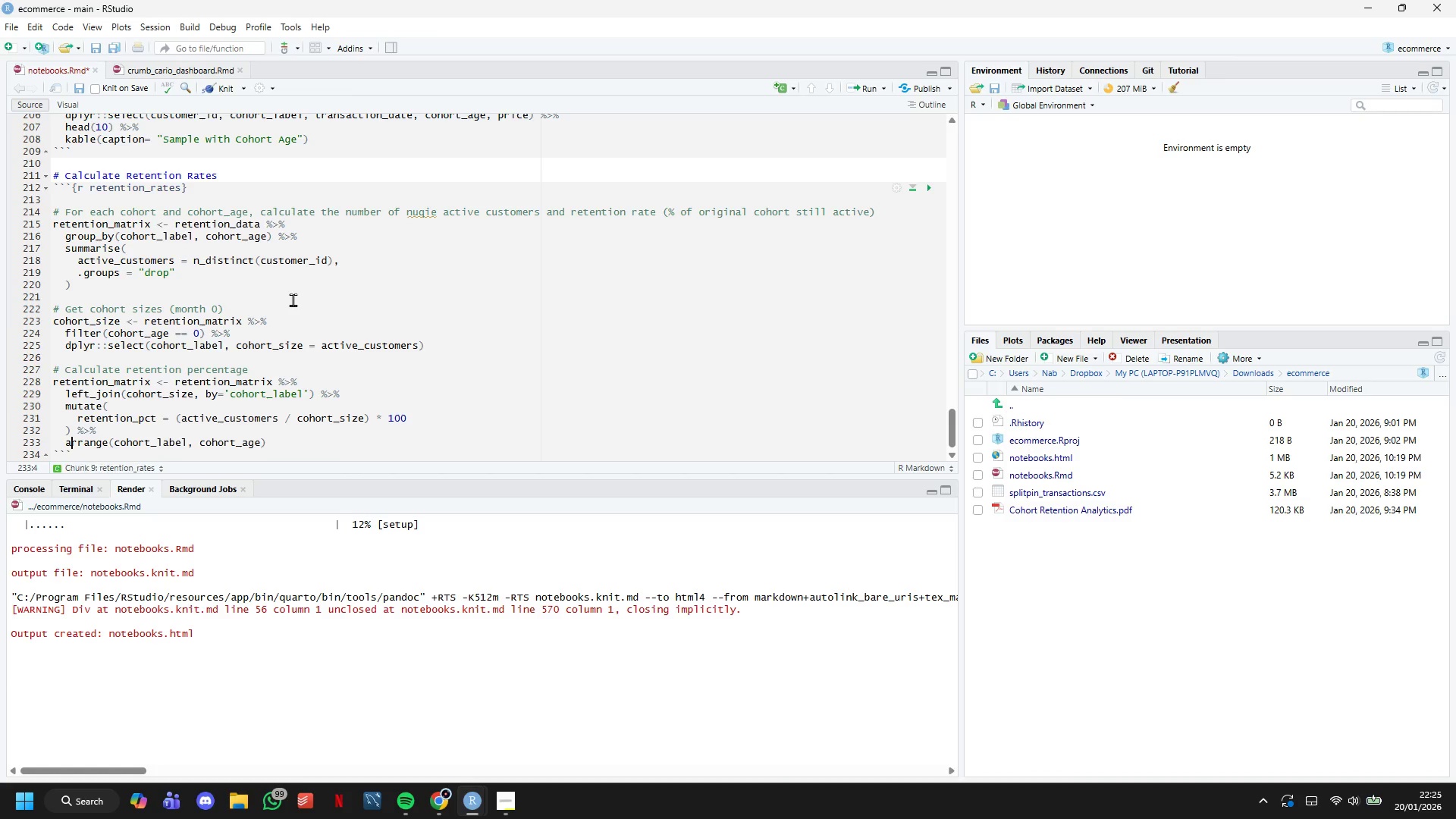 
key(ArrowUp)
 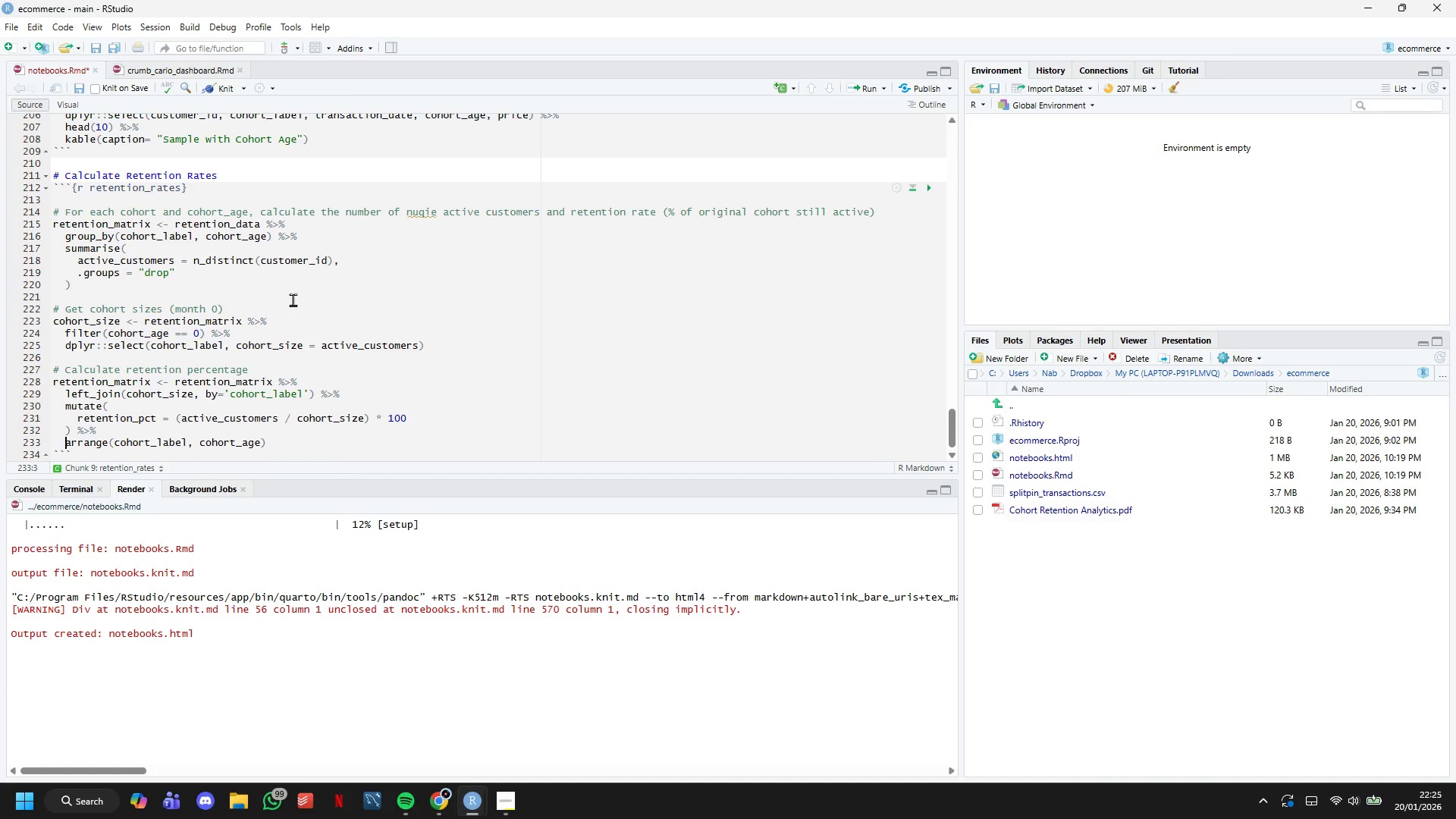 
key(ArrowLeft)
 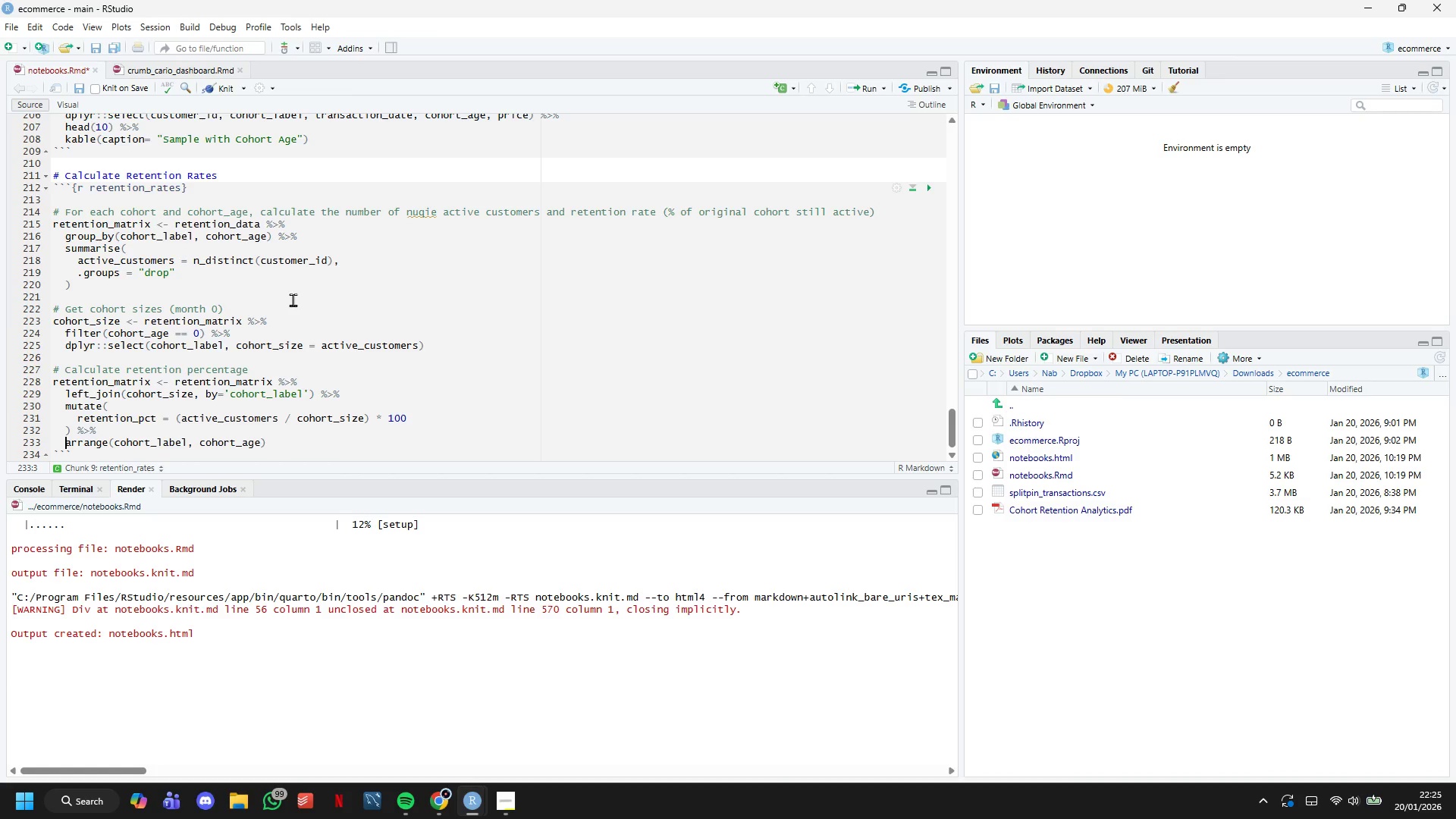 
key(ArrowLeft)
 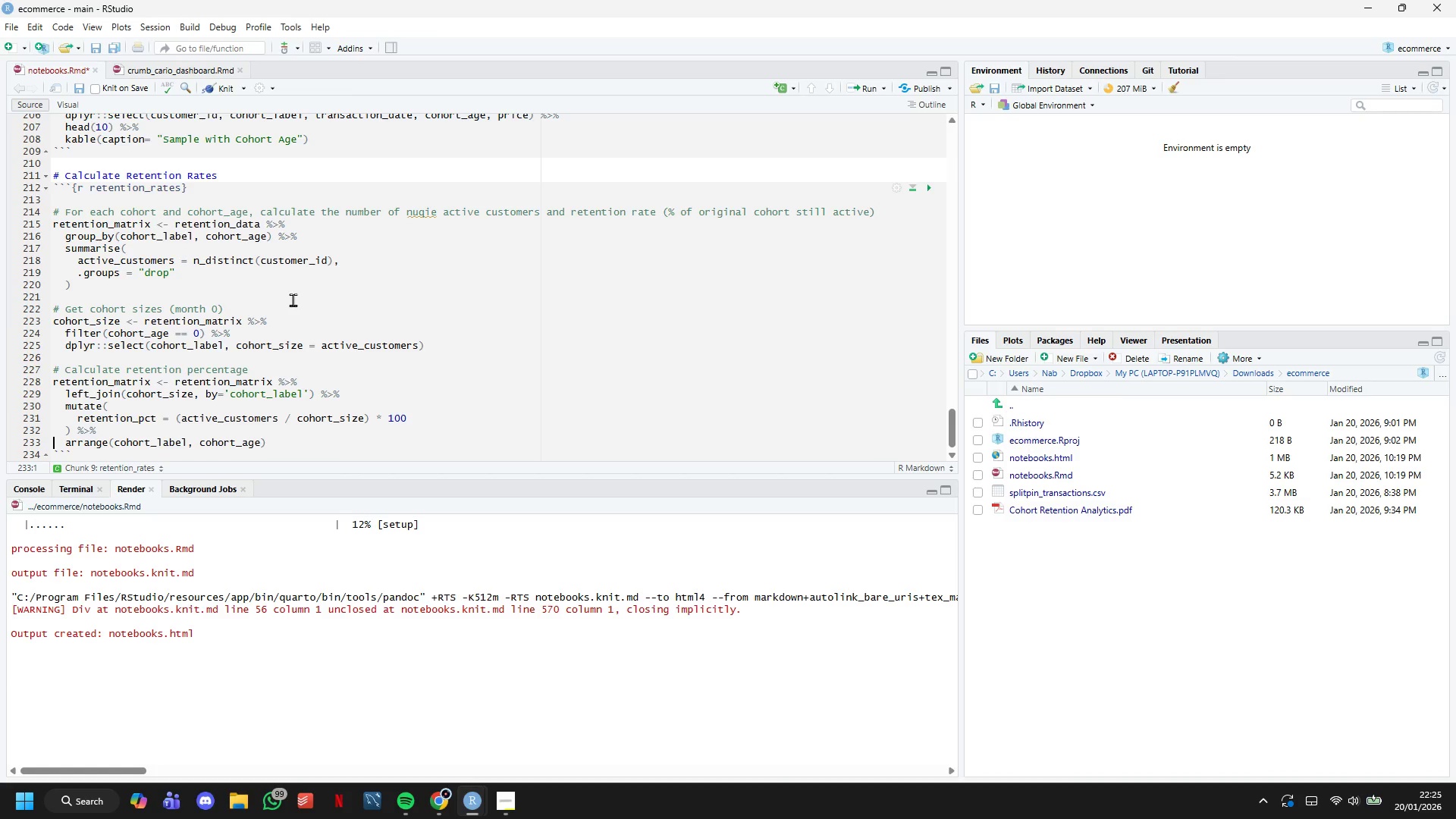 
key(ArrowDown)
 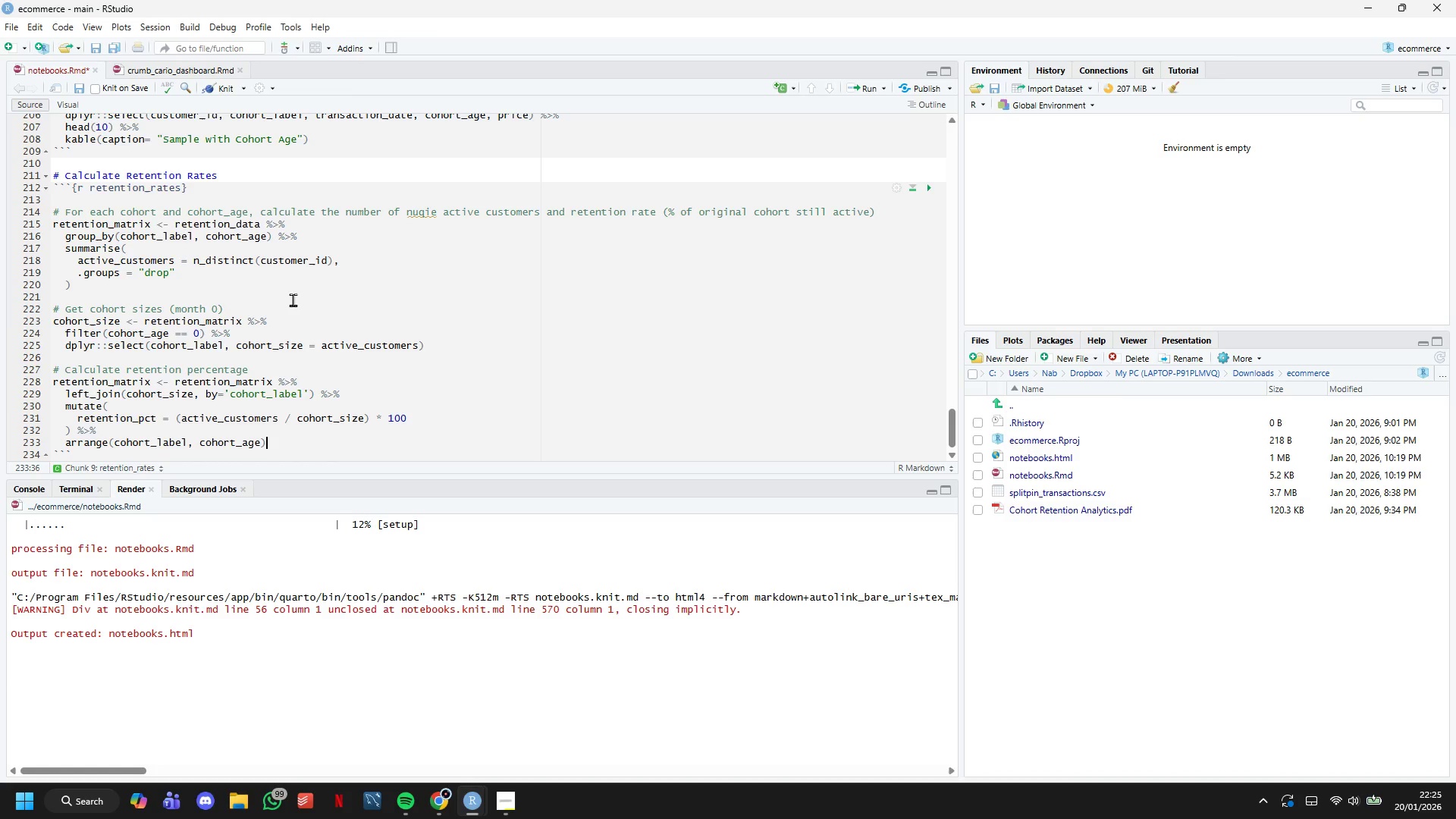 
key(ArrowLeft)
 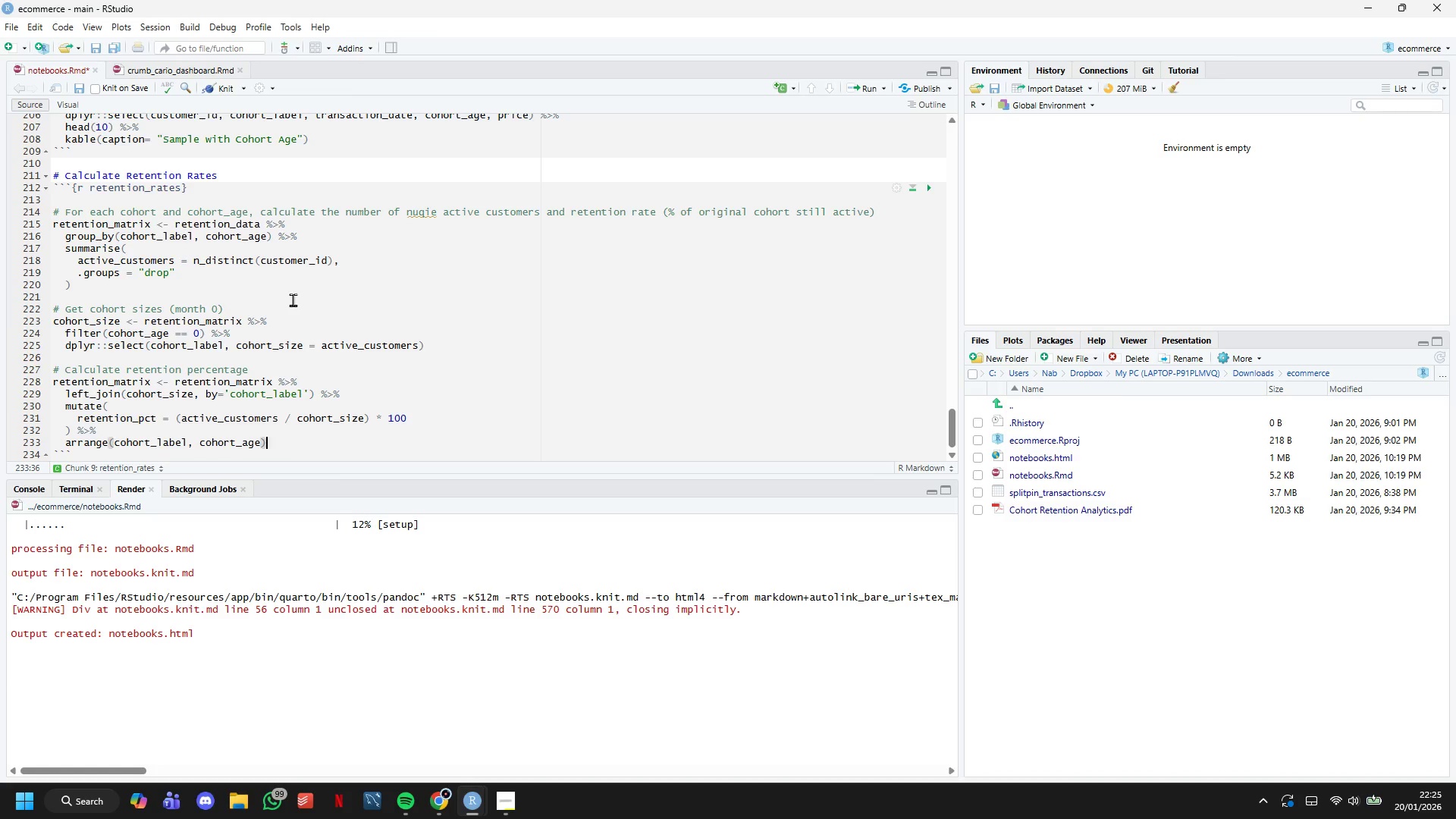 
key(Enter)
 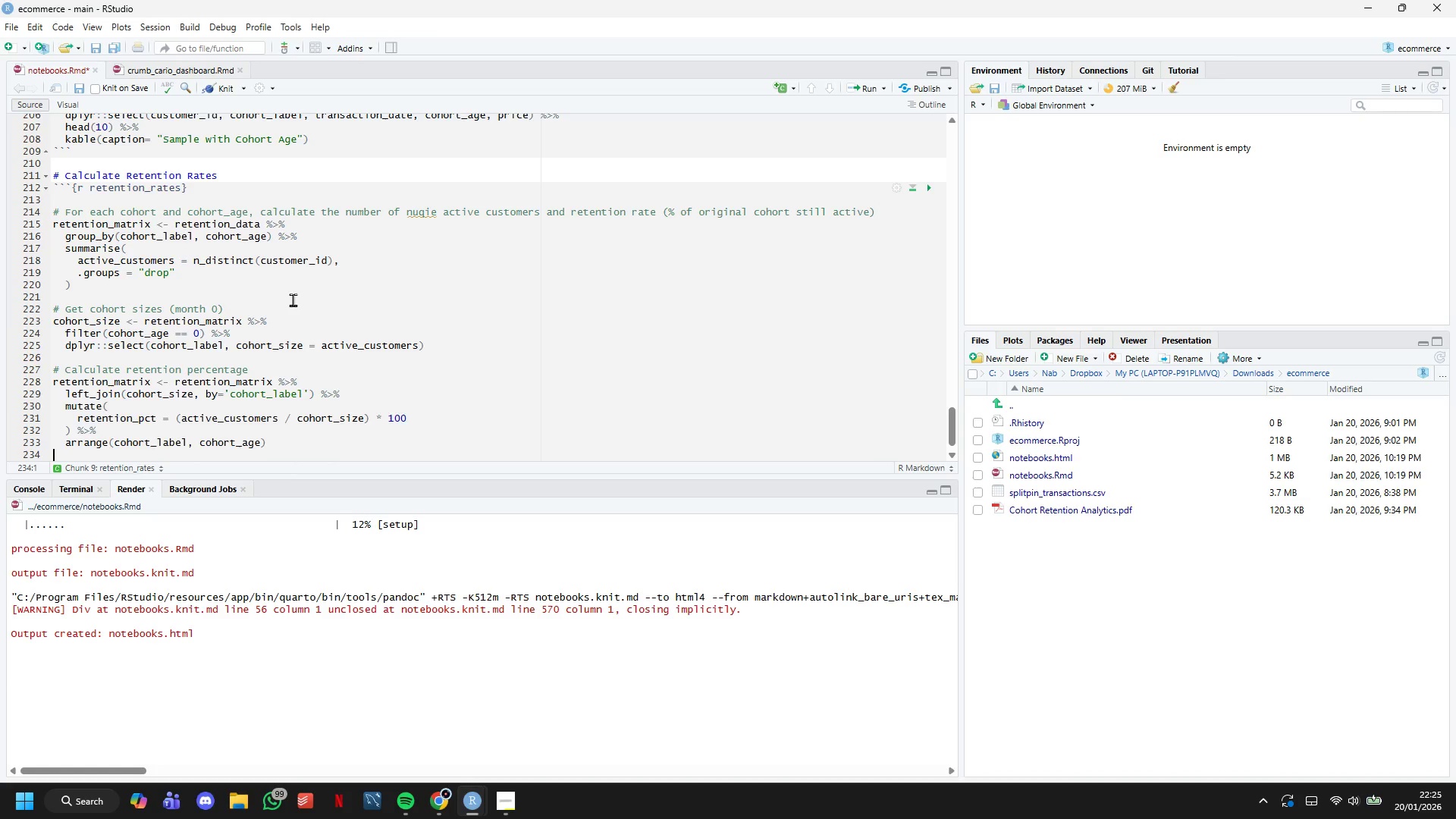 
key(Enter)
 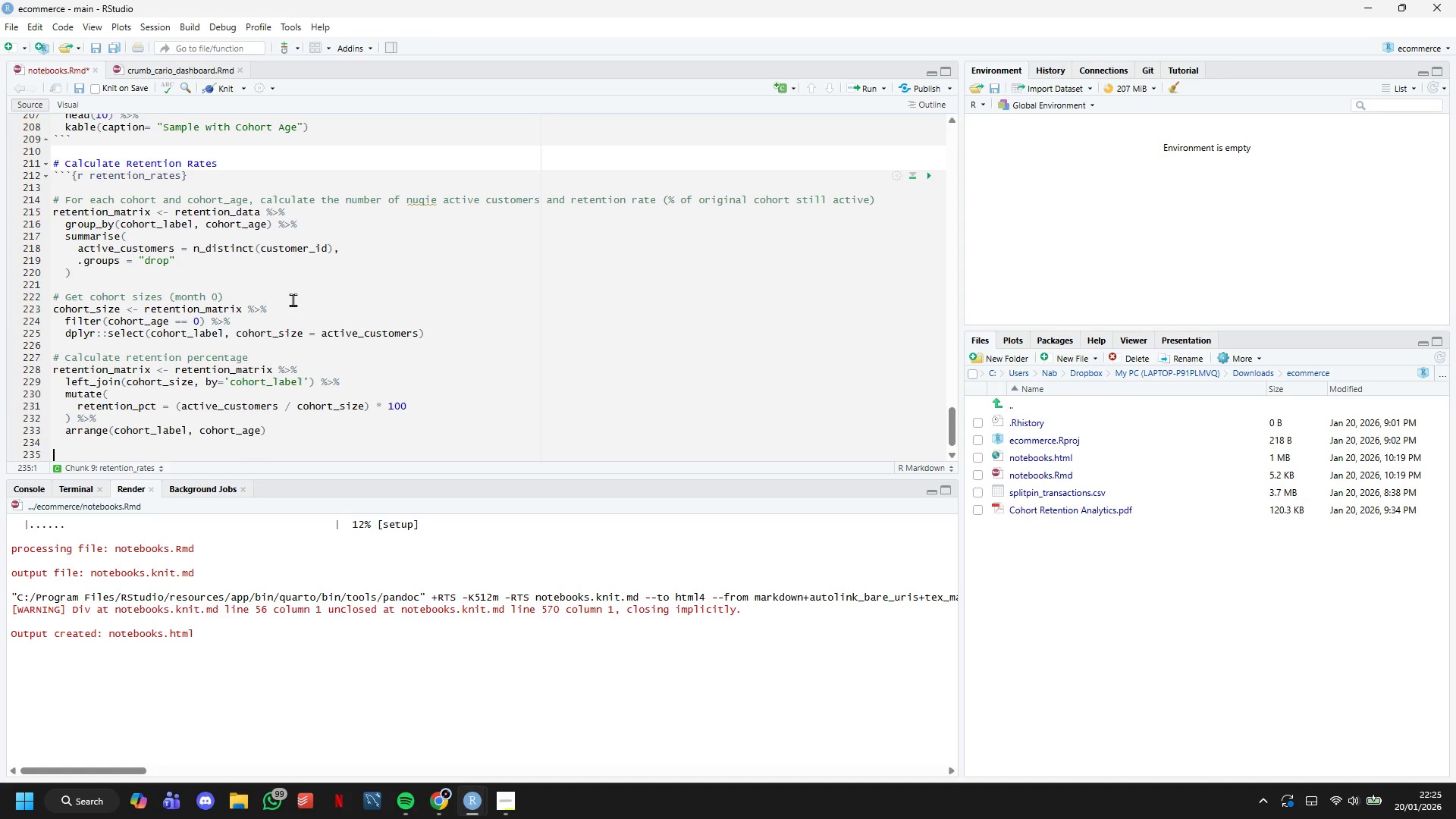 
key(Enter)
 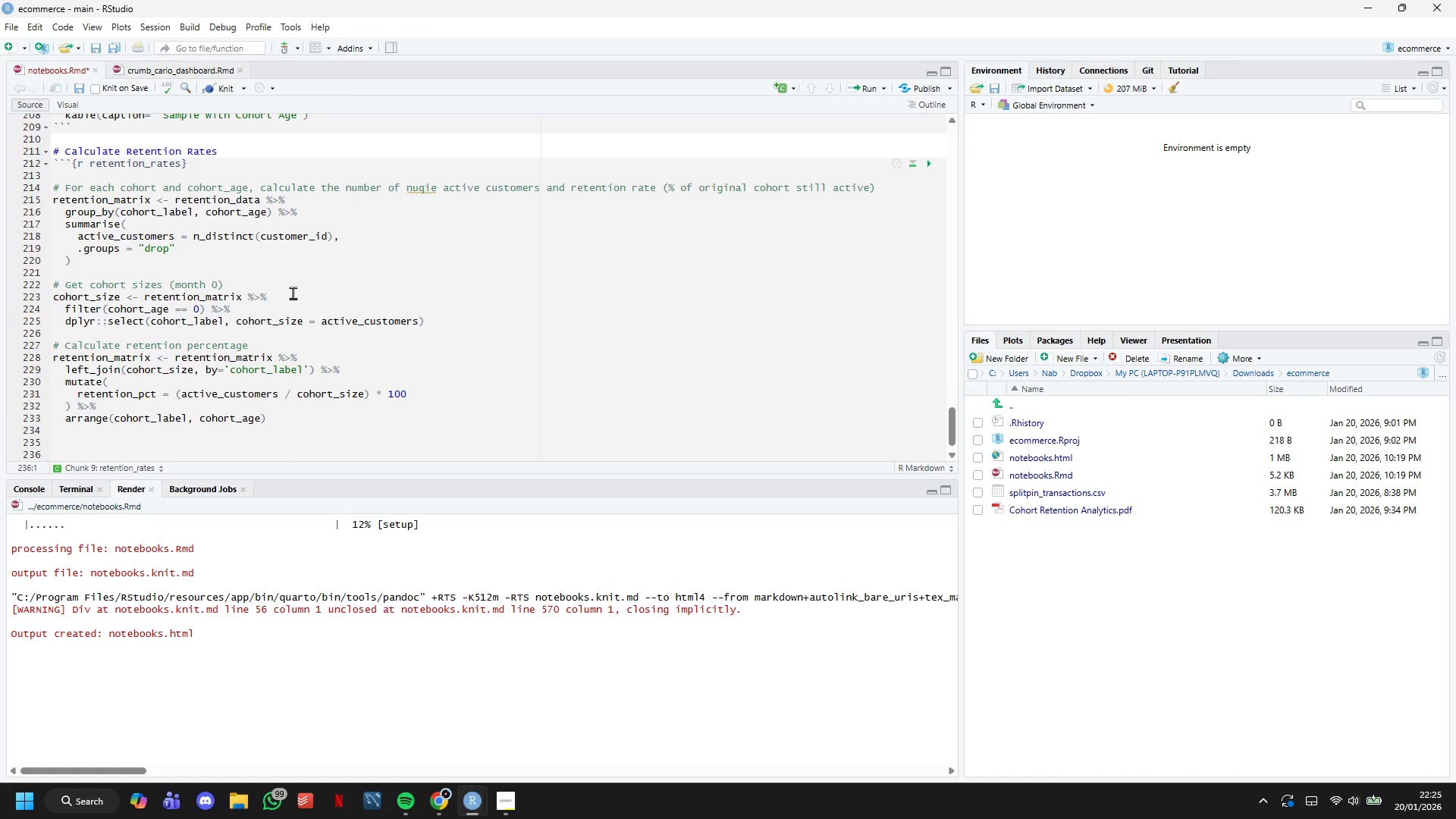 
scroll: coordinate [239, 262], scroll_direction: down, amount: 5.0
 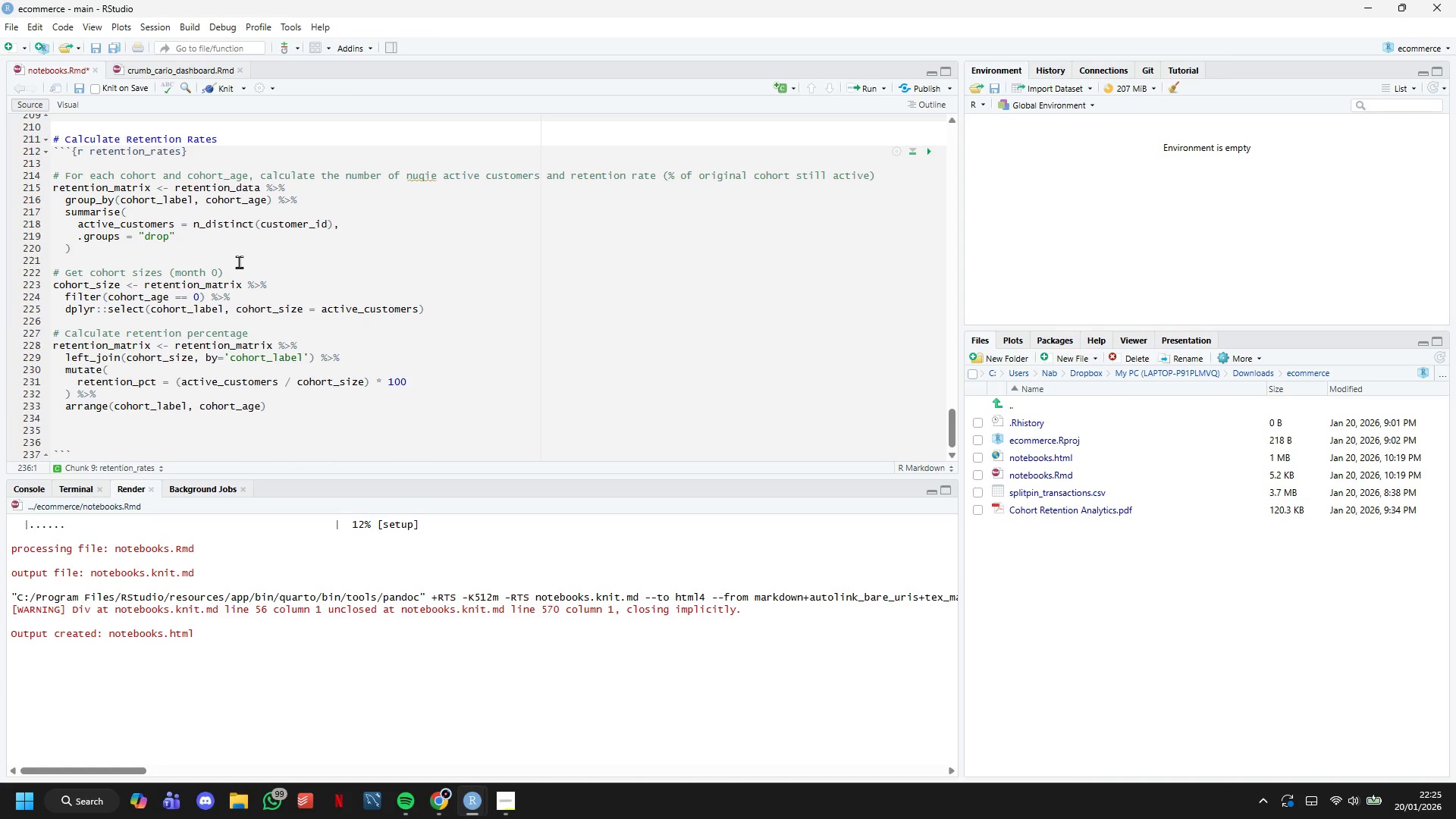 
type(sho)
key(Backspace)
key(Backspace)
key(Backspace)
type(# Show dample)
 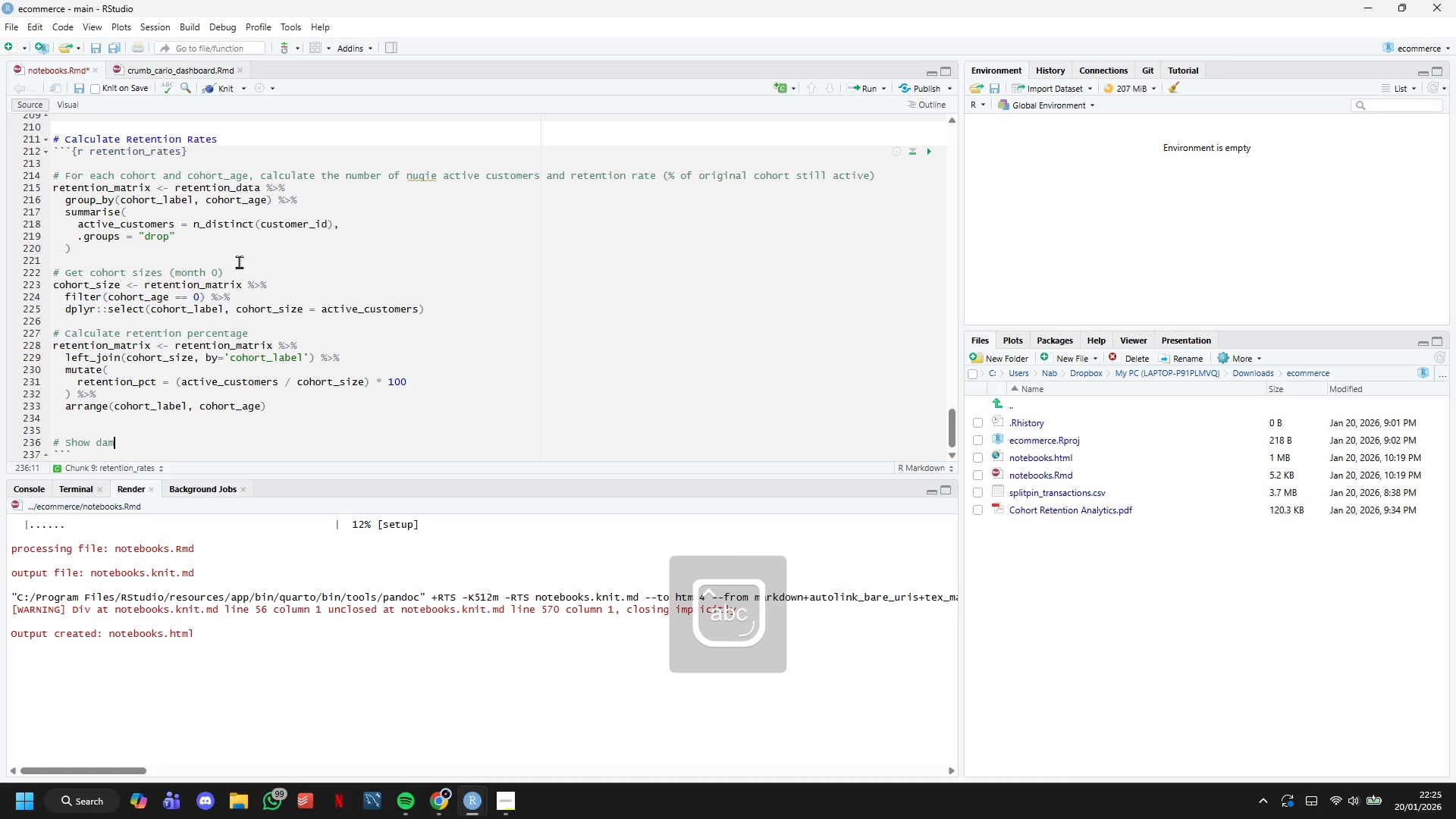 
key(Enter)
 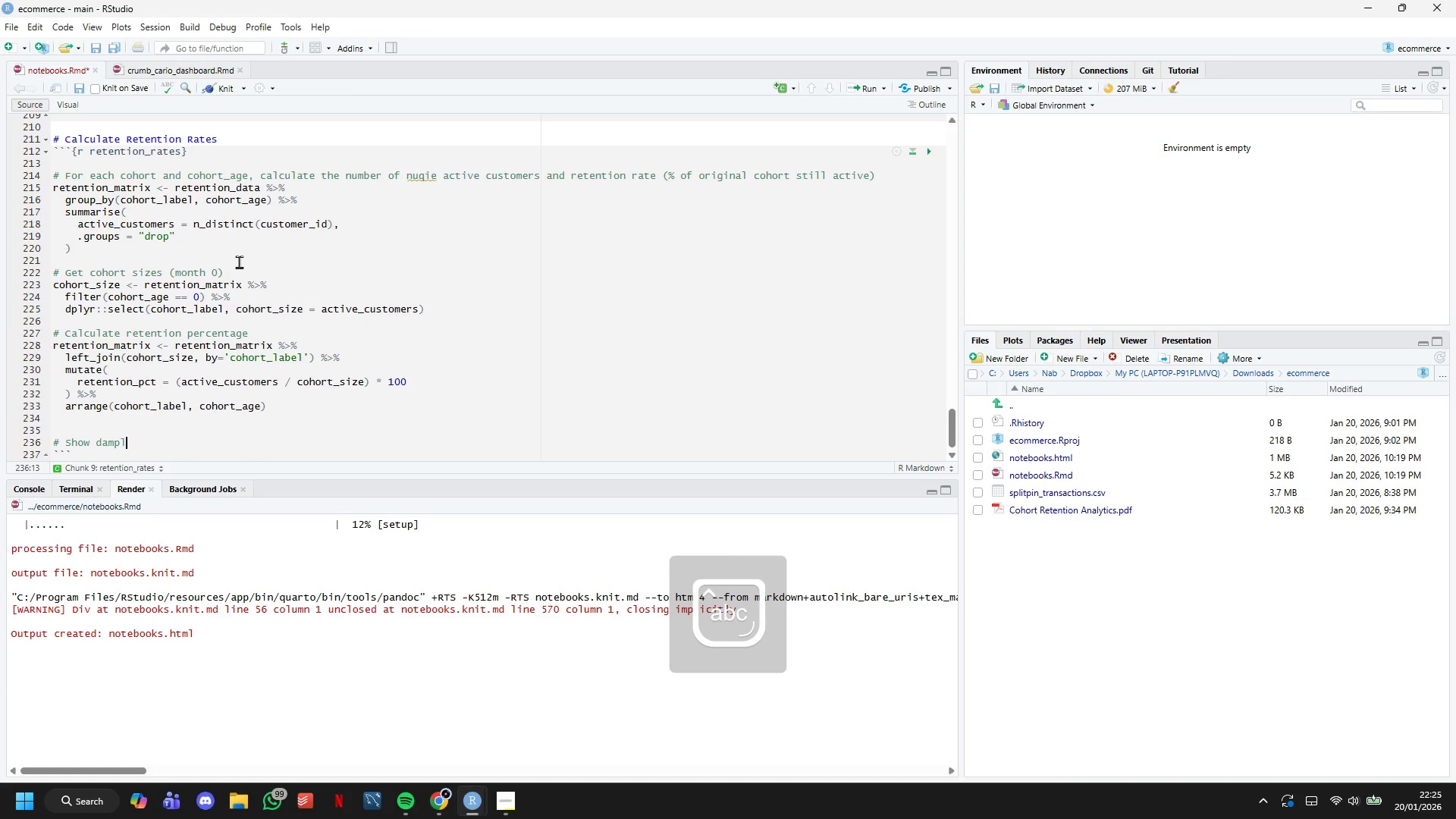 
key(ArrowLeft)
 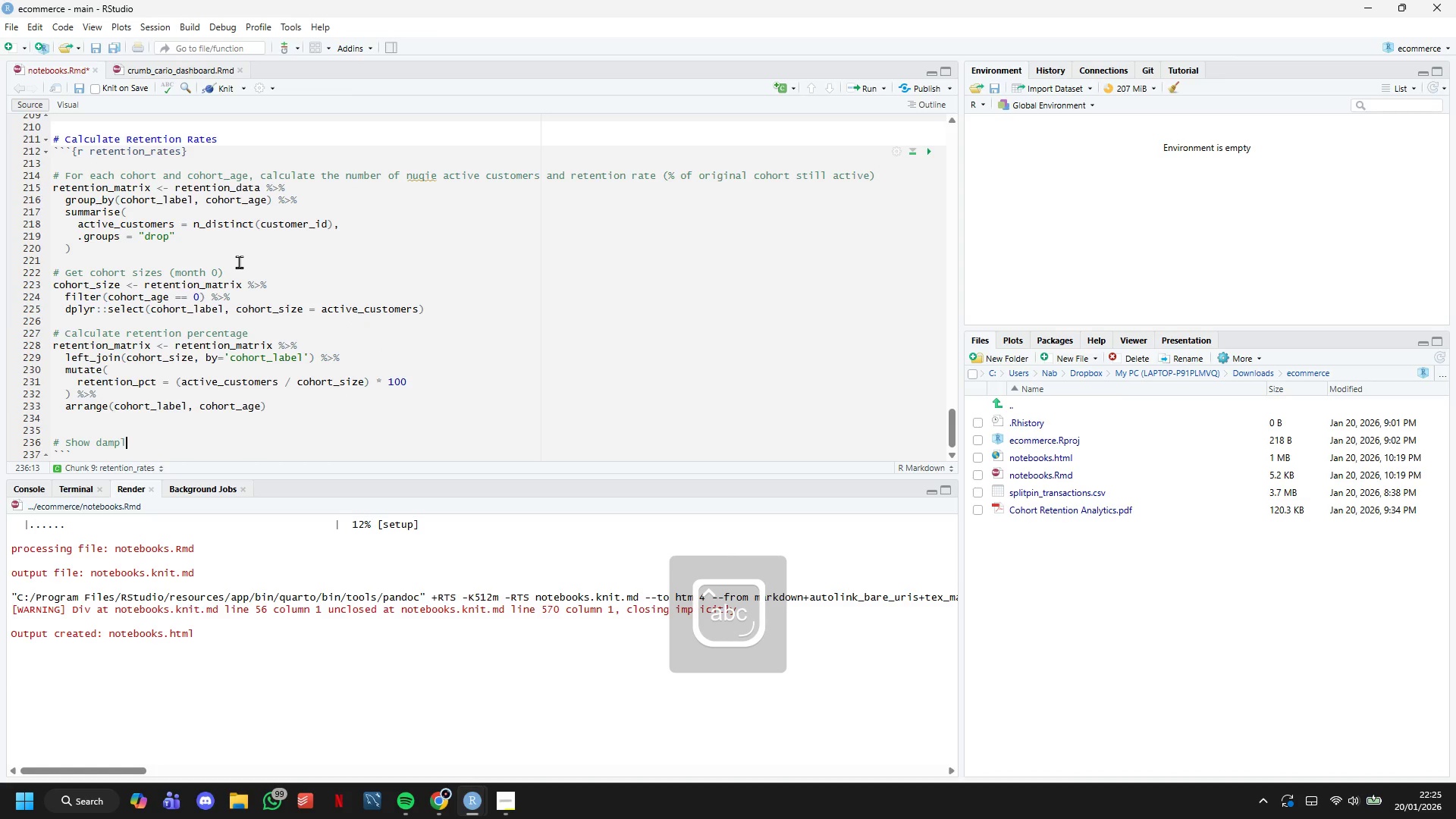 
key(ArrowLeft)
 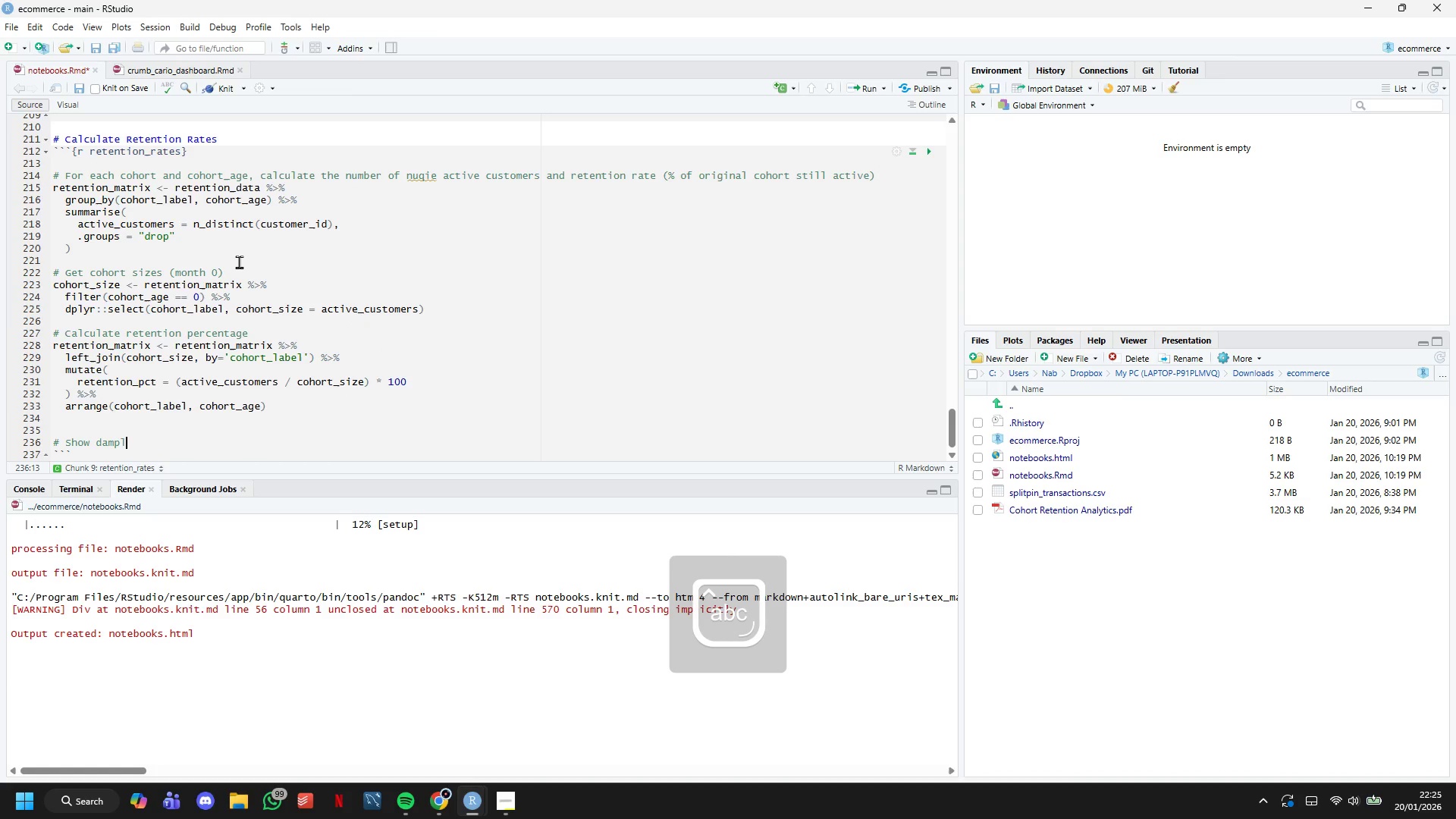 
key(ArrowLeft)
 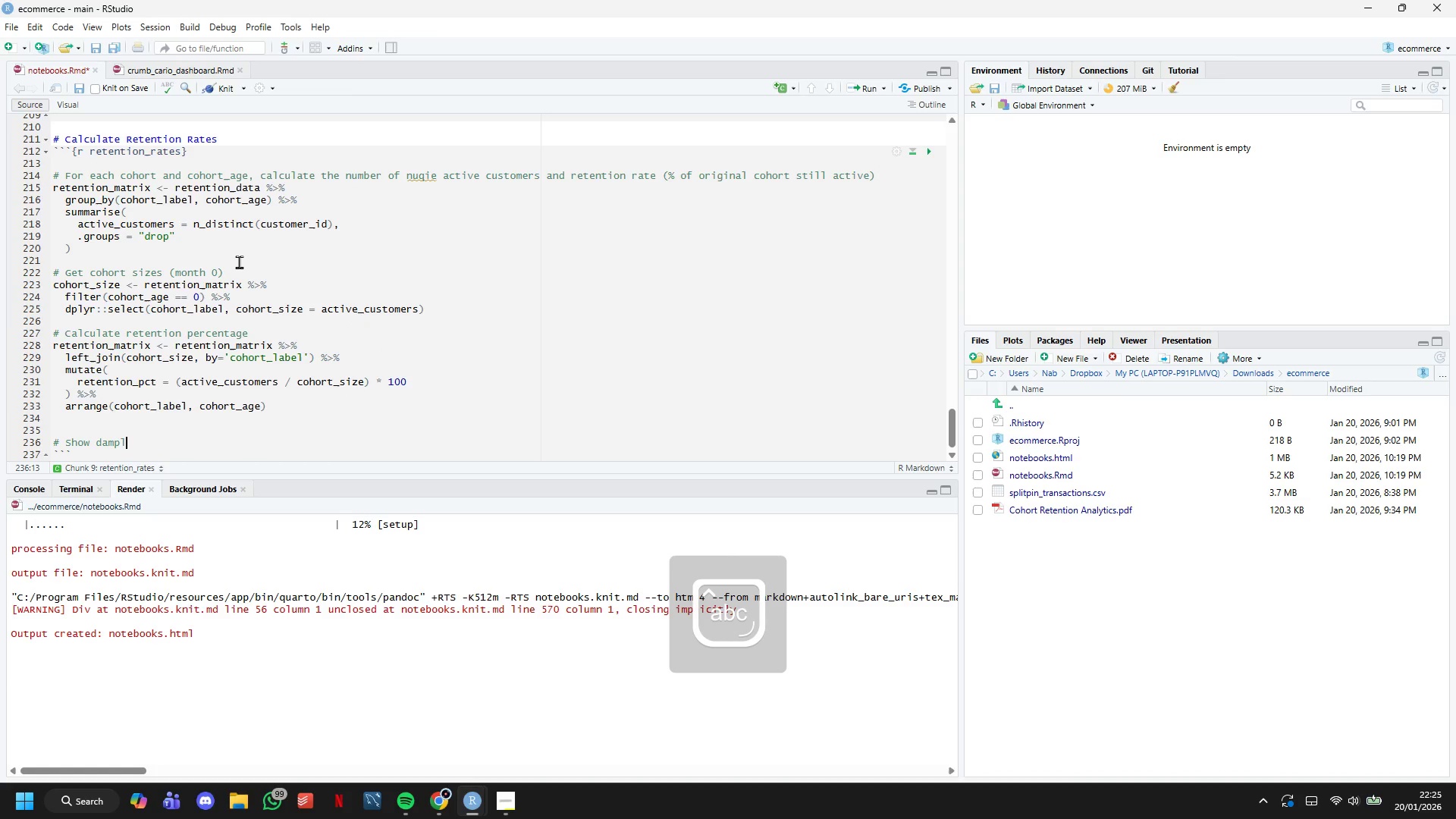 
key(ArrowLeft)
 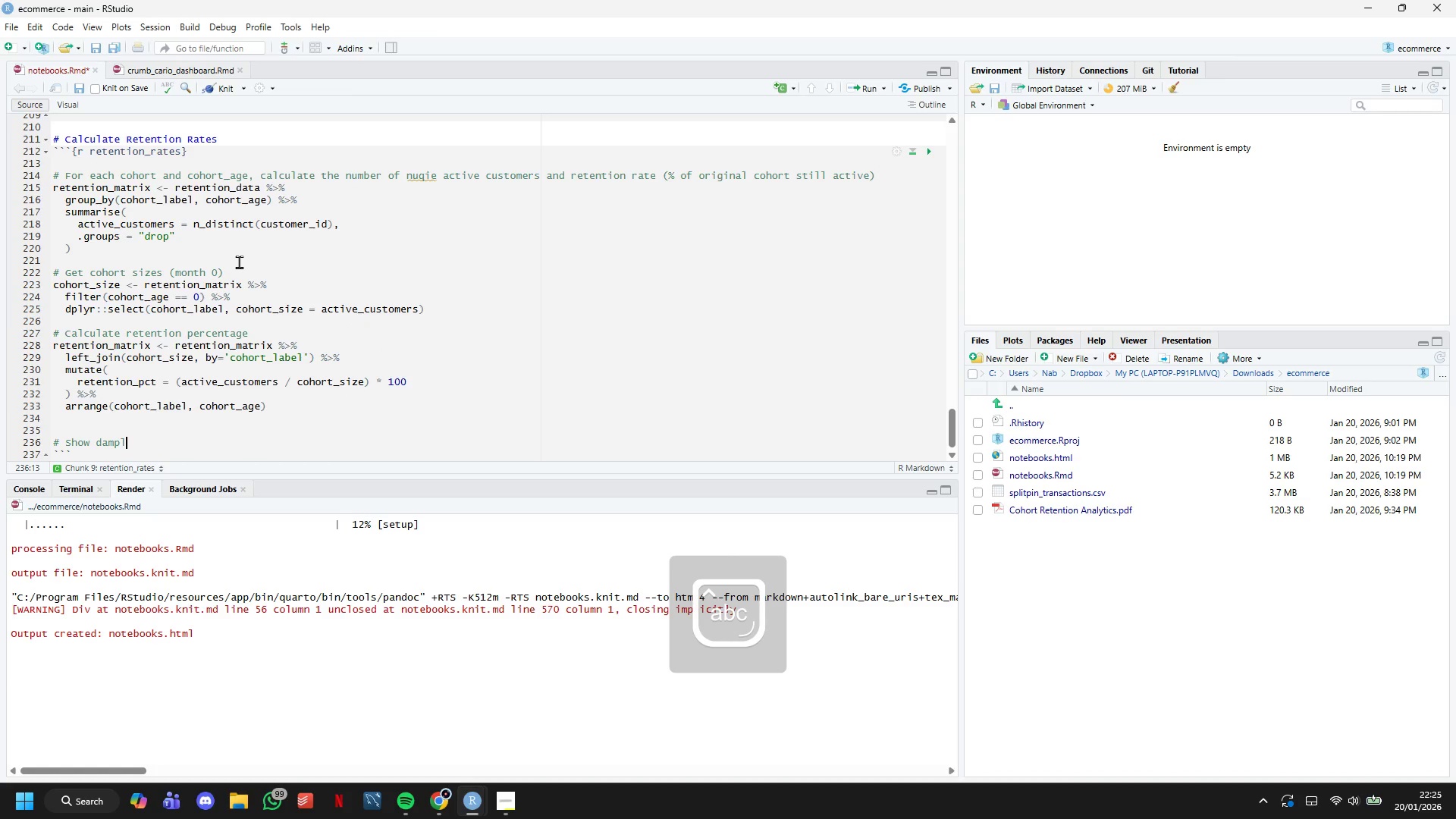 
key(ArrowLeft)
 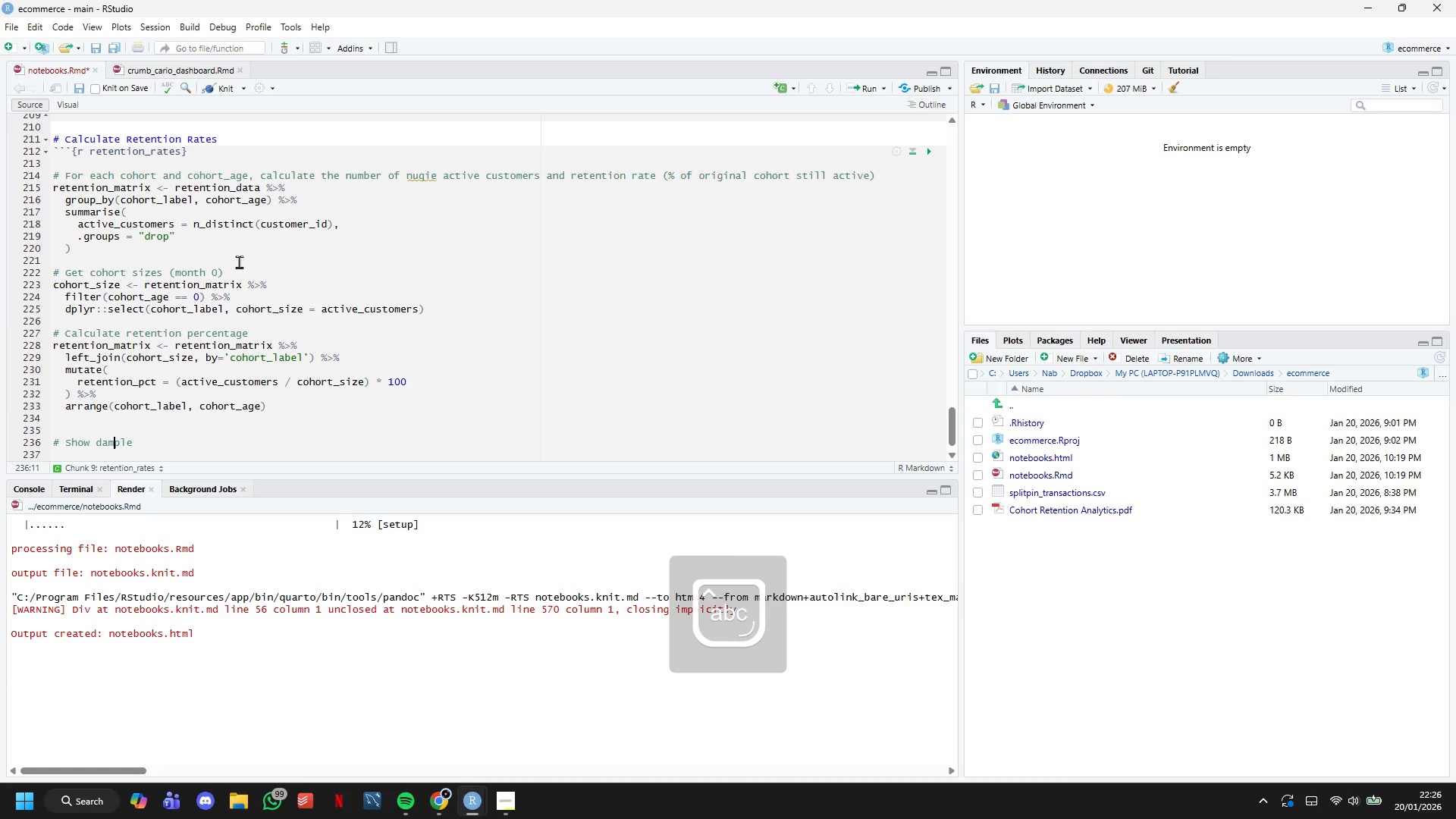 
key(ArrowLeft)
 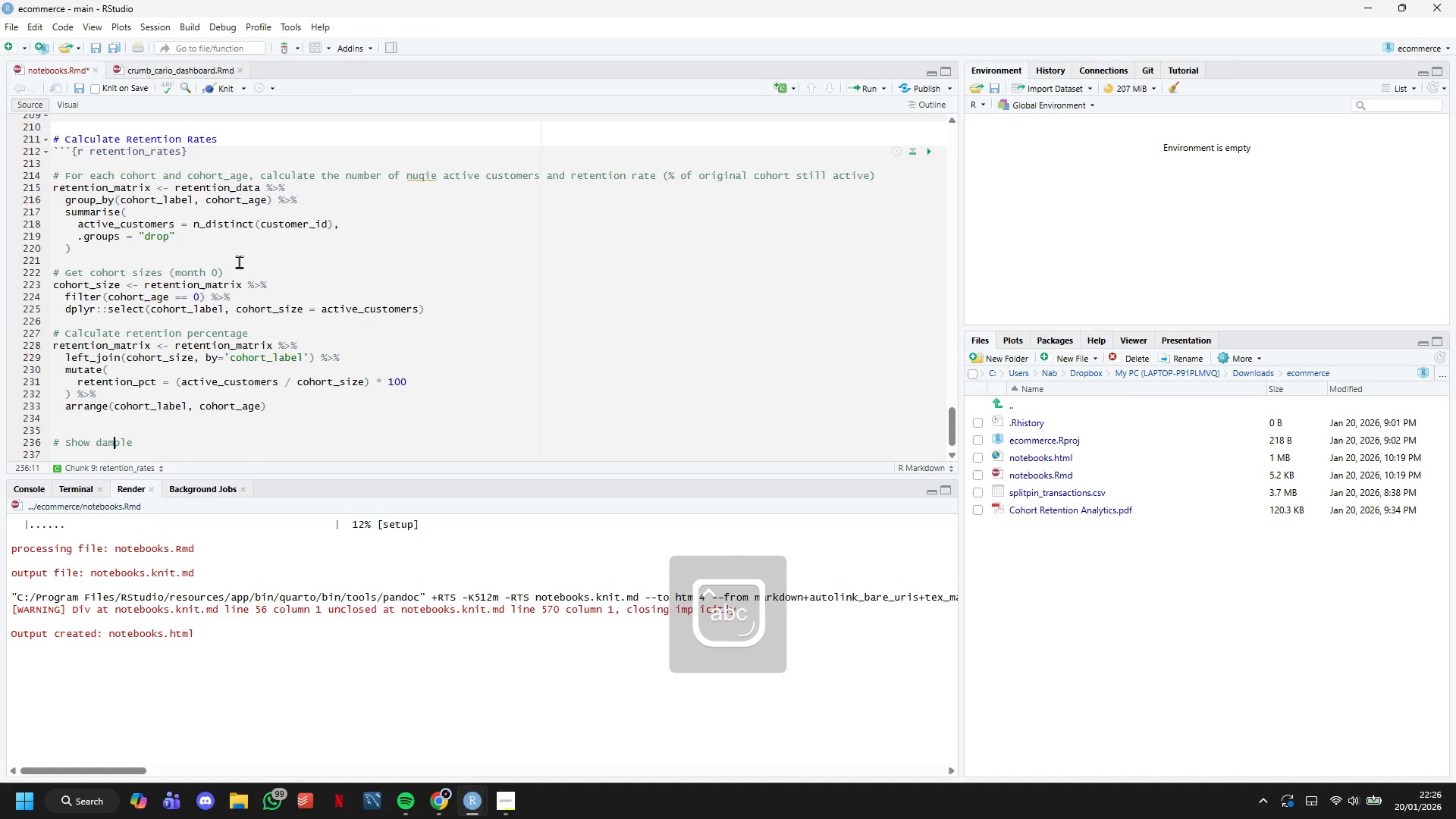 
key(S)
 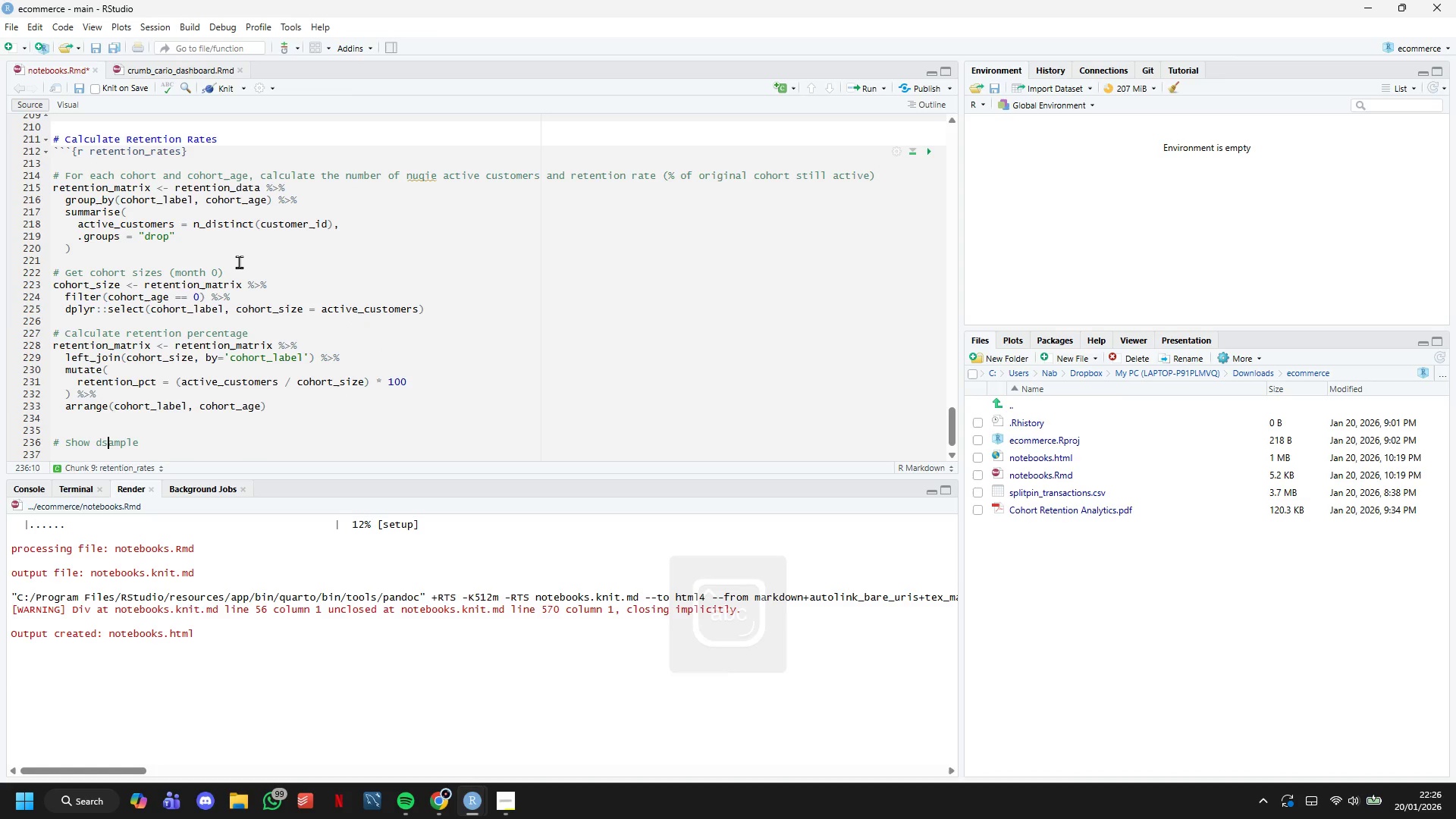 
key(ArrowLeft)
 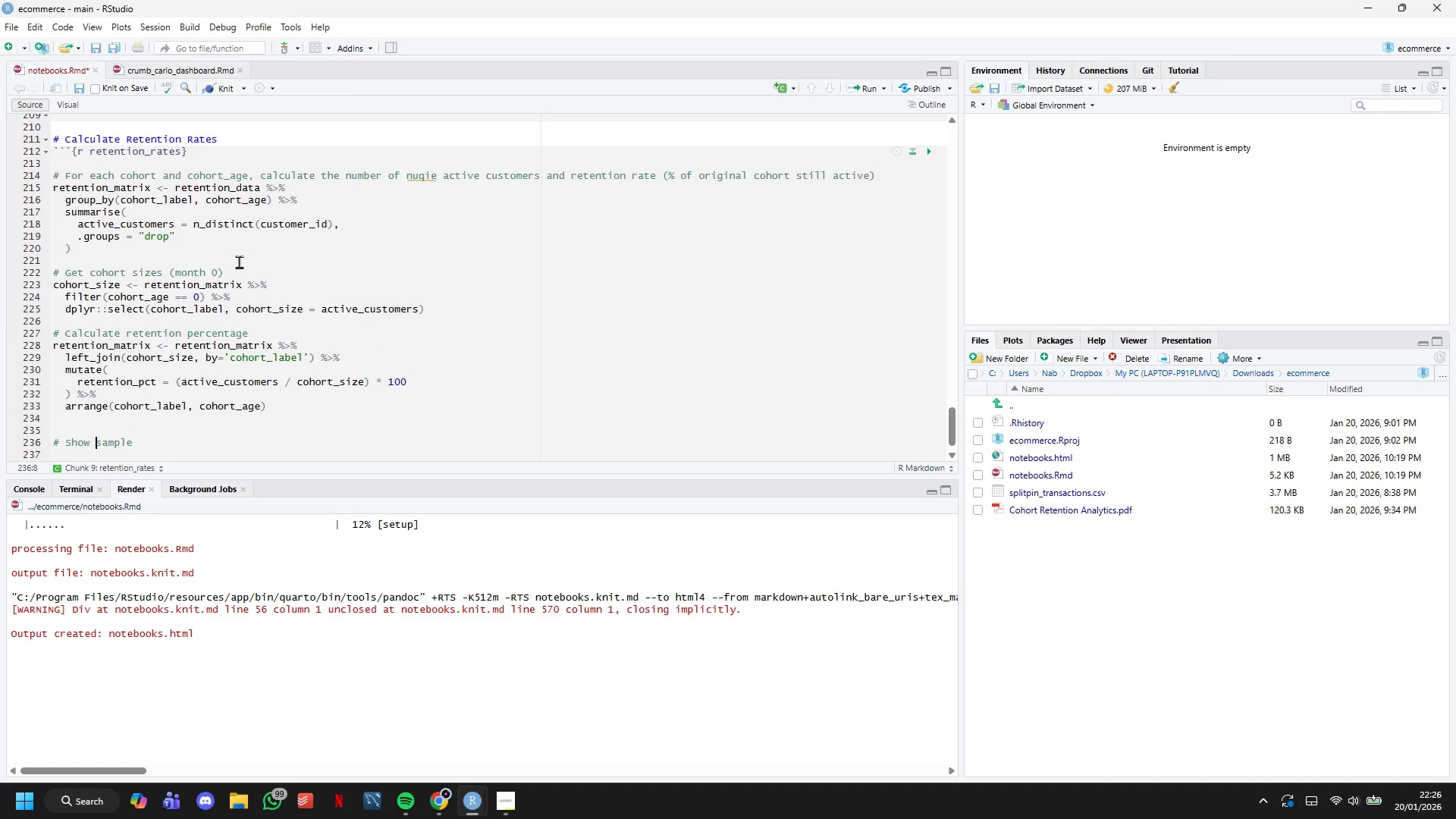 
key(Backspace)
 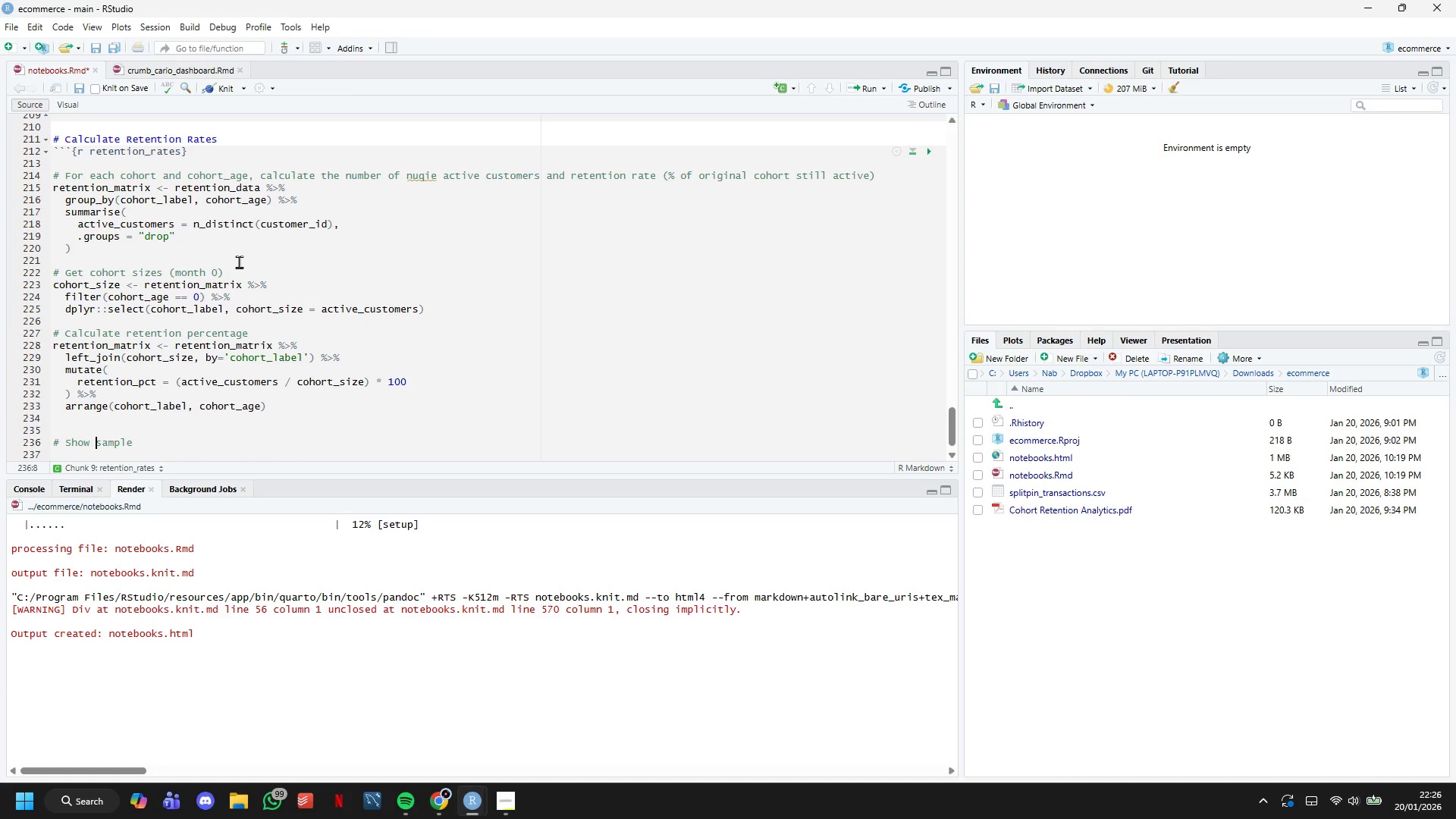 
key(ArrowDown)
 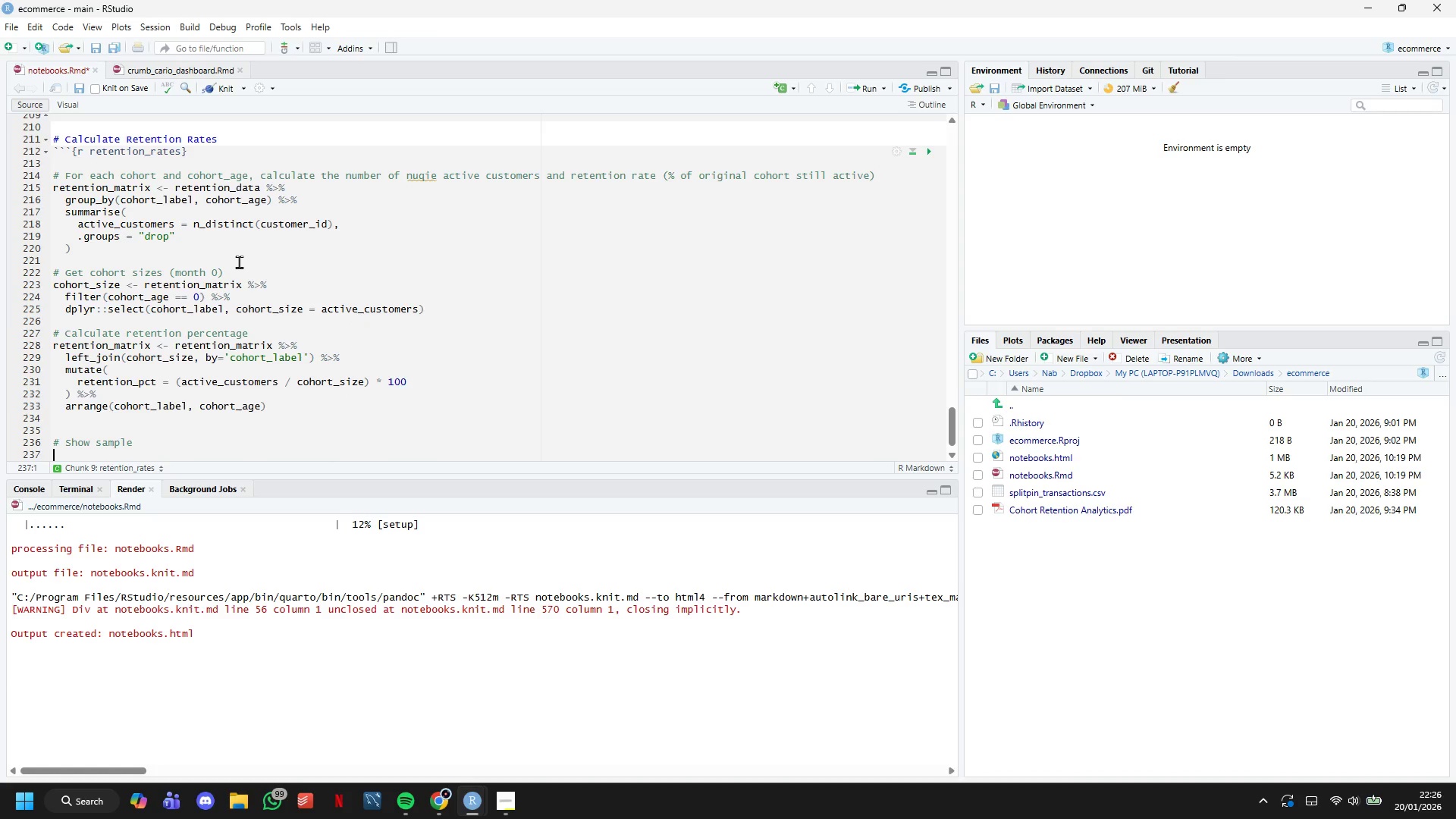 
key(Enter)
 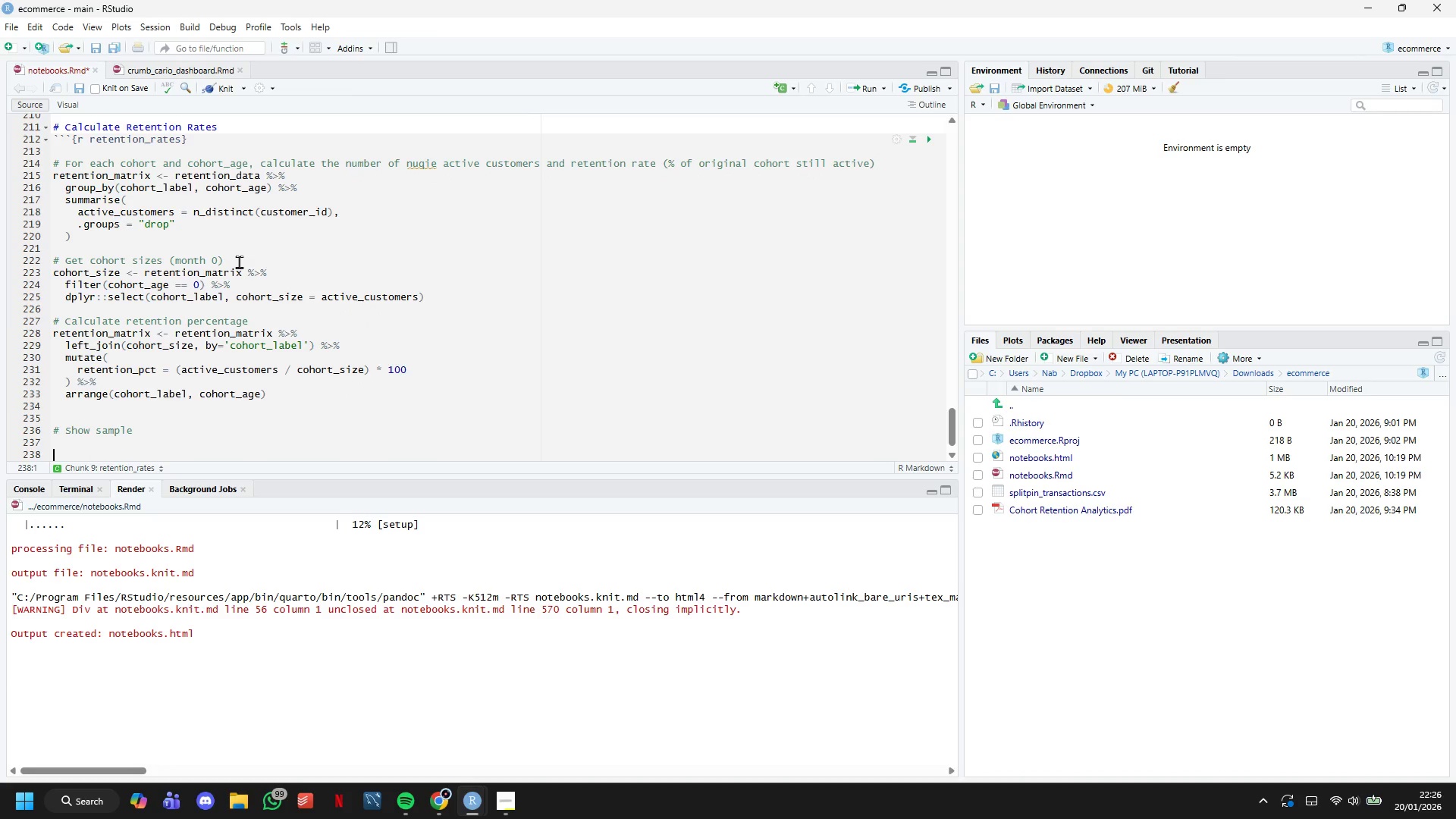 
key(Enter)
 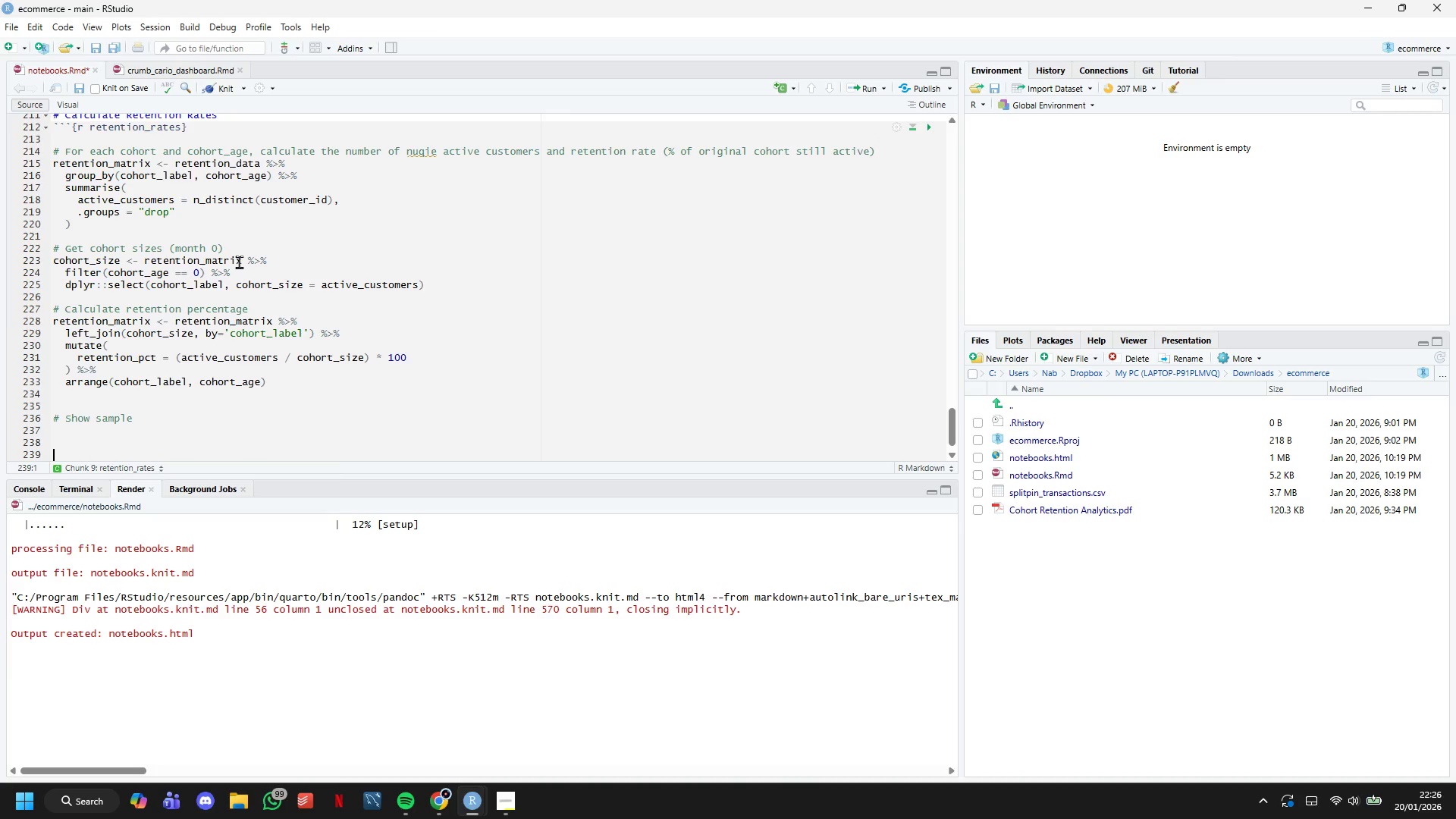 
key(ArrowUp)
 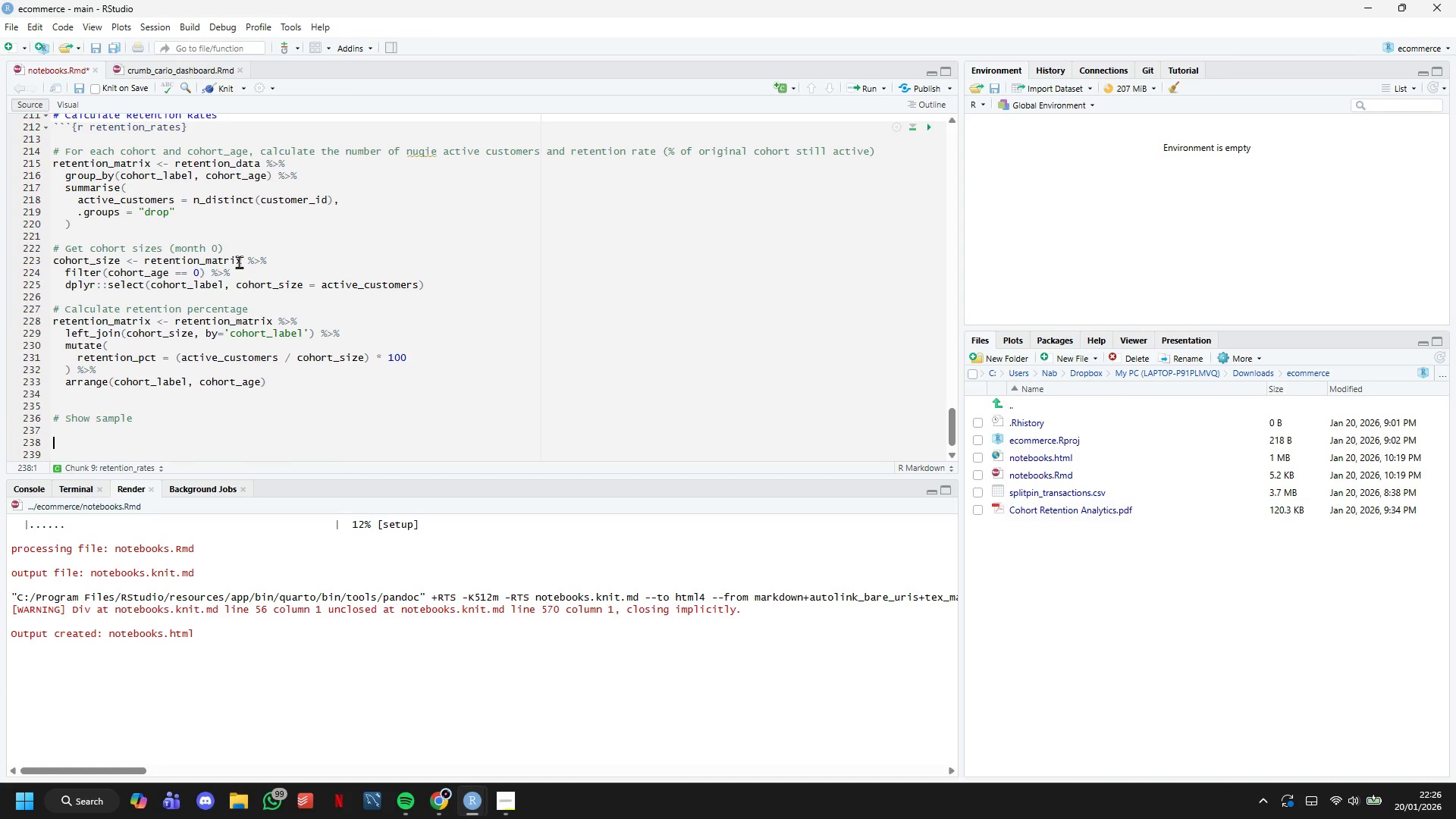 
type(r)
key(Backspace)
key(Backspace)
type(retention_matrix %>%)
 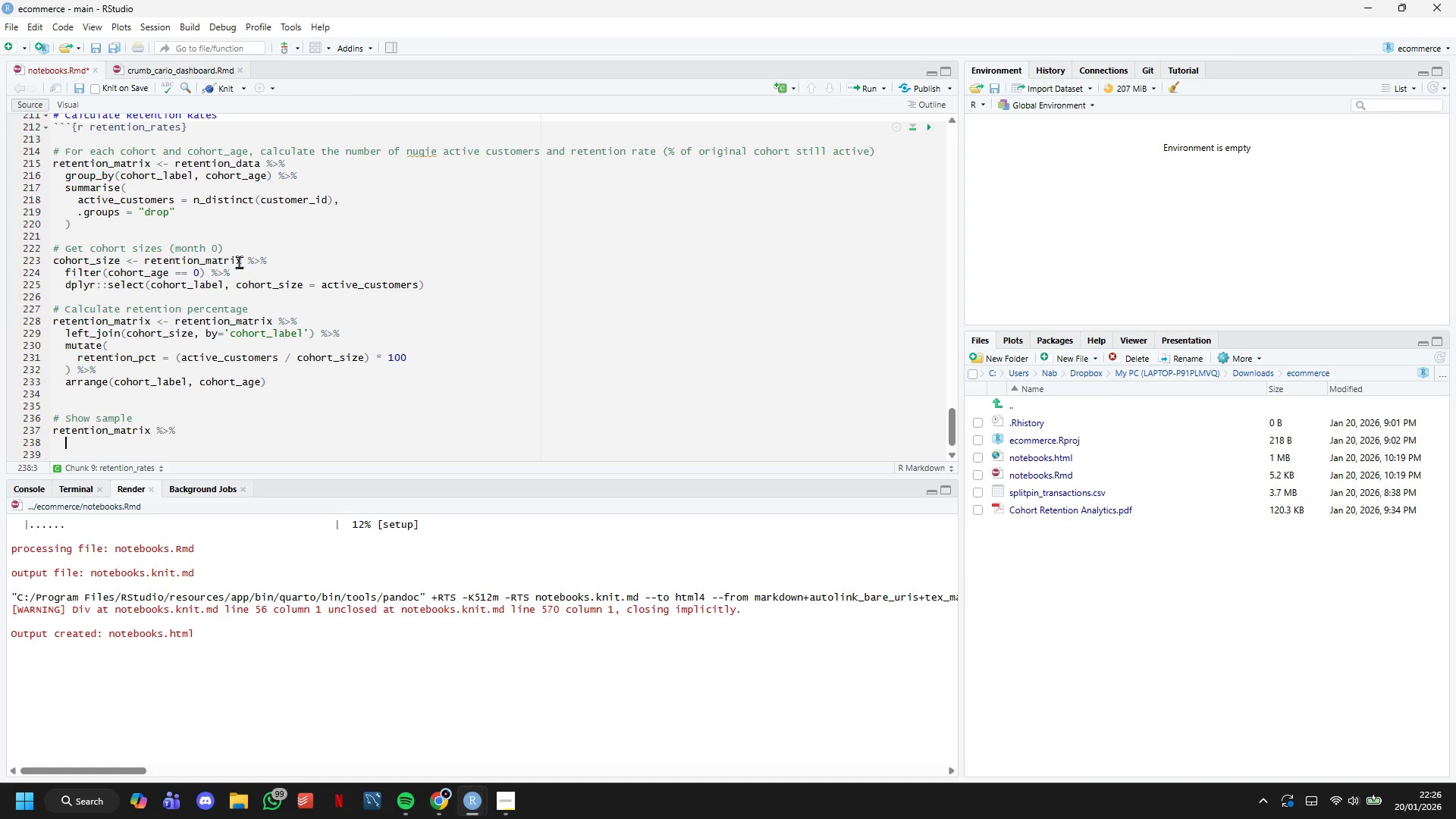 
 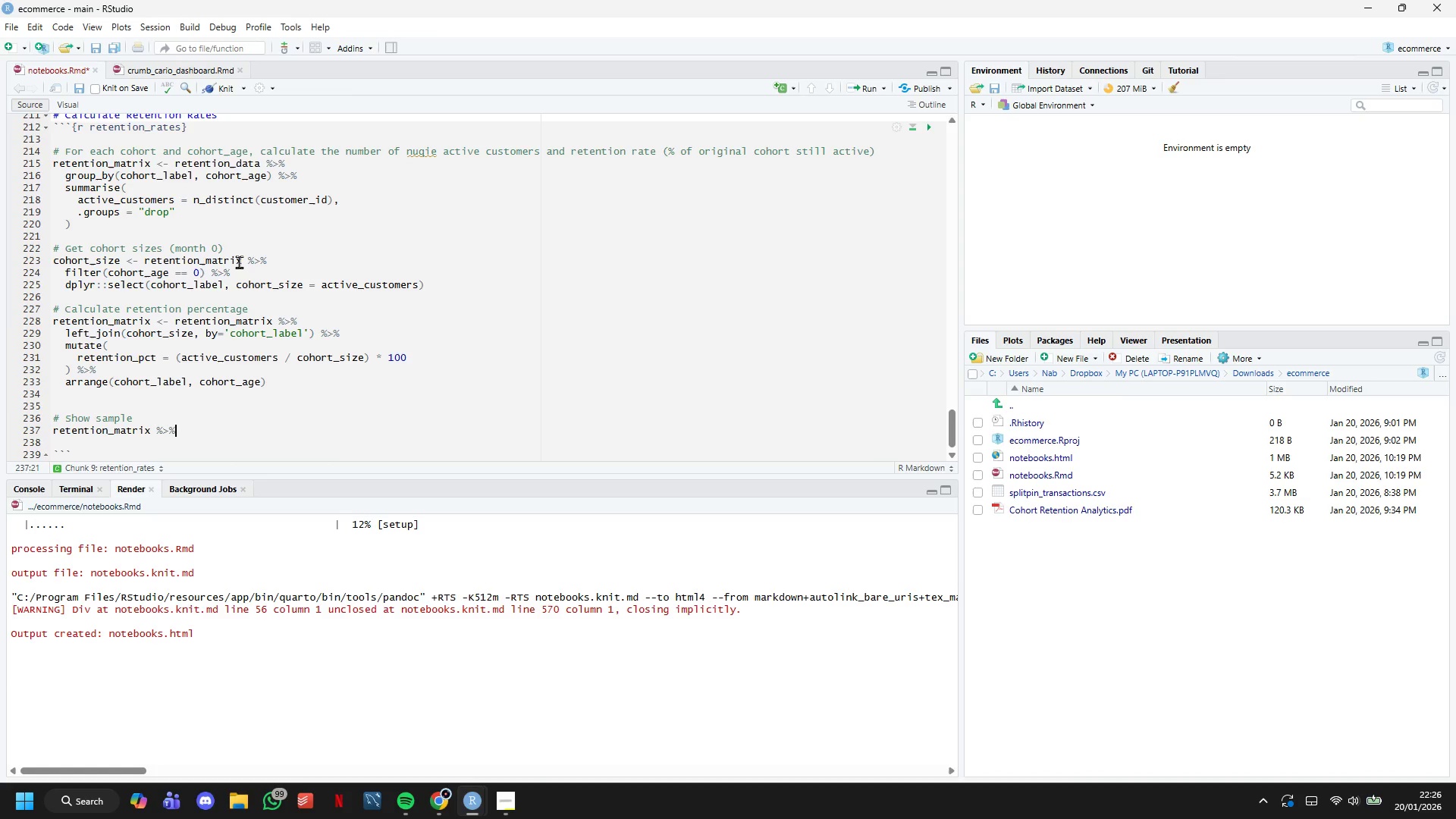 
key(Enter)
 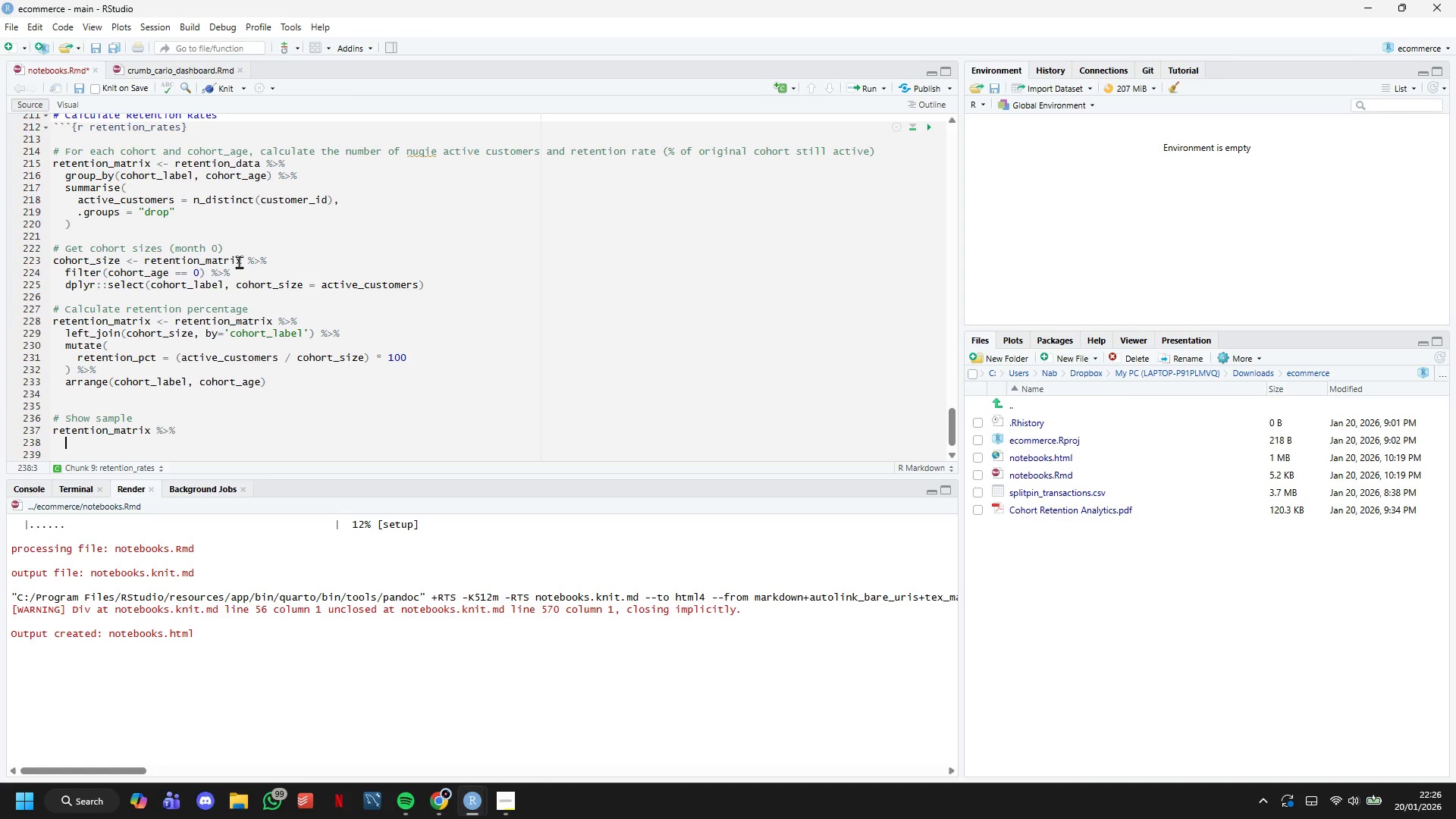 
type(filter(cohort_label %I)
key(Backspace)
type(in% )
 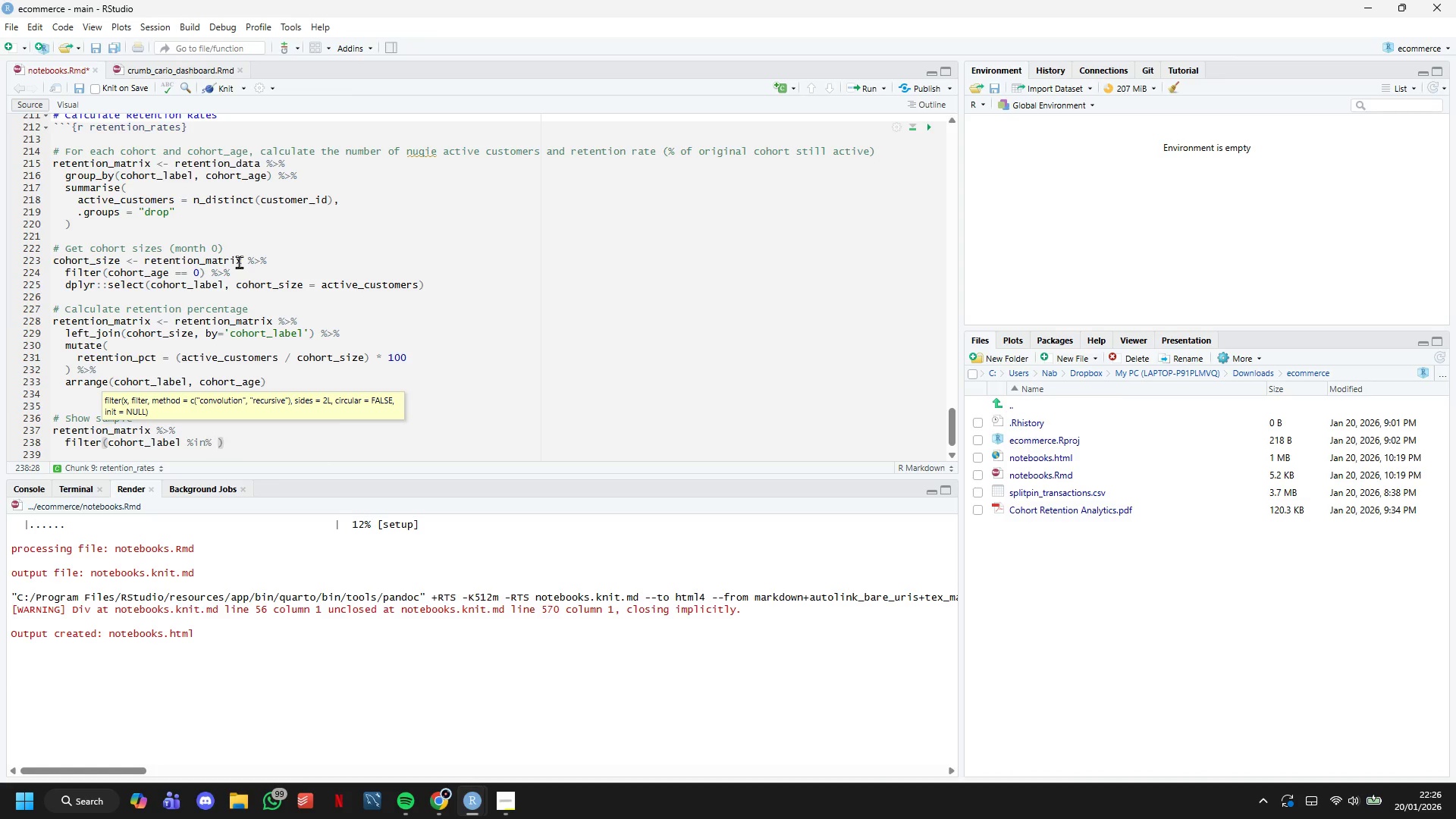 
type(c("Jan 2019)
 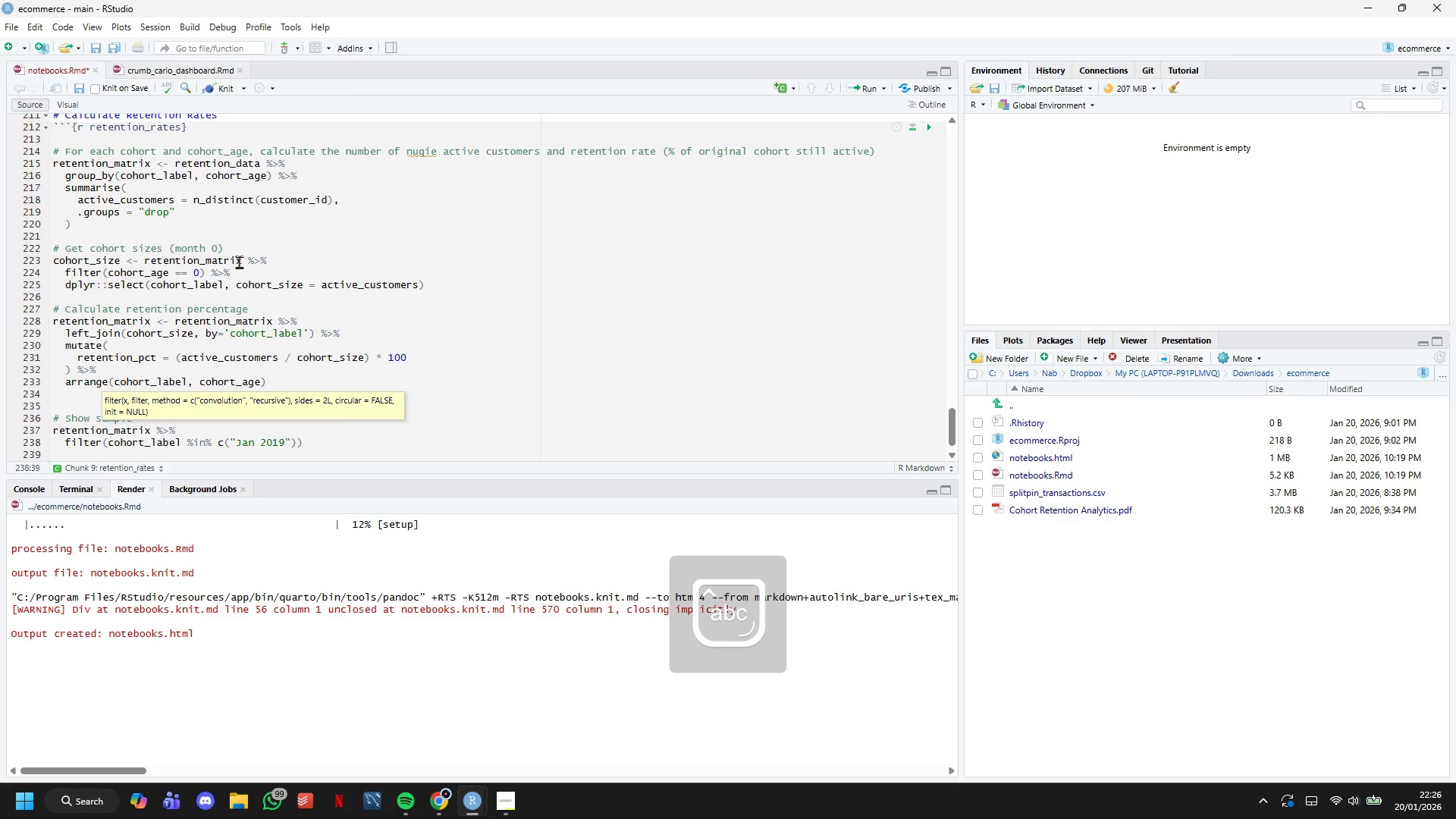 
key(ArrowRight)
 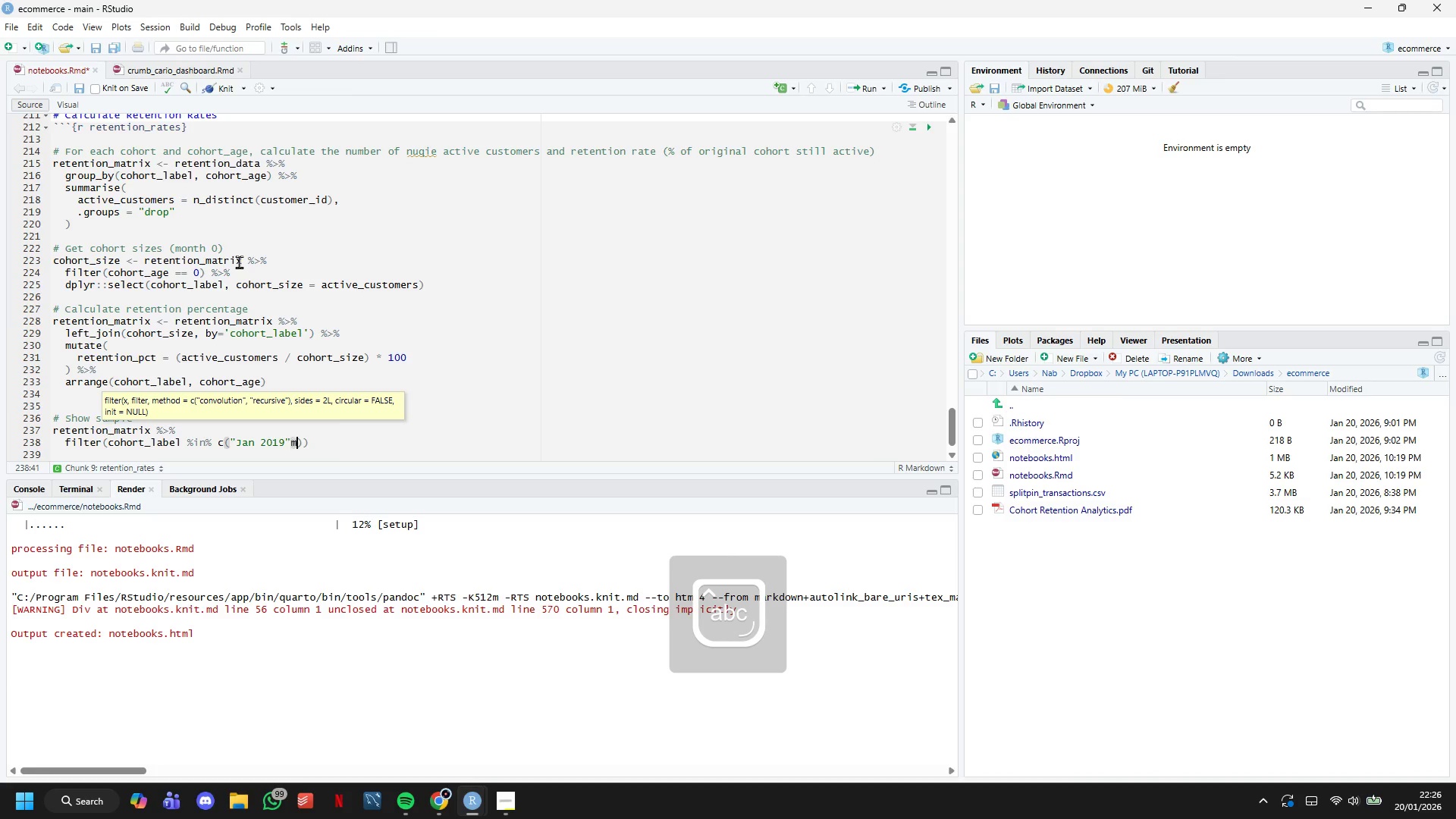 
type(m)
key(Backspace)
type(, "ep 2)
key(Backspace)
type(3o)
key(Backspace)
key(Backspace)
type(3029)
 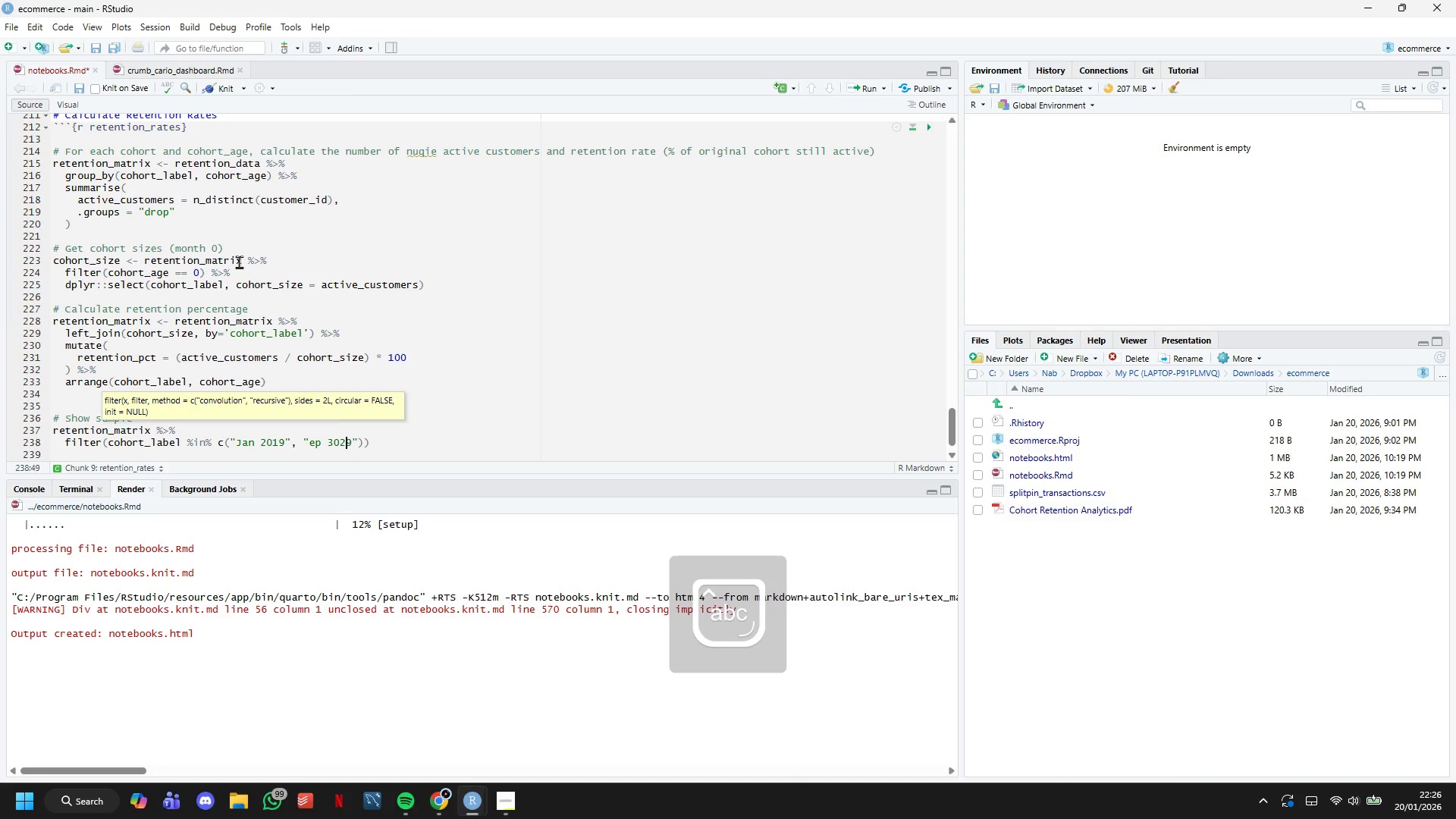 
hold_key(key=ArrowLeft, duration=0.66)
 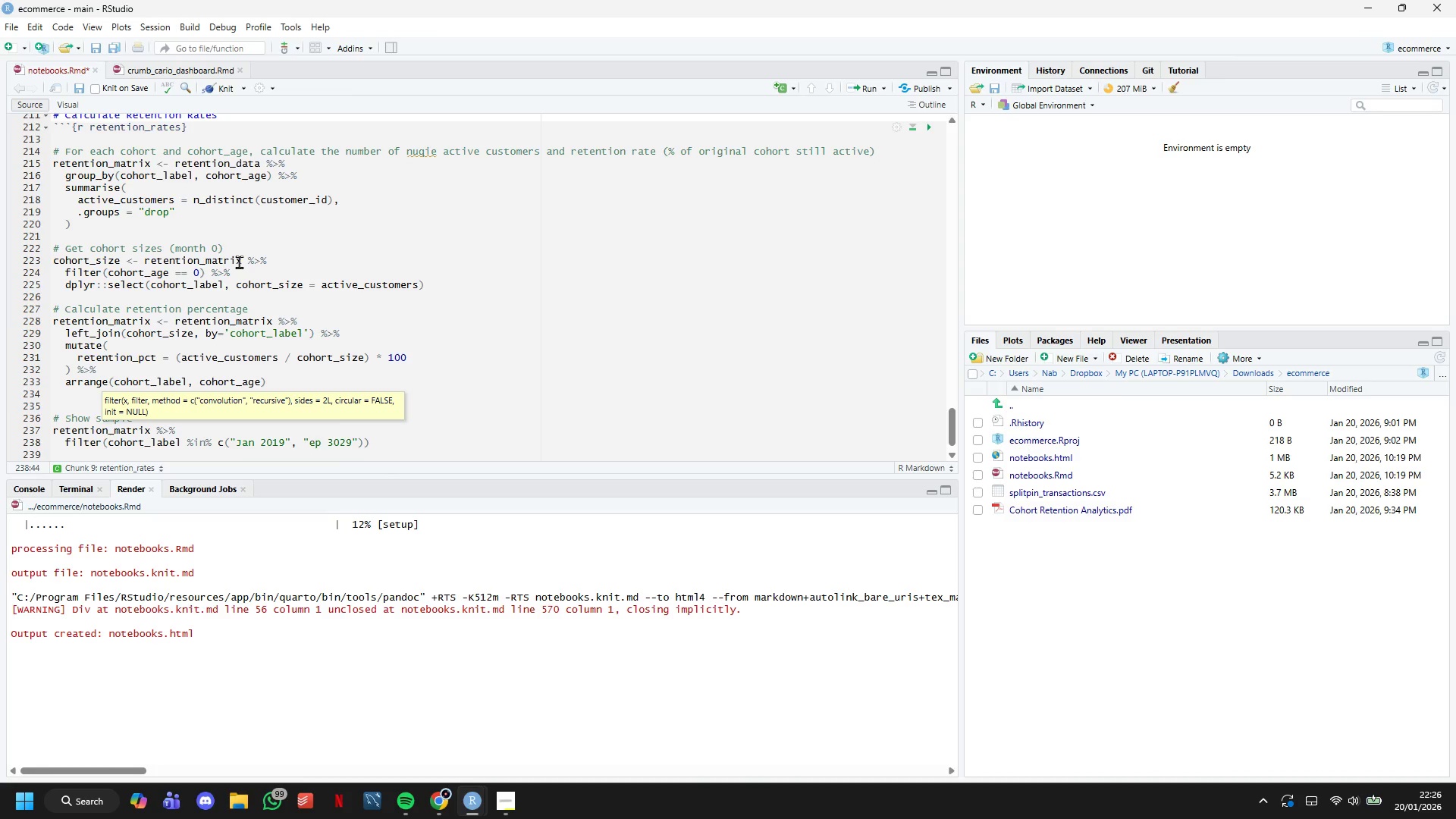 
key(ArrowLeft)
 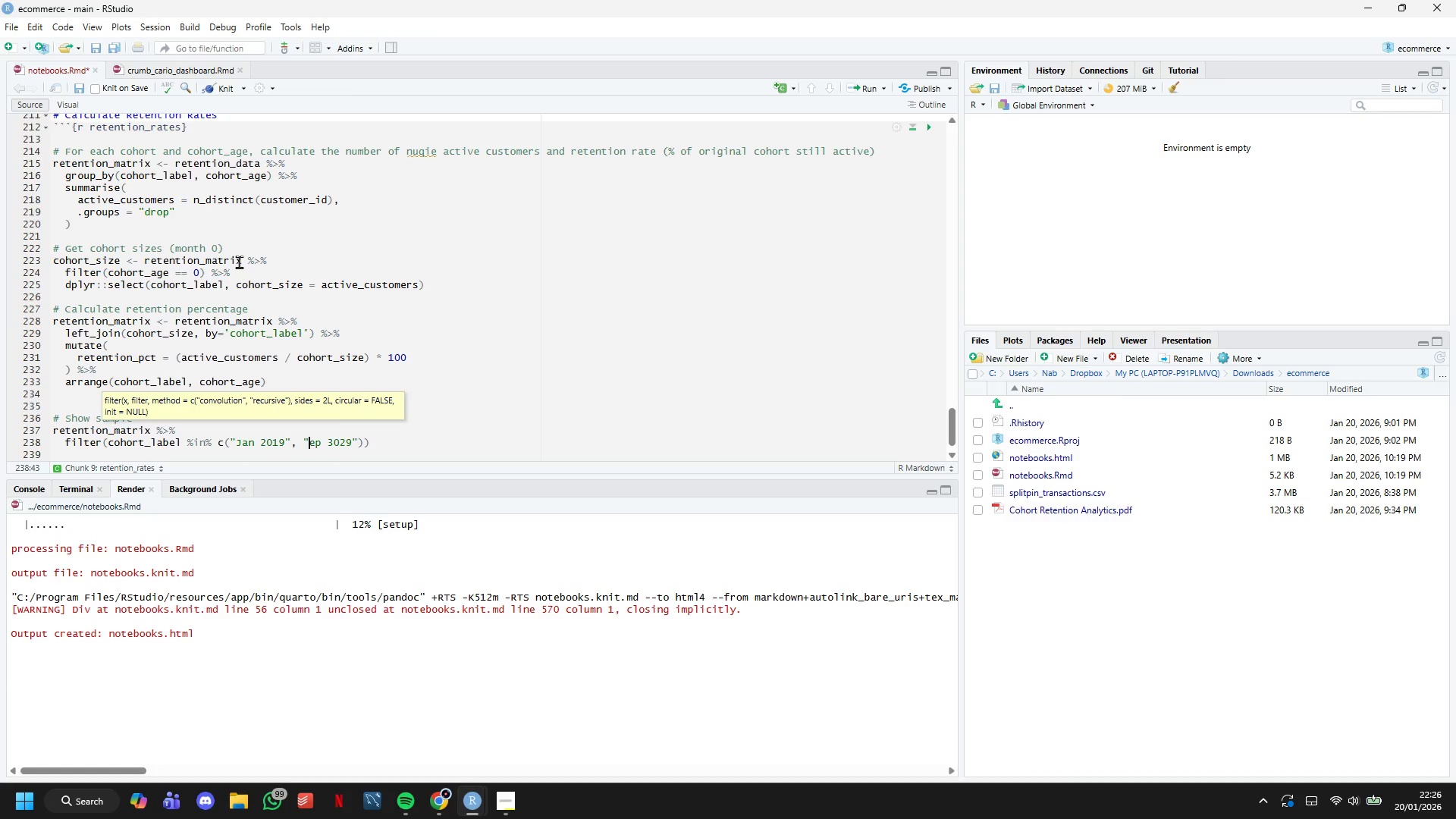 
key(CapsLock)
 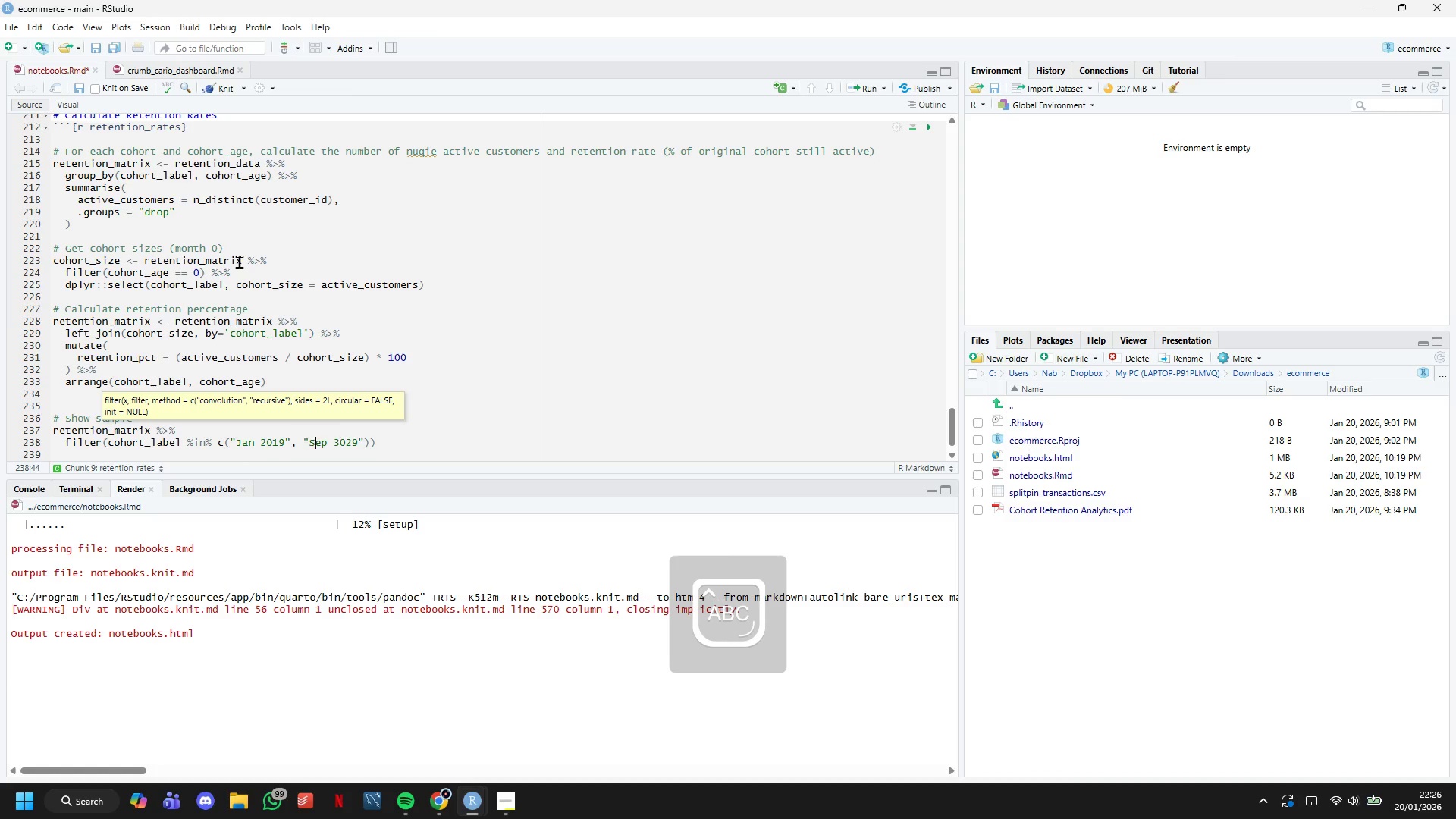 
key(S)
 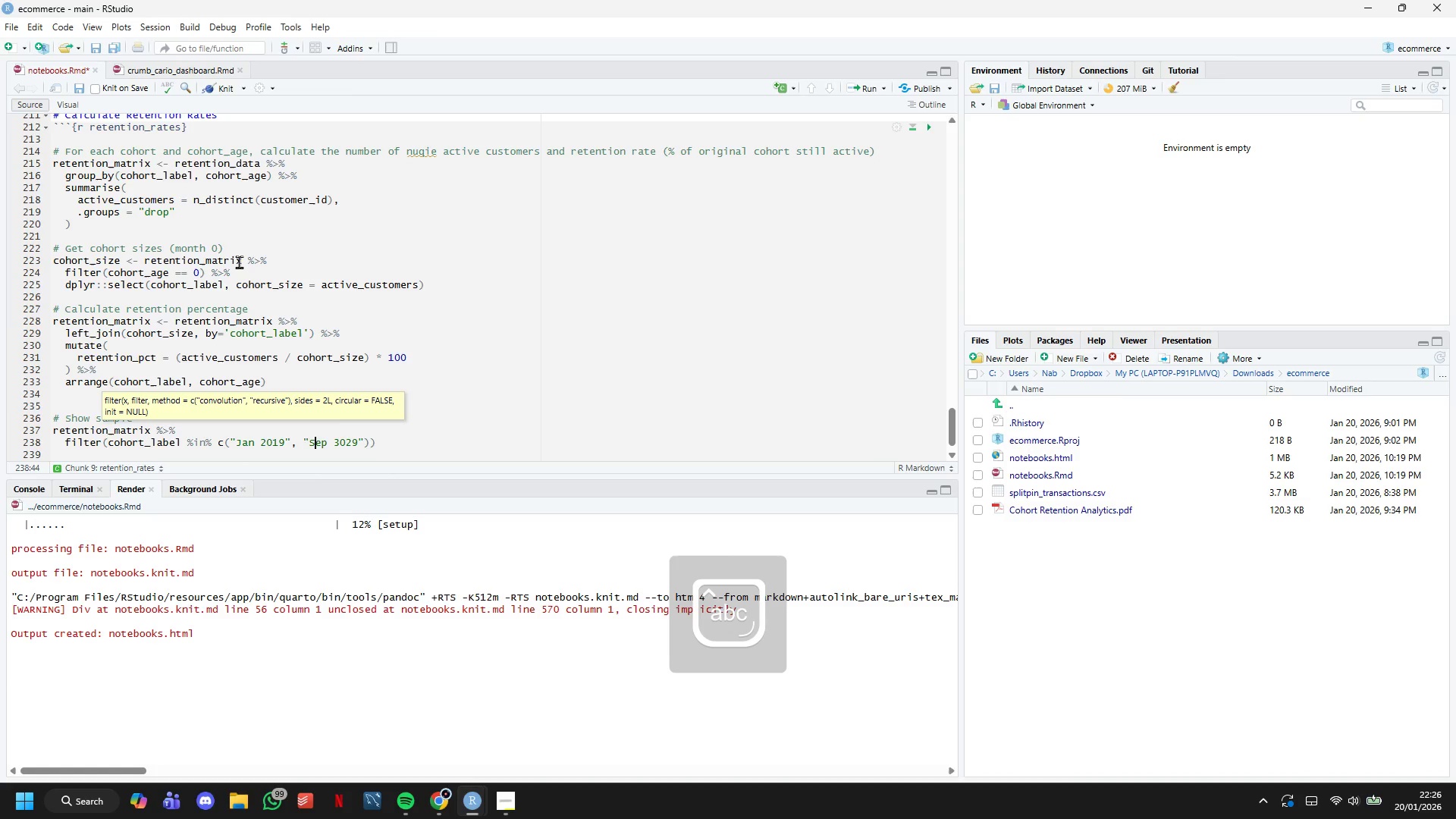 
key(CapsLock)
 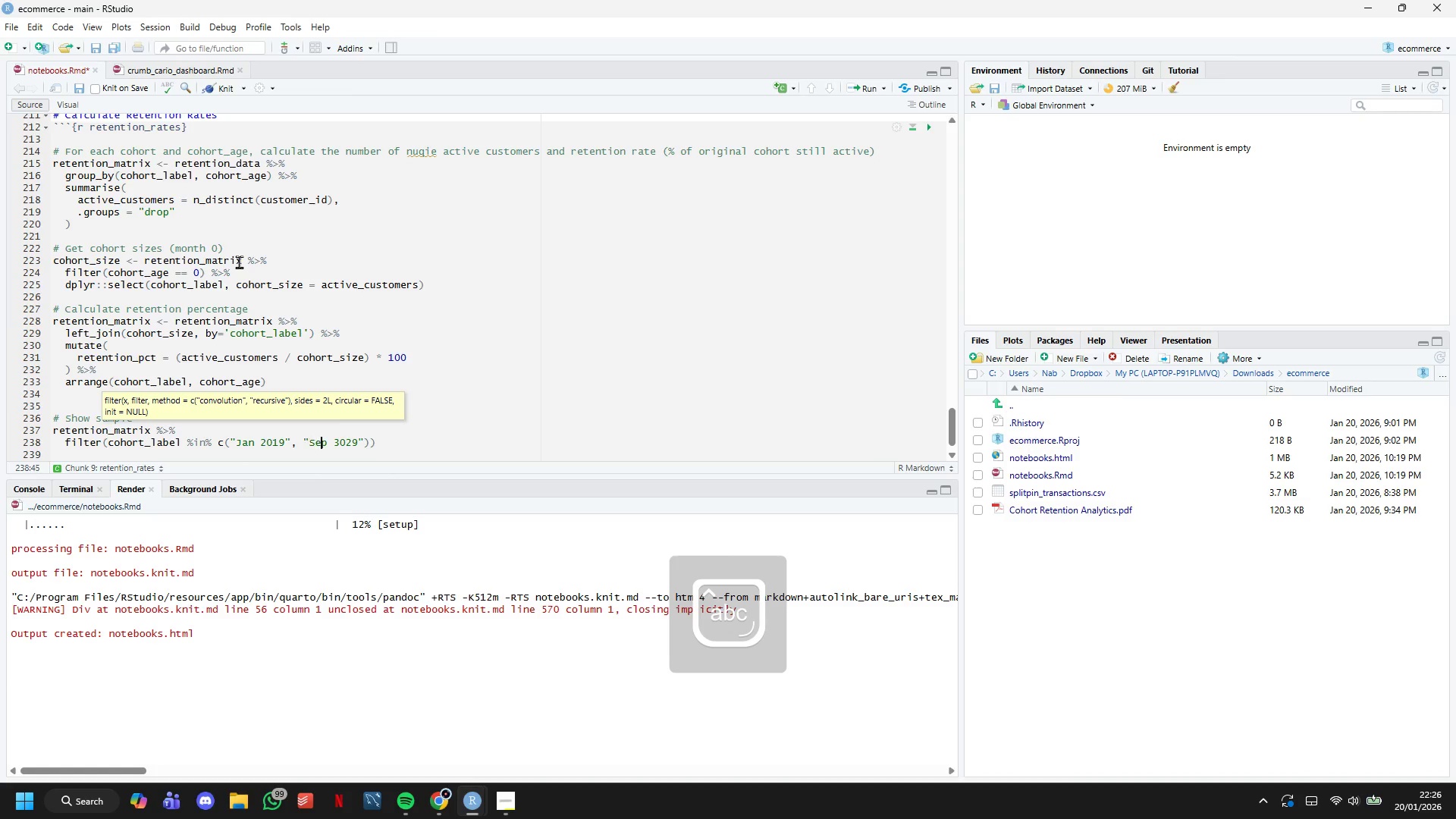 
hold_key(key=ArrowRight, duration=0.62)
 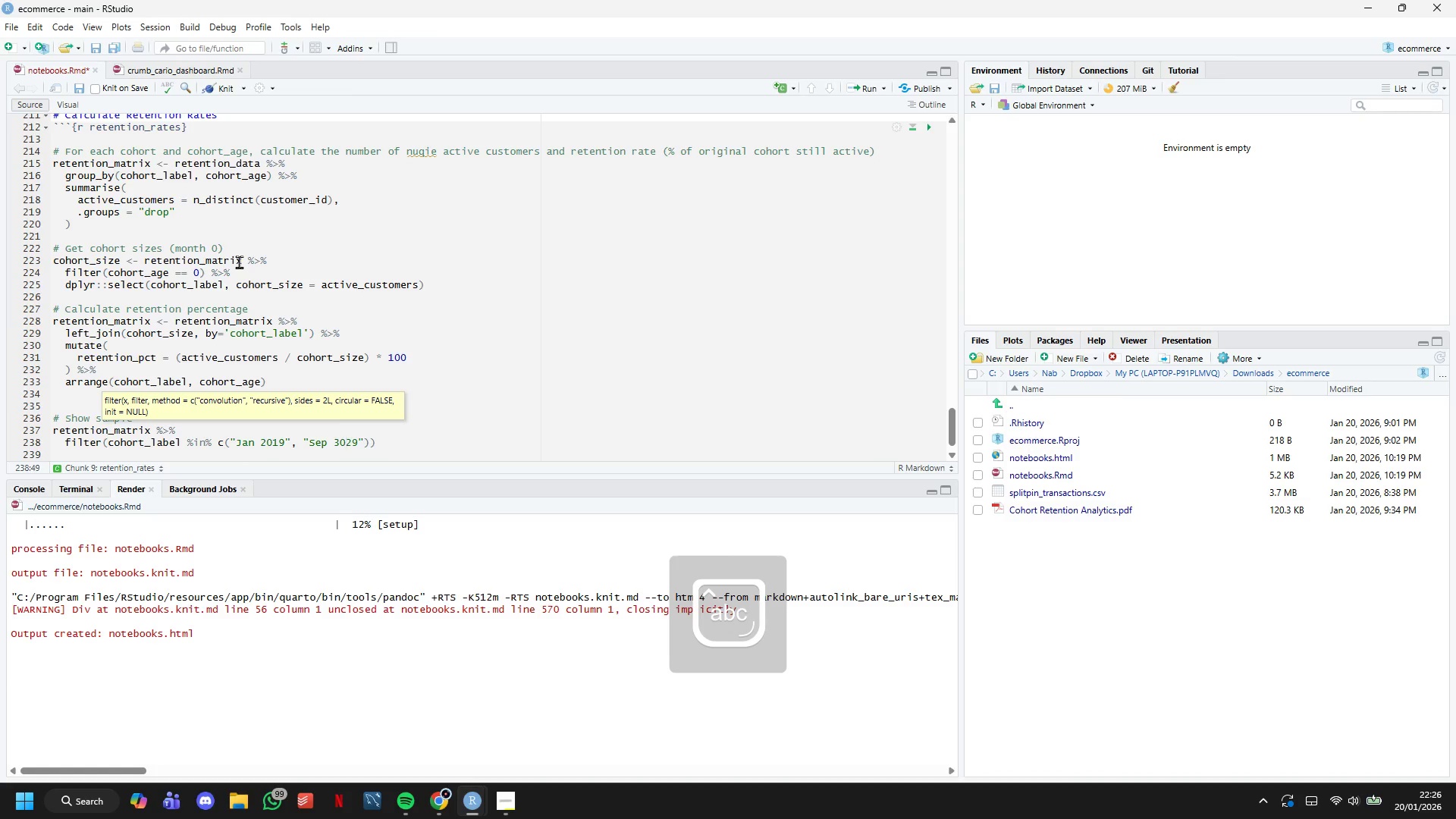 
key(ArrowLeft)
 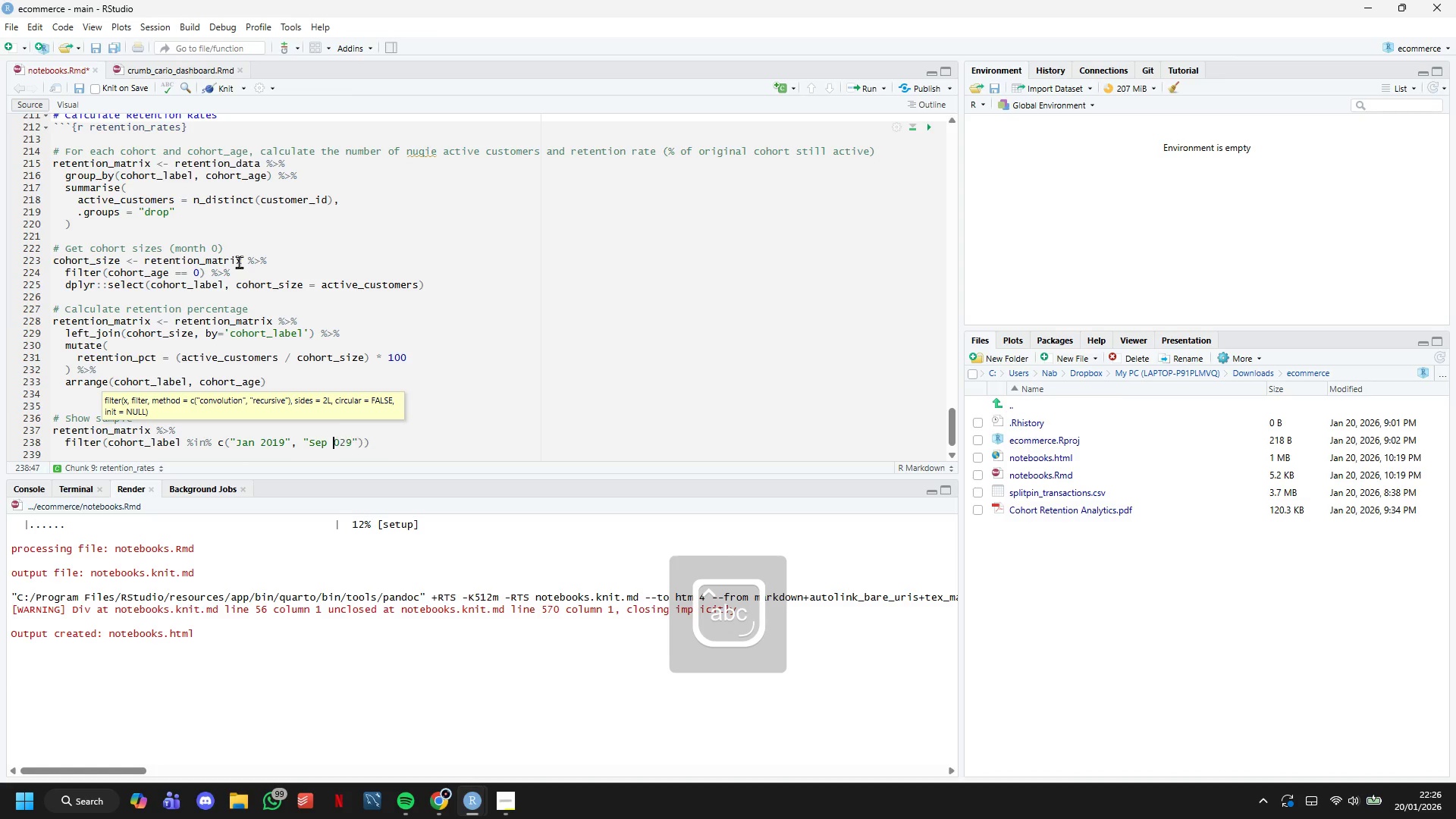 
key(Backspace)
 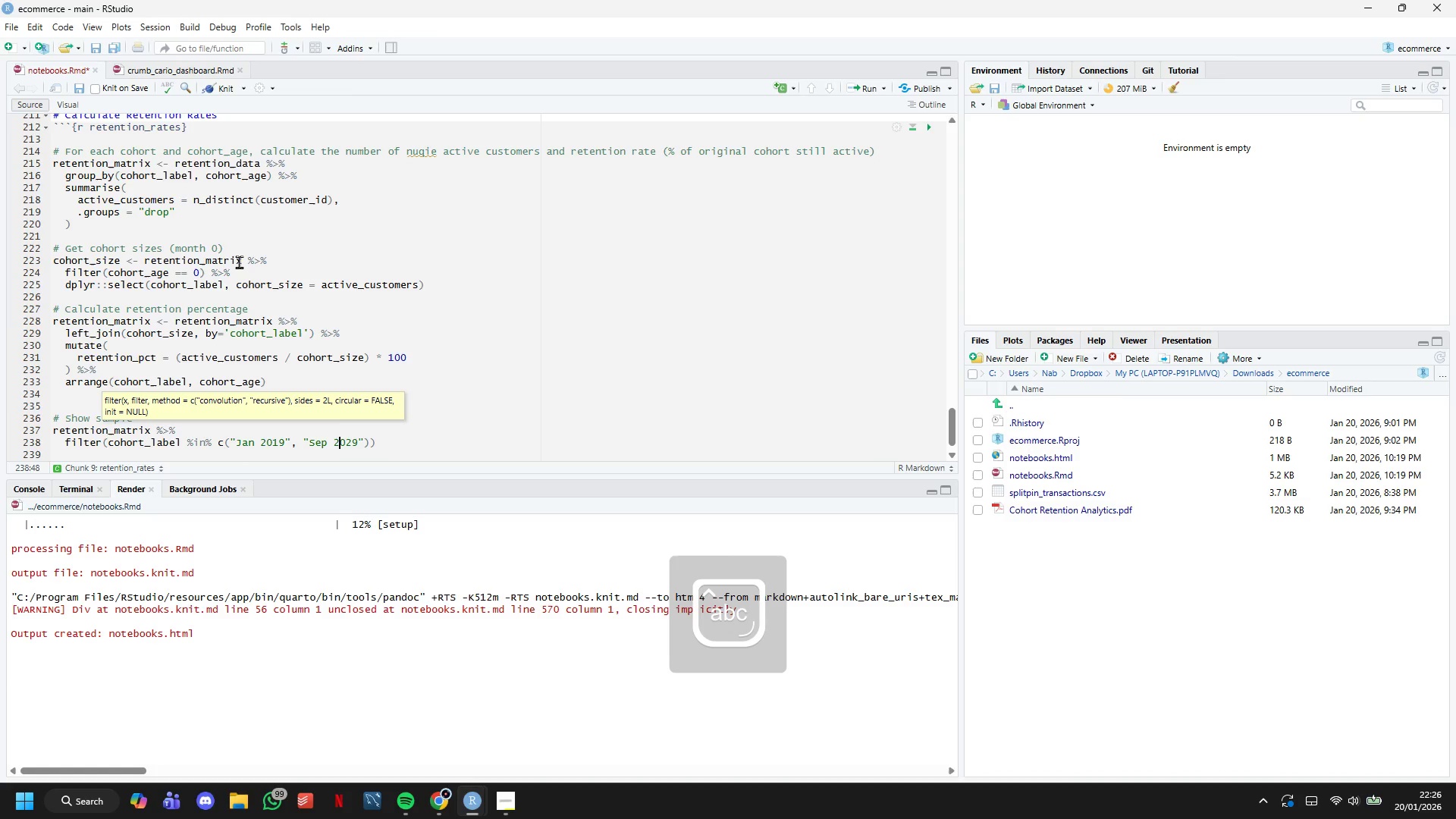 
key(2)
 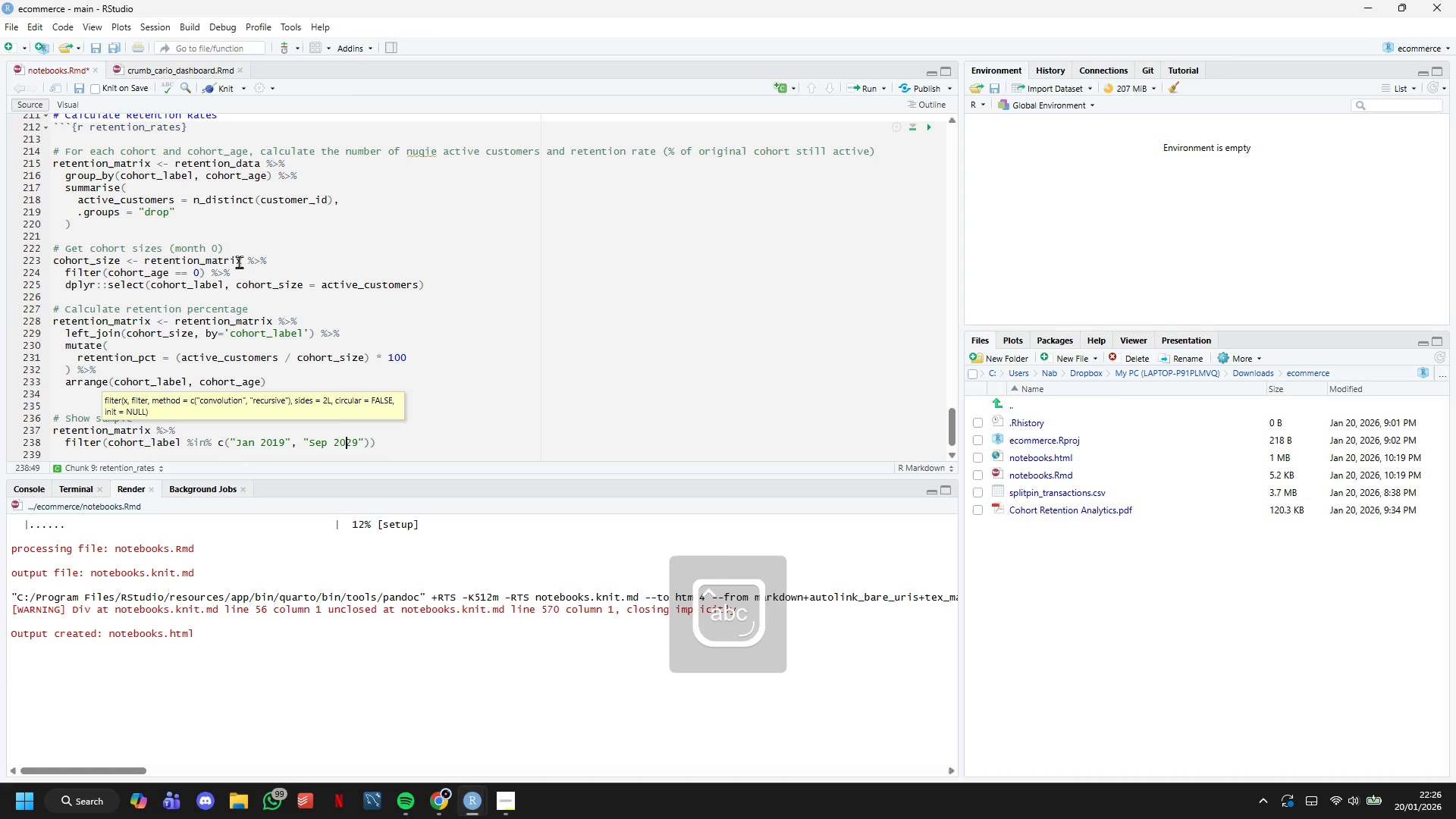 
key(ArrowRight)
 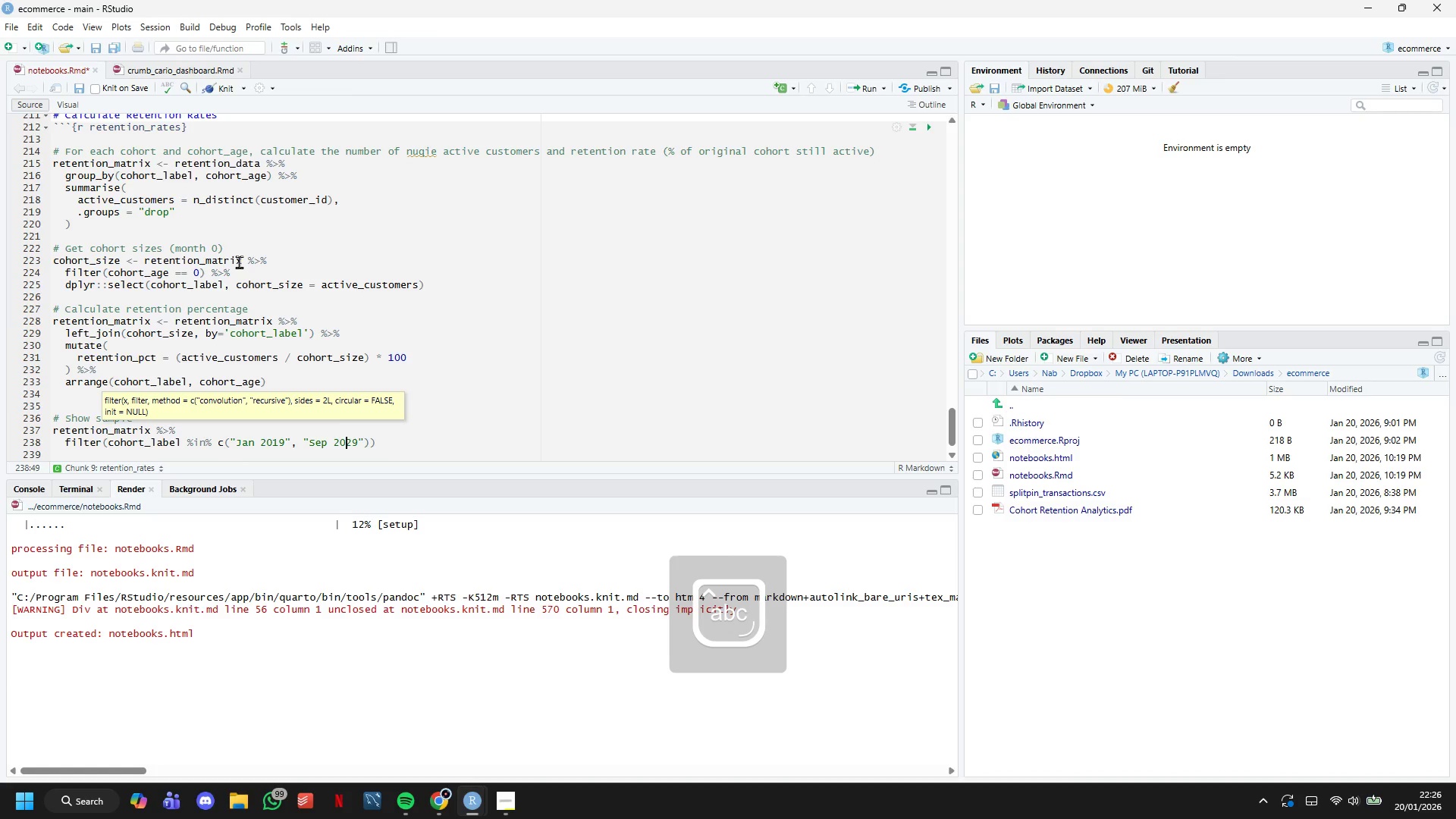 
key(ArrowRight)
 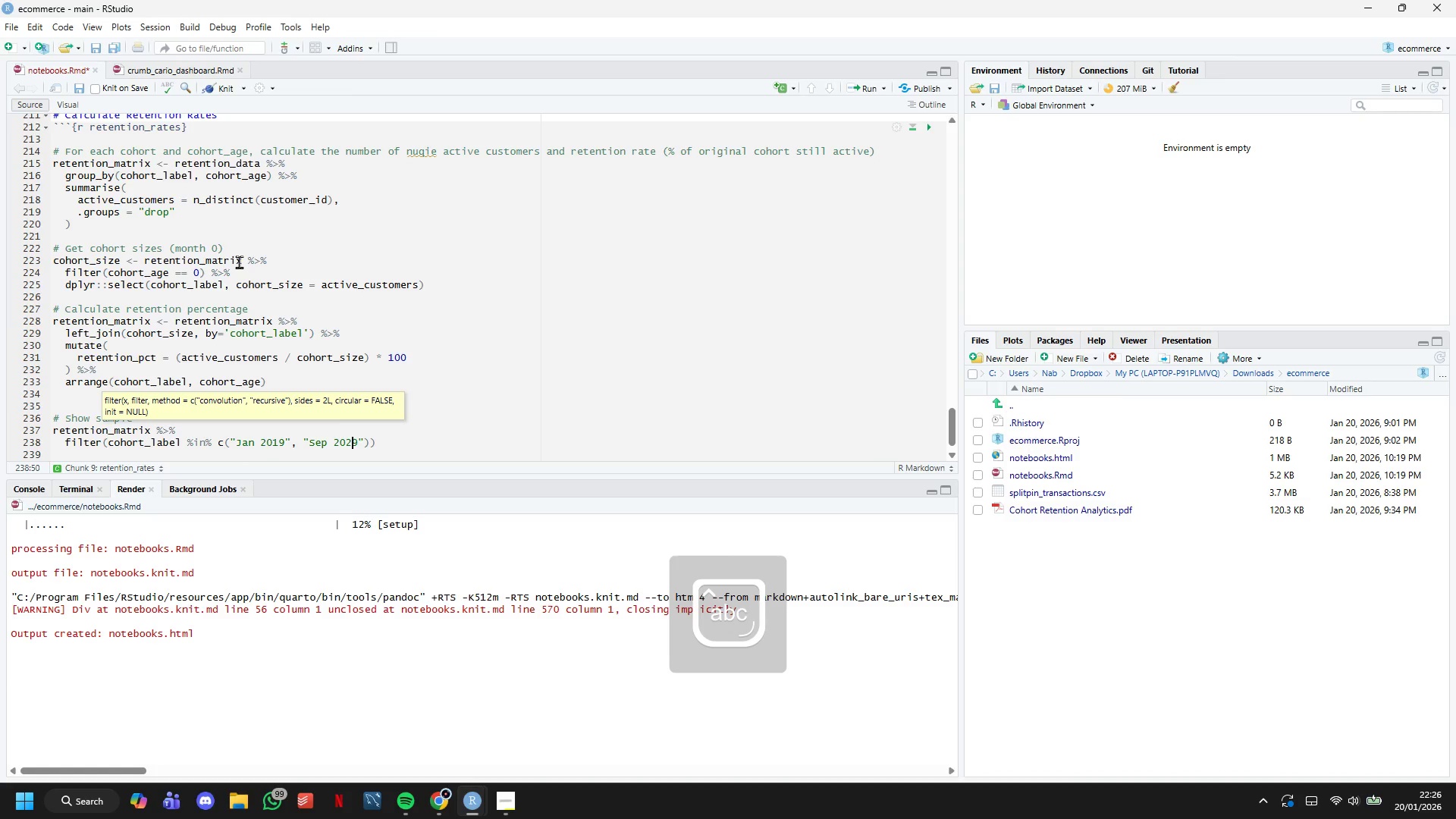 
key(ArrowRight)
 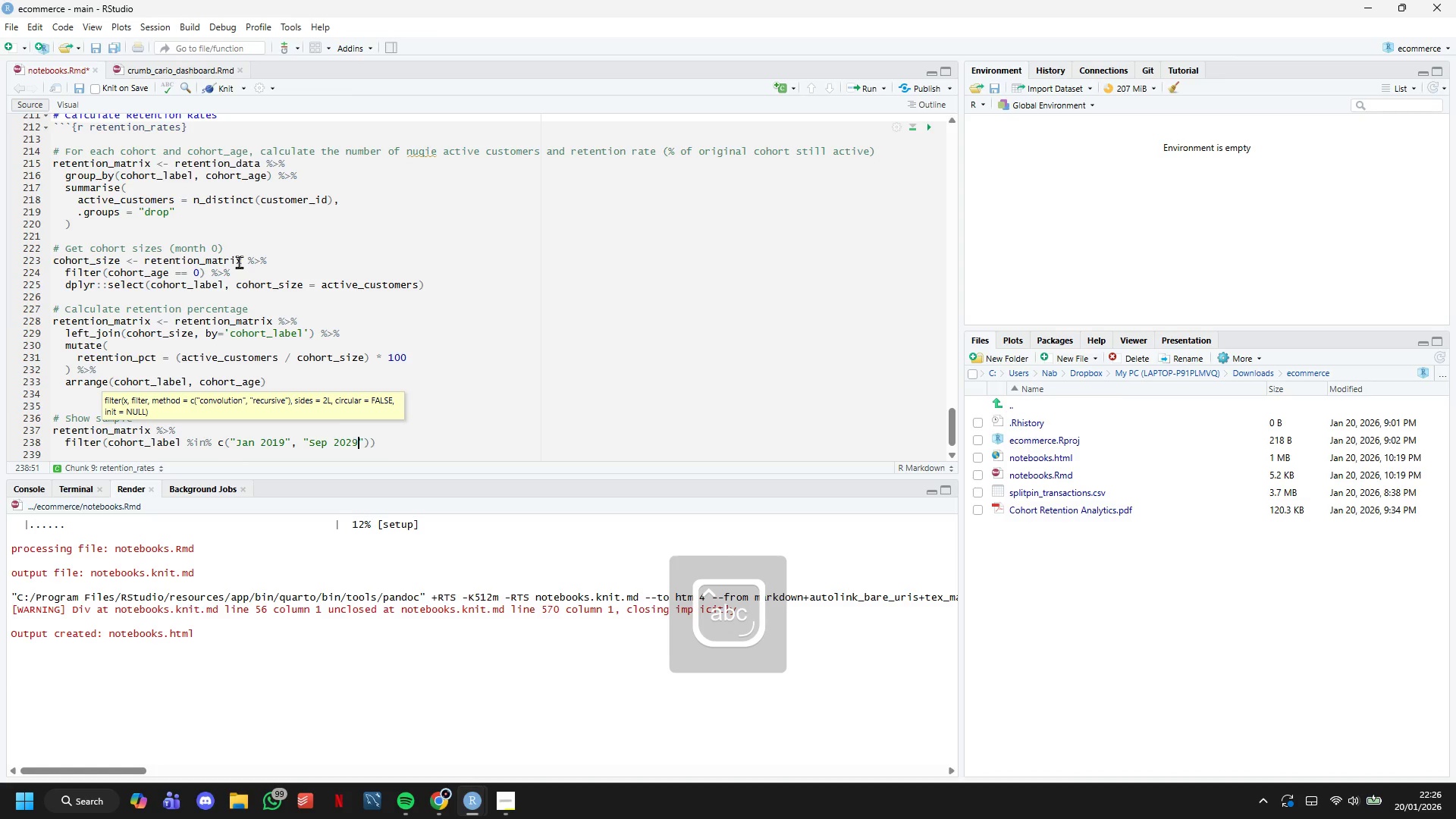 
key(ArrowRight)
 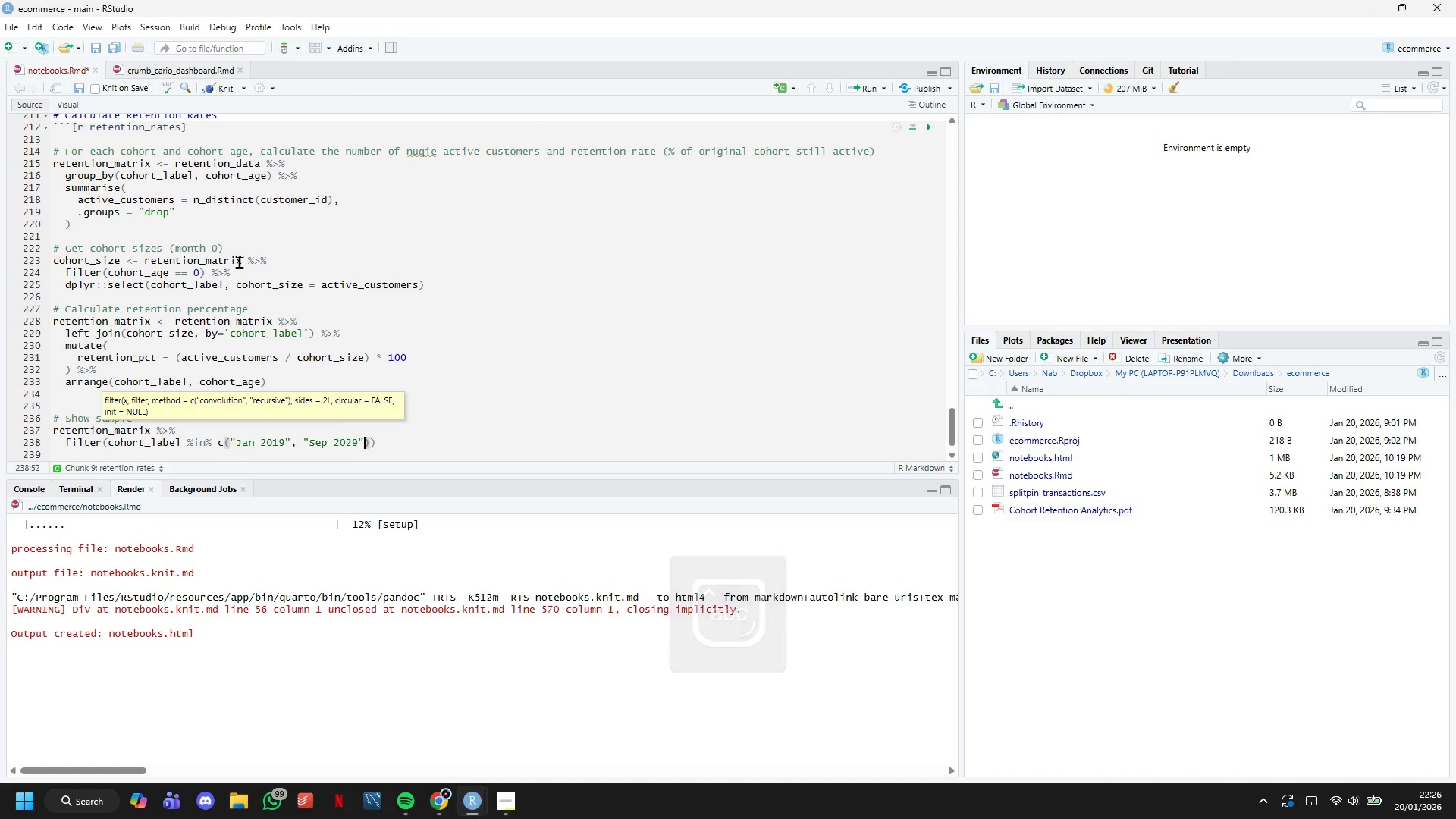 
key(ArrowRight)
 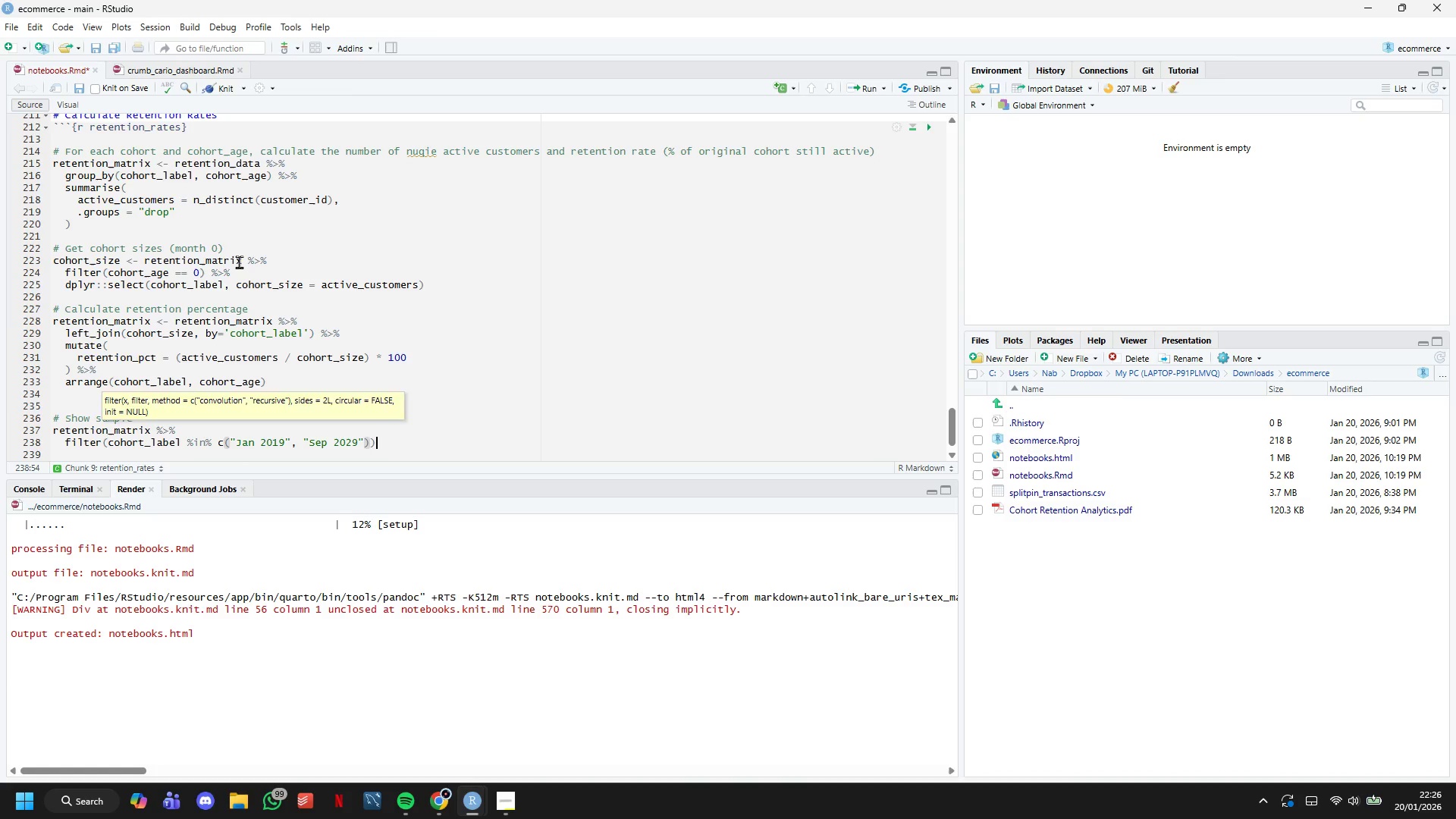 
key(ArrowRight)
 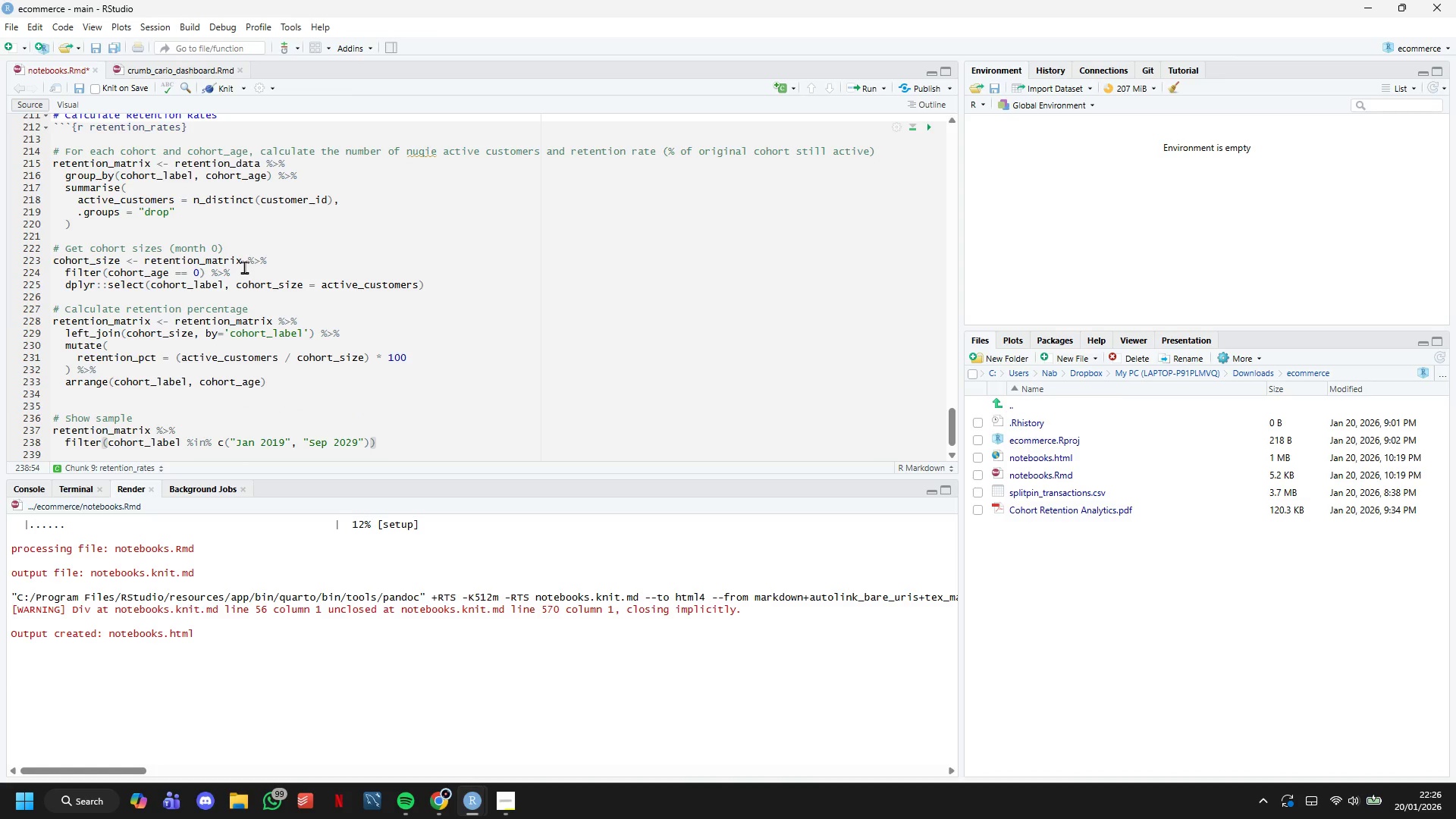 
key(Space)
 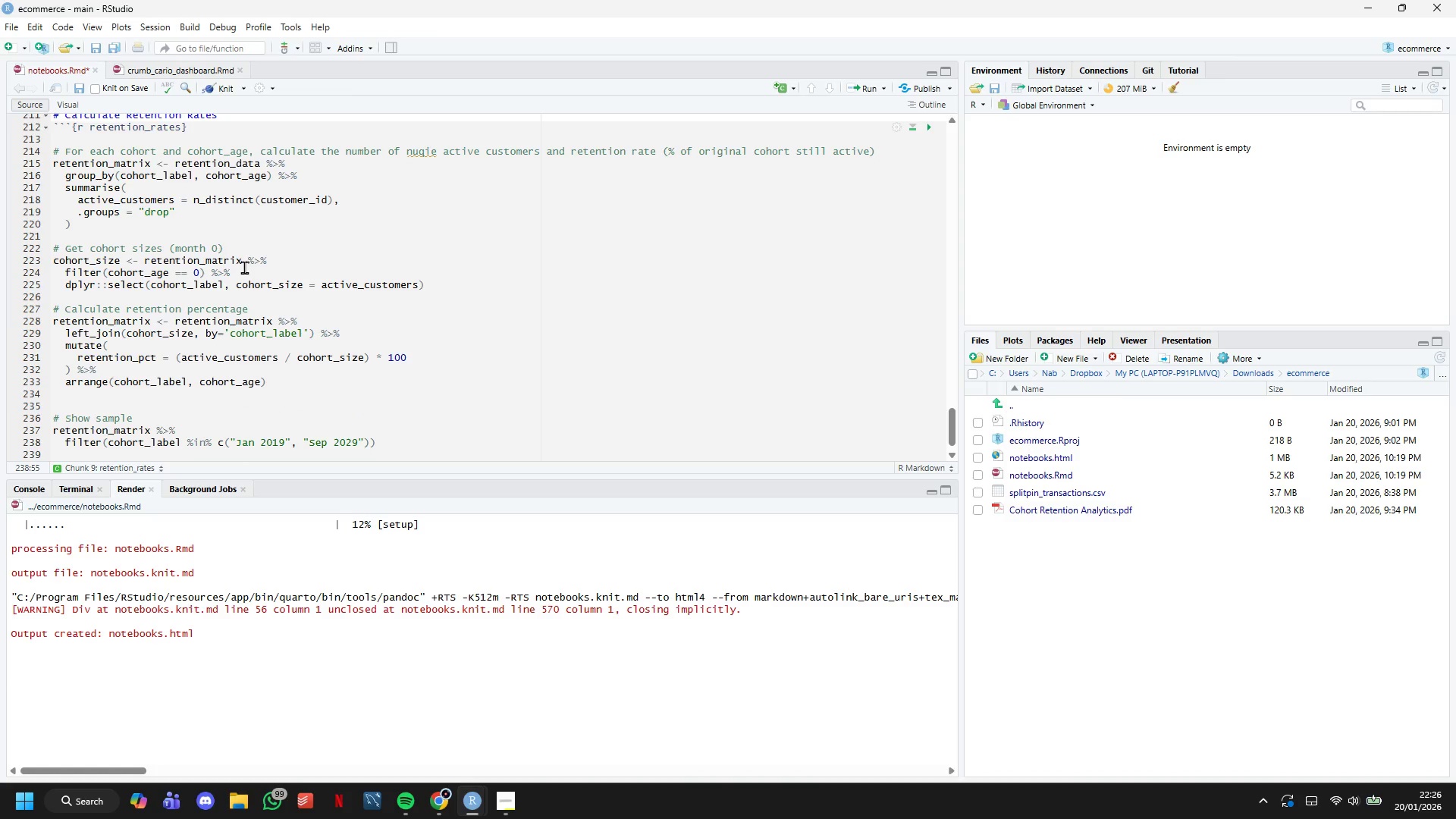 
key(Shift+5)
 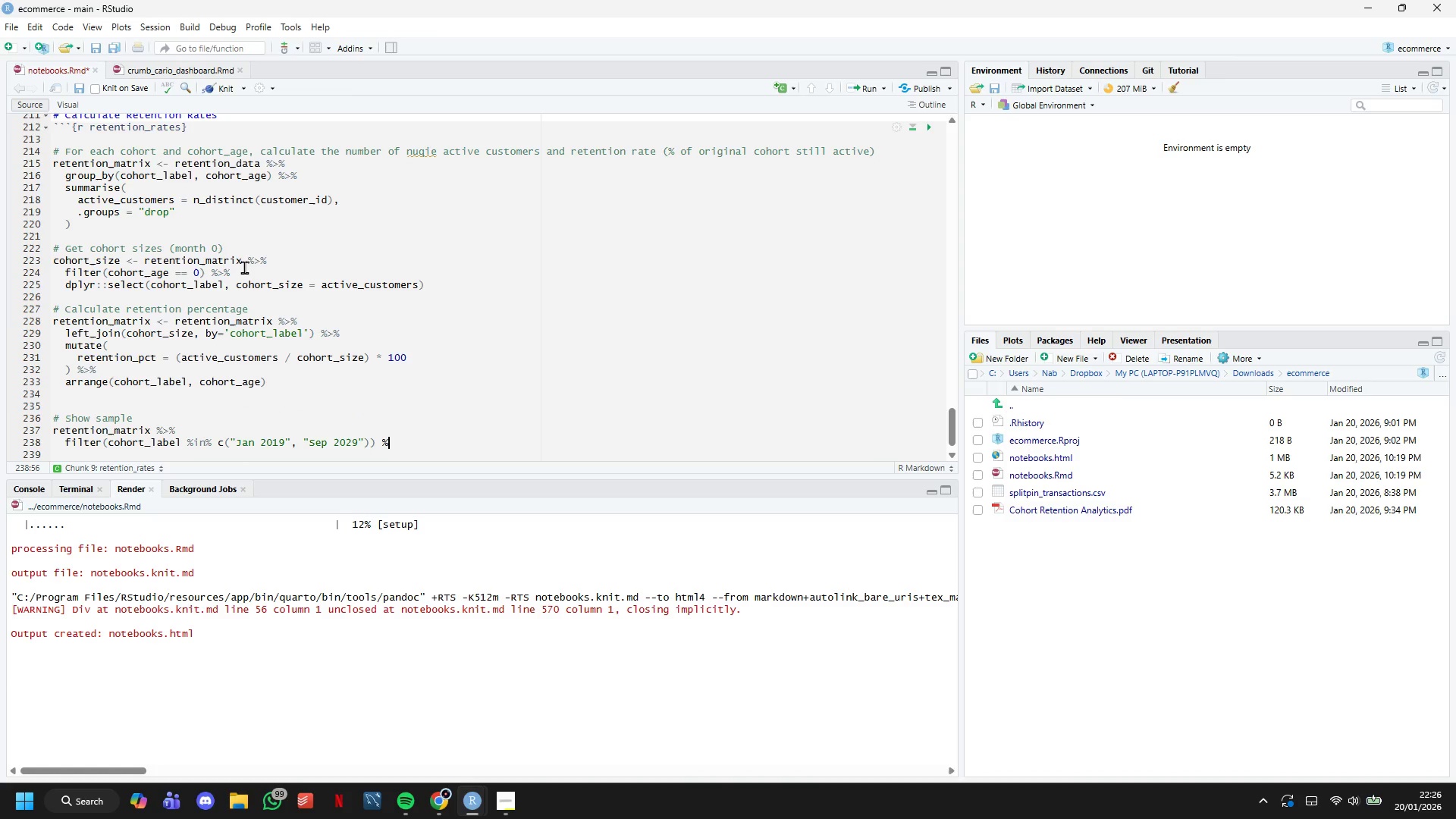 
key(Shift+Period)
 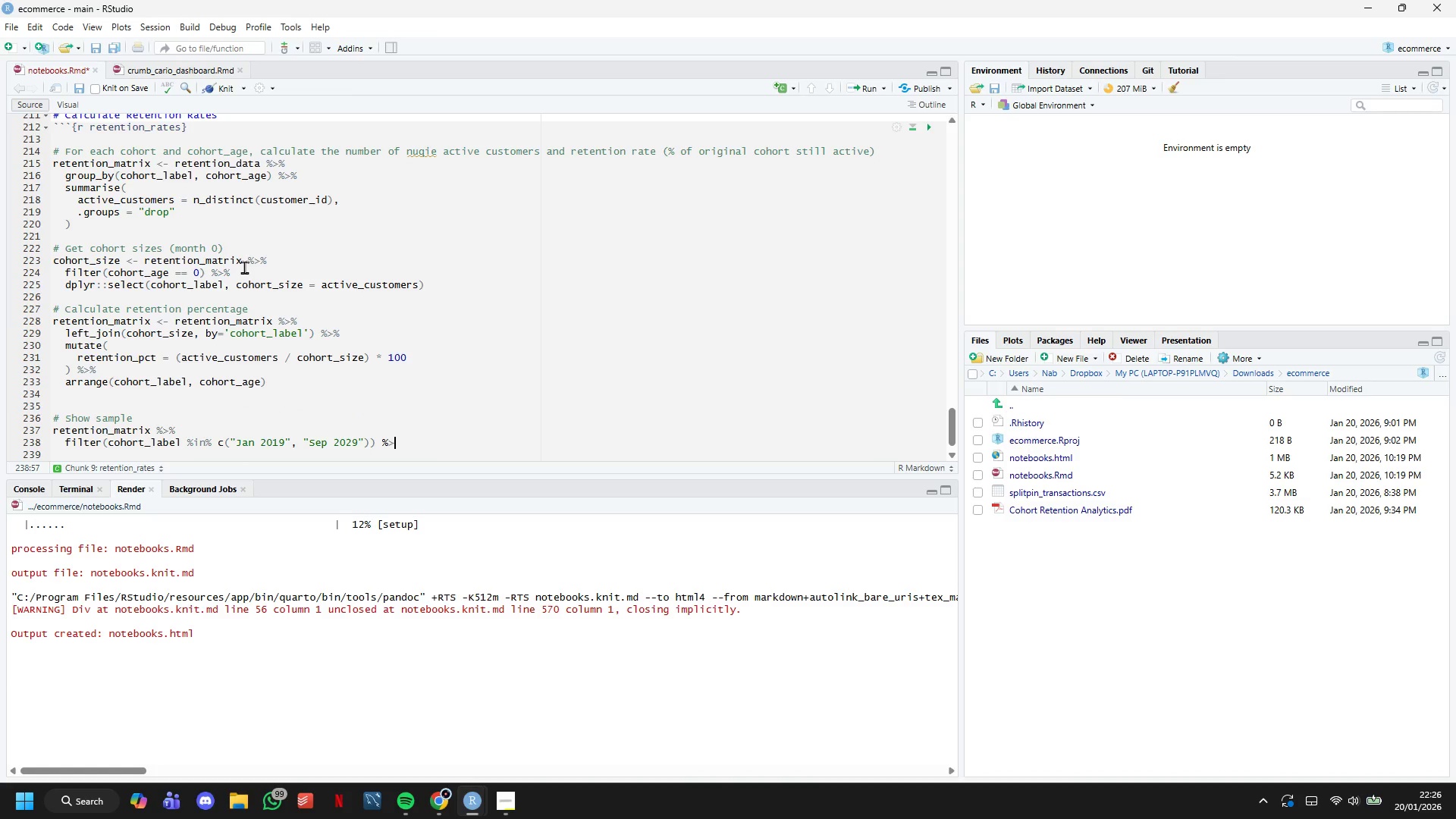 
key(Shift+5)
 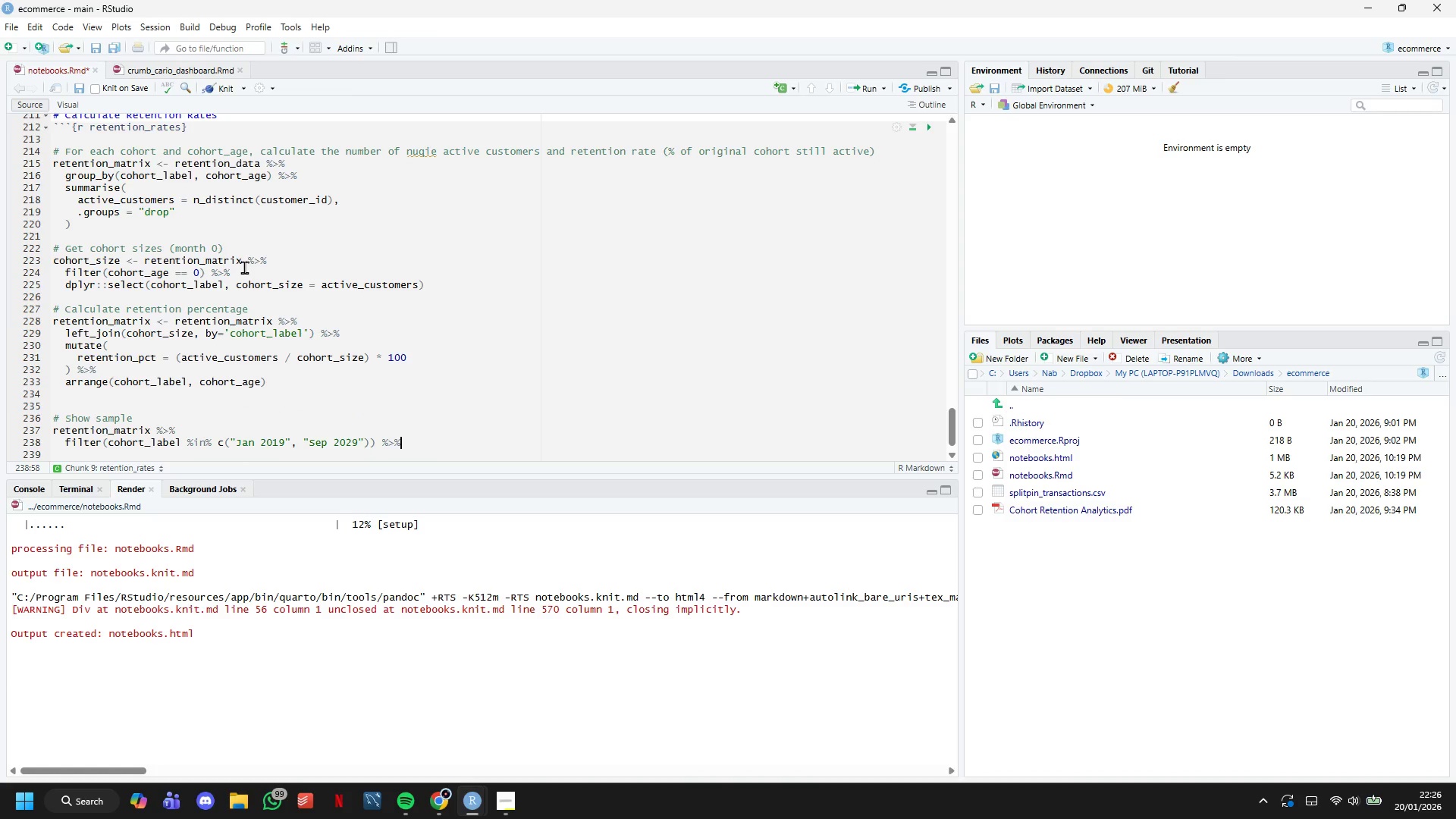 
key(Enter)
 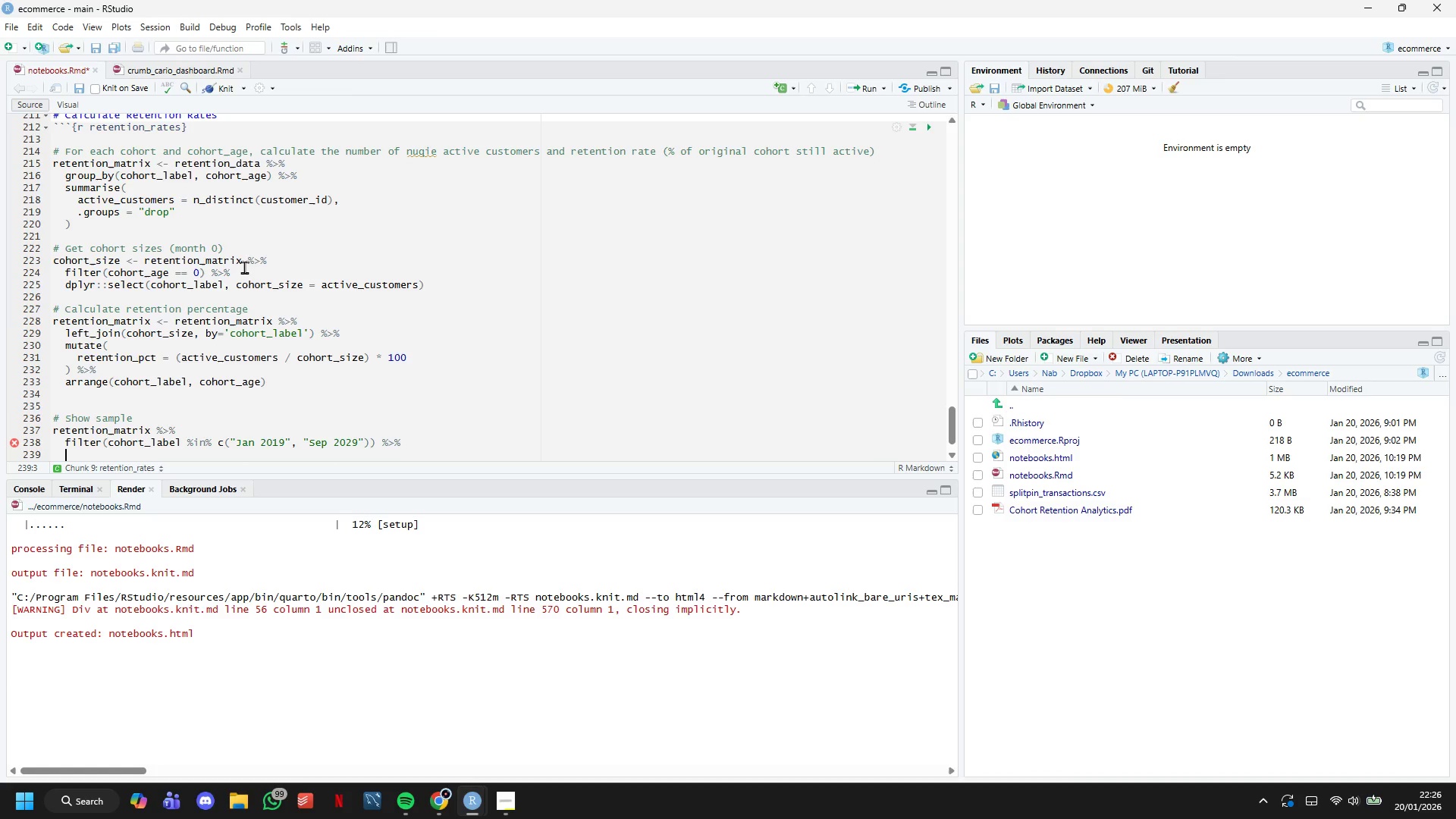 
type(head(12)
 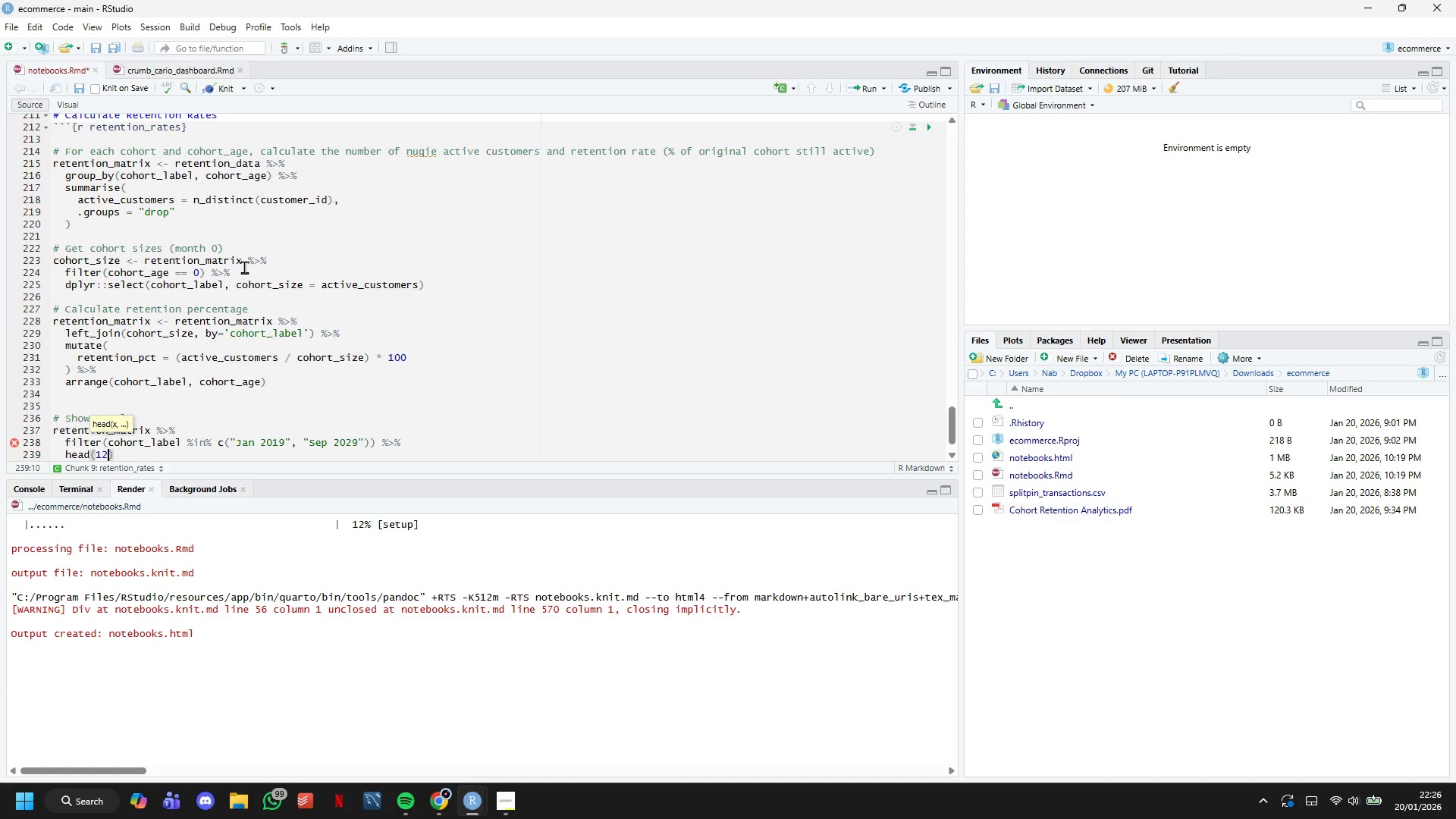 
key(ArrowRight)
 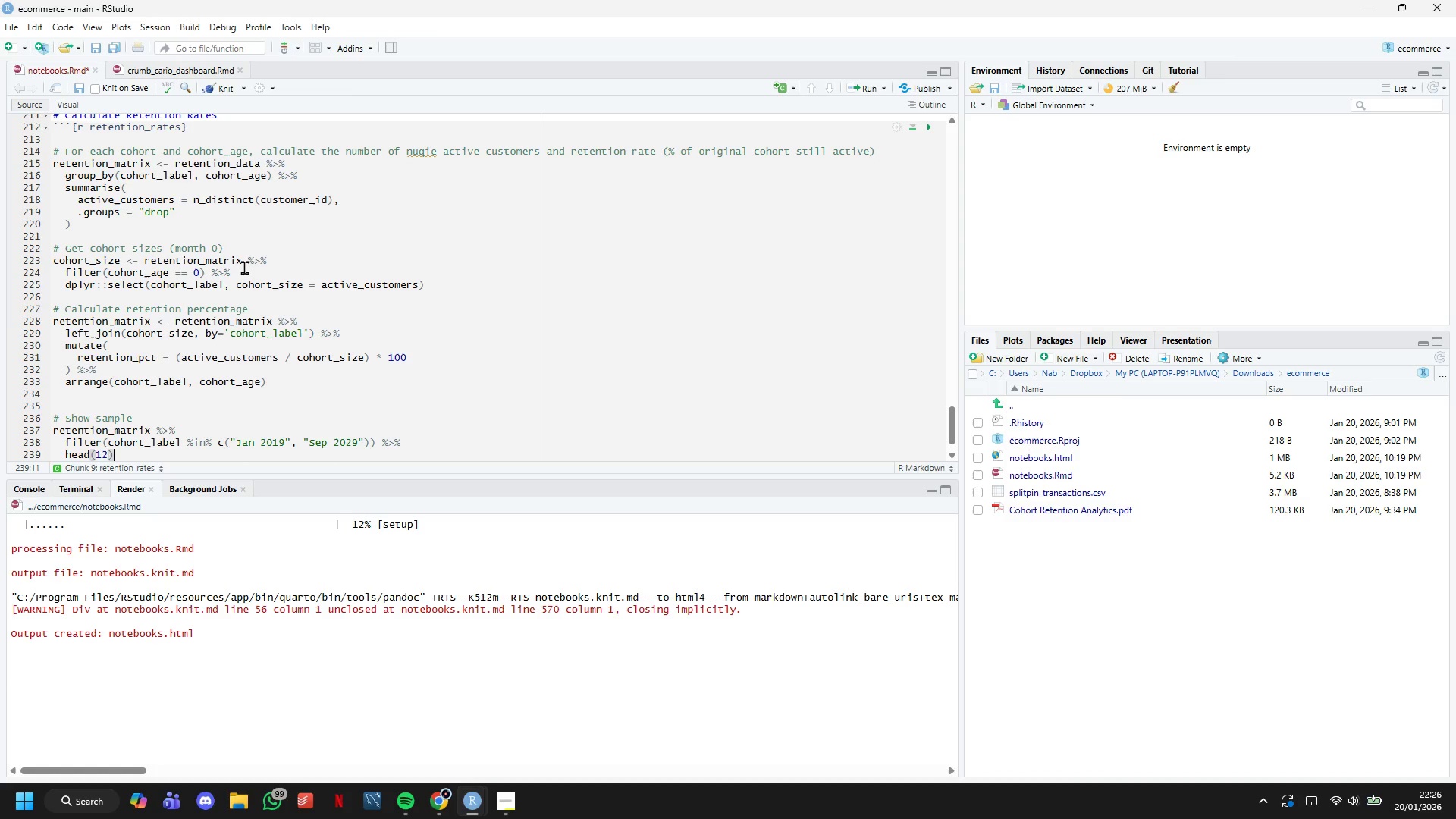 
key(Space)
 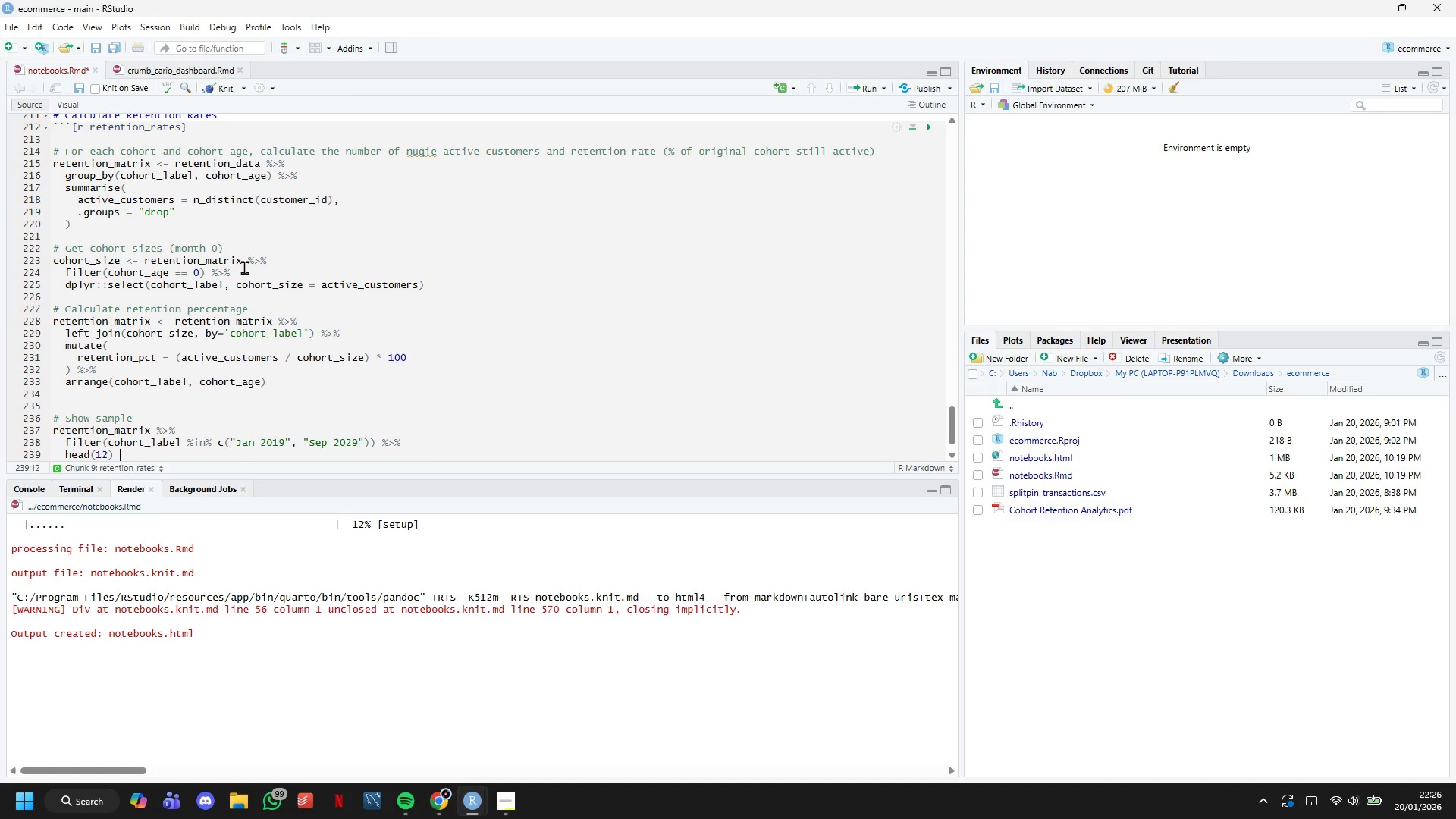 
key(Shift+5)
 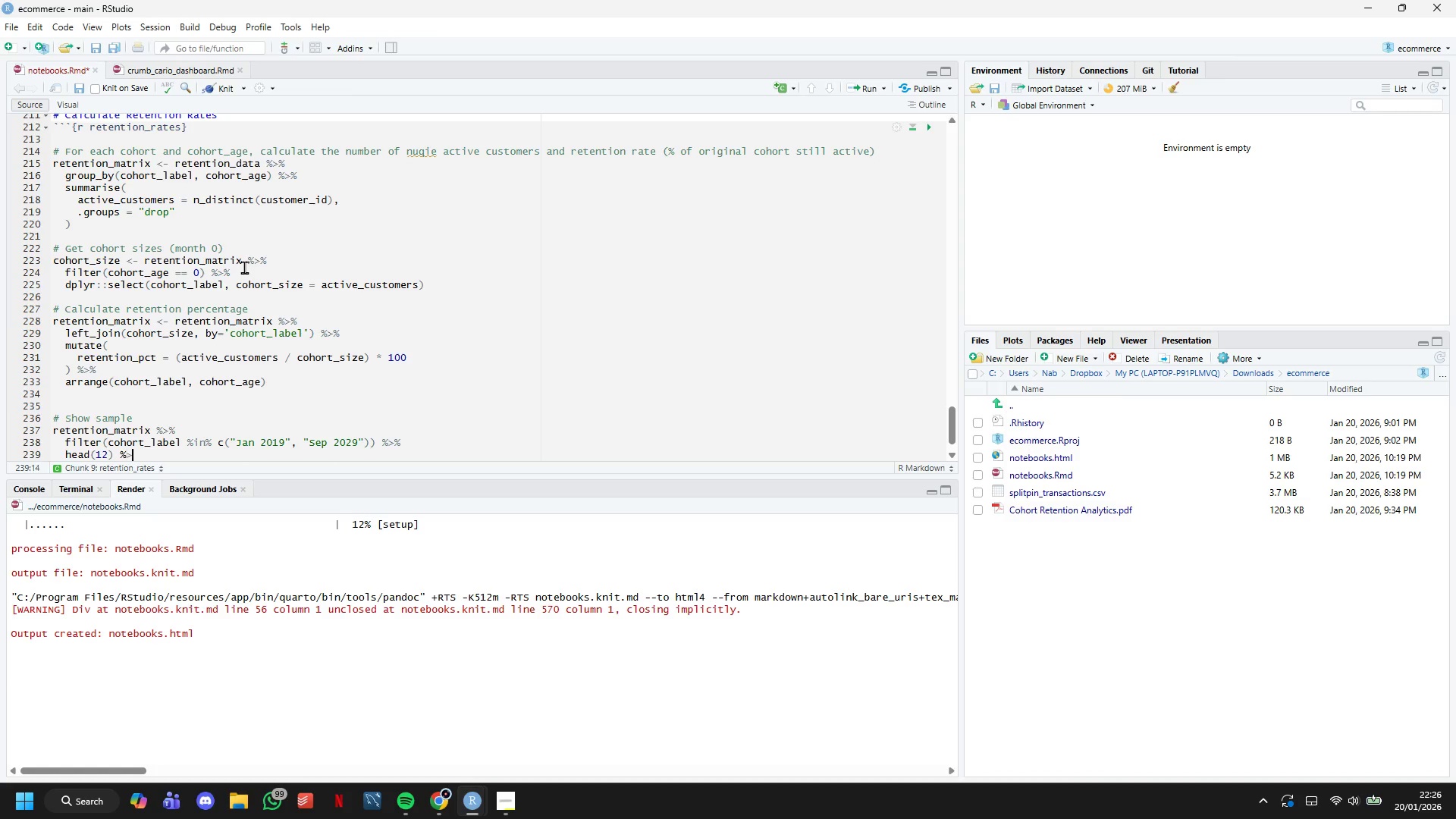 
key(Shift+Period)
 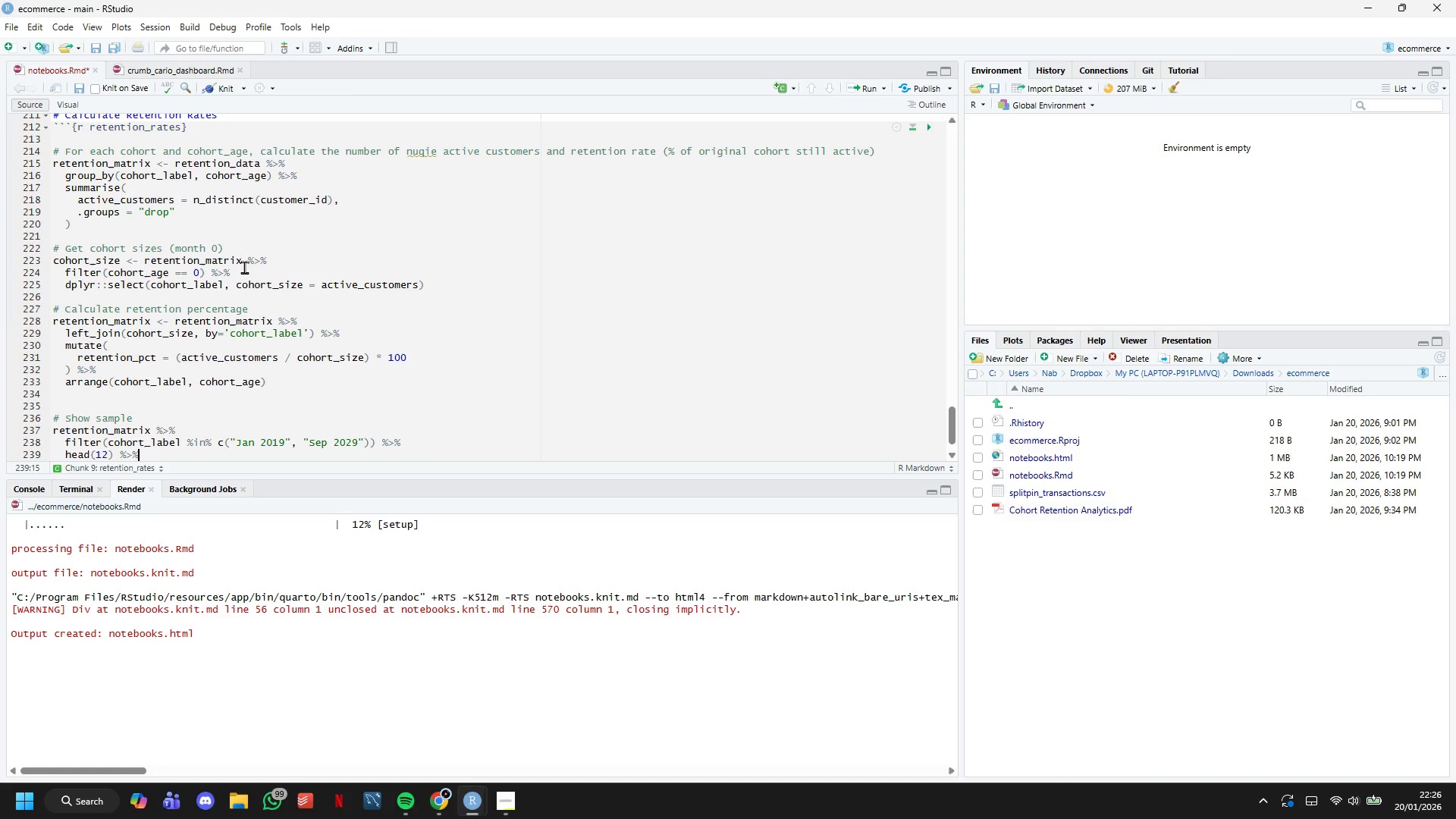 
key(Shift+5)
 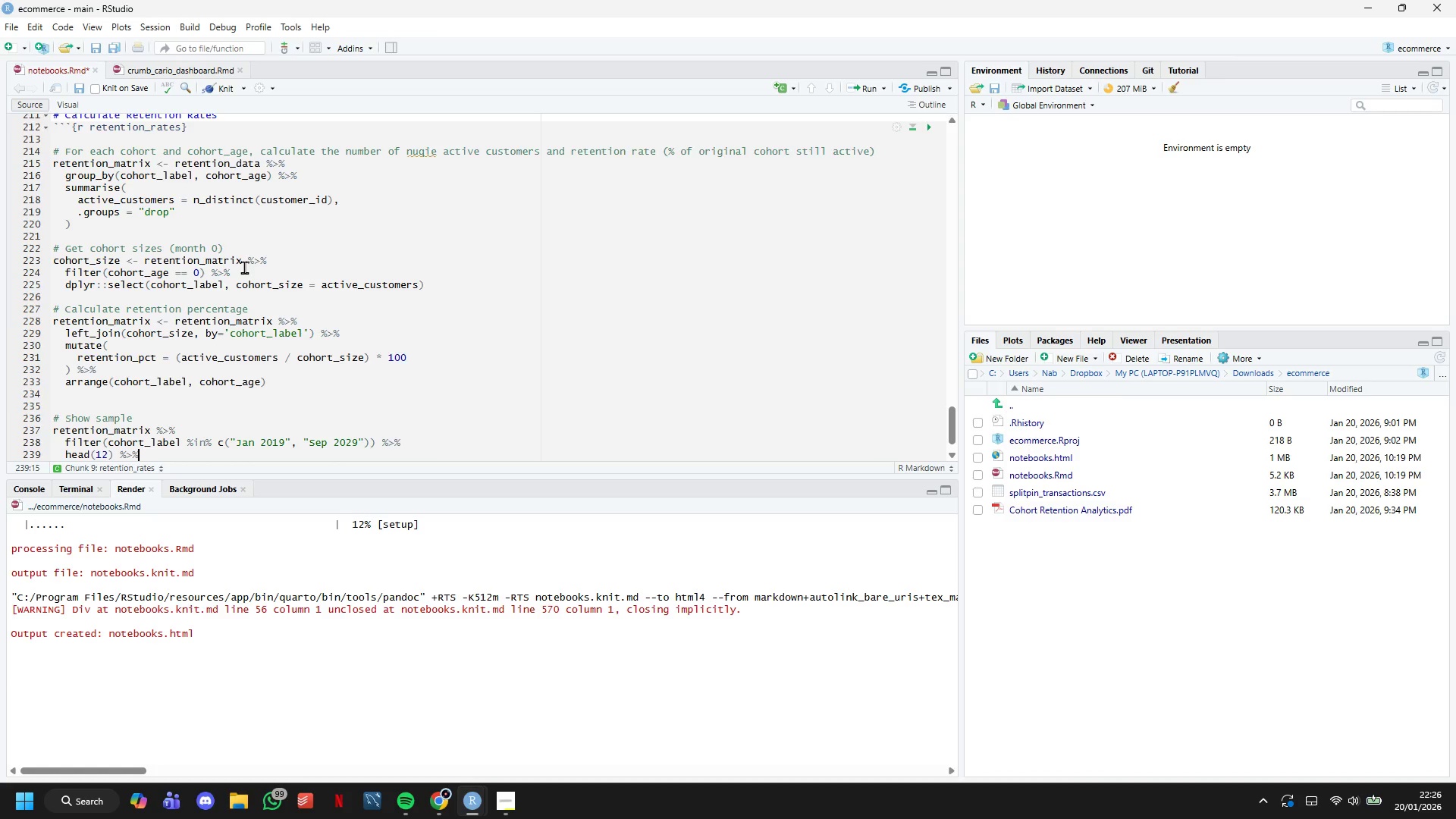 
key(Enter)
 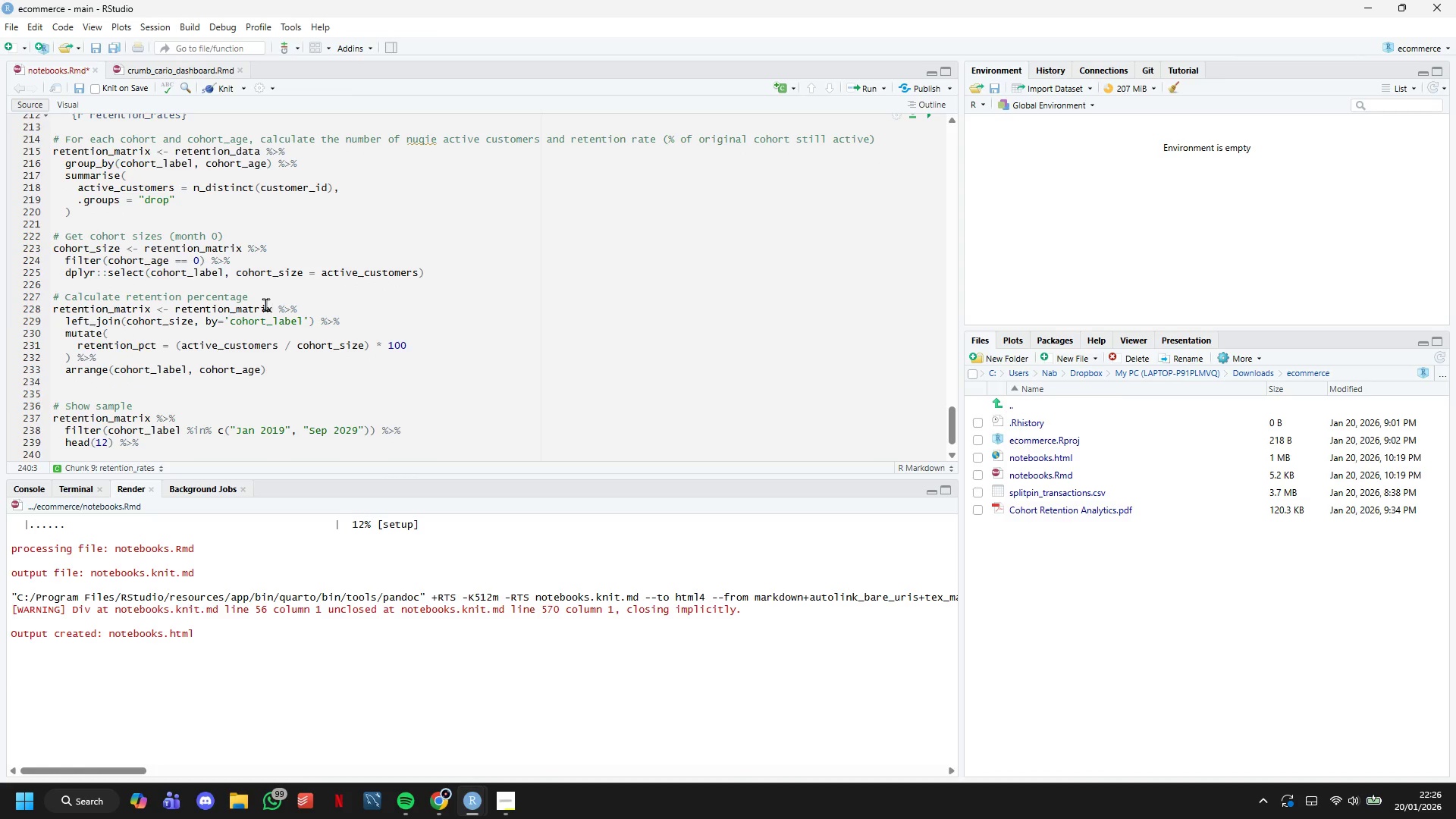 
scroll: coordinate [192, 257], scroll_direction: up, amount: 3.0
 